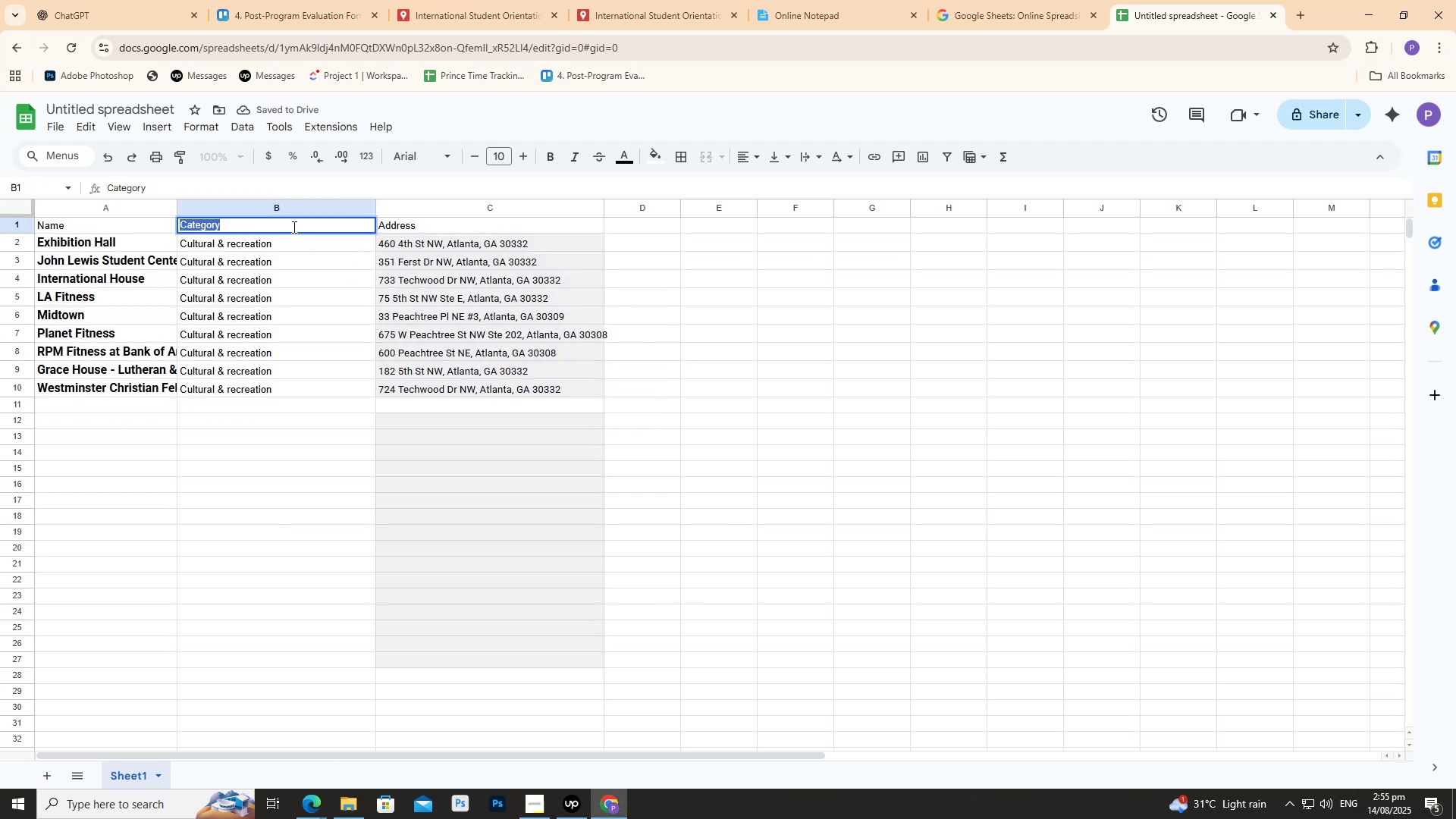 
type(Notes)
 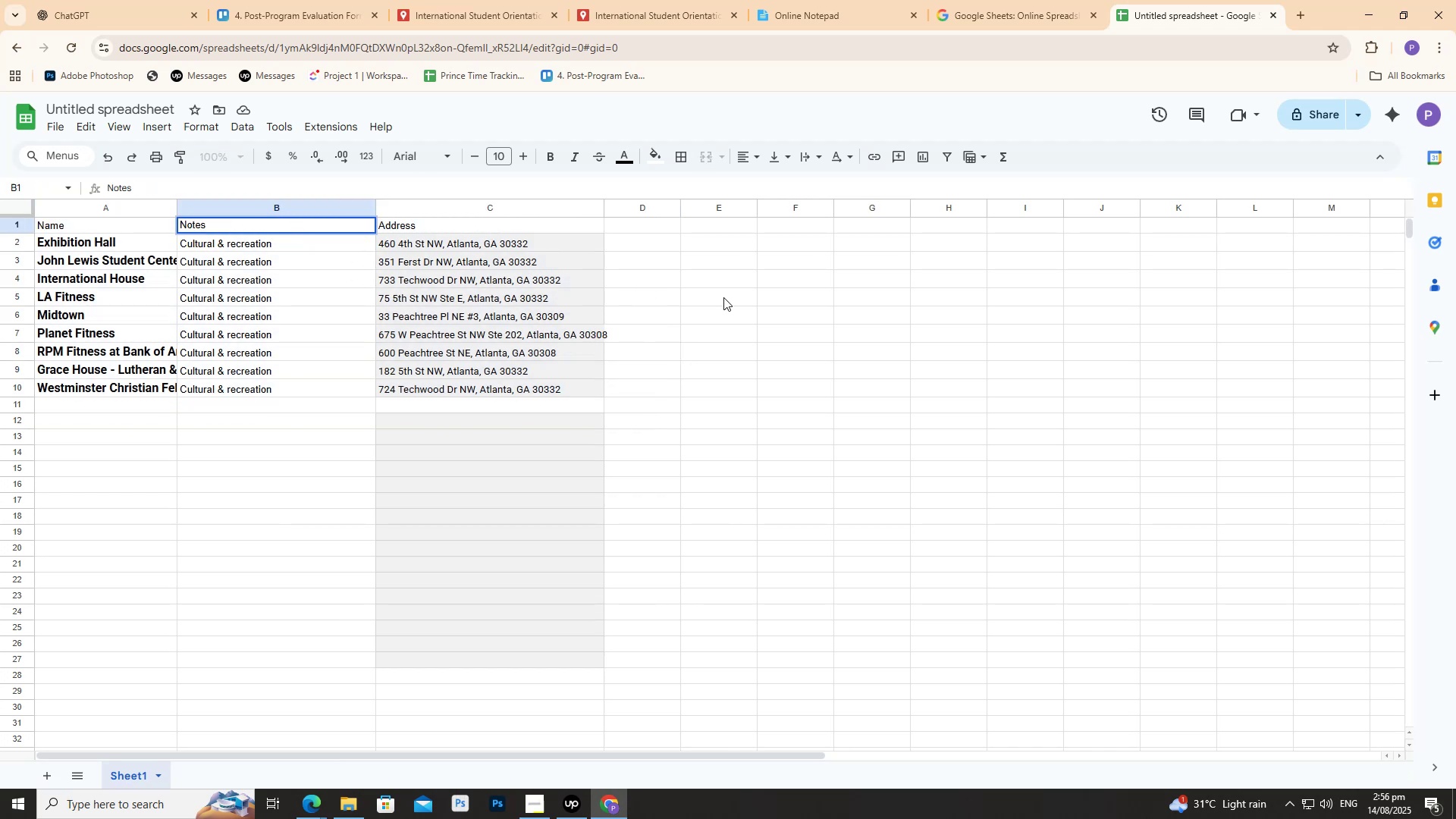 
left_click([723, 297])
 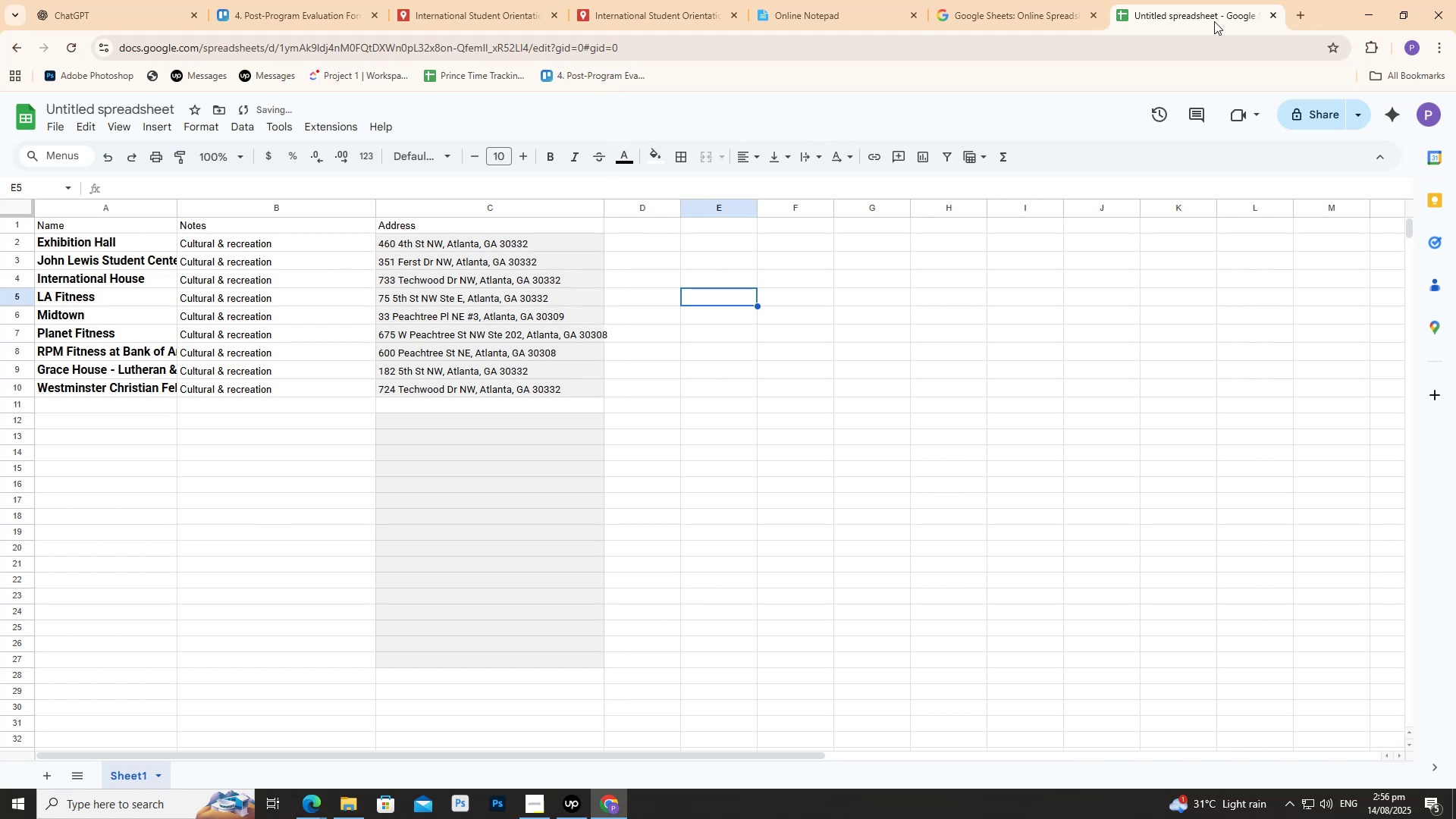 
left_click_drag(start_coordinate=[1106, 0], to_coordinate=[1098, 0])
 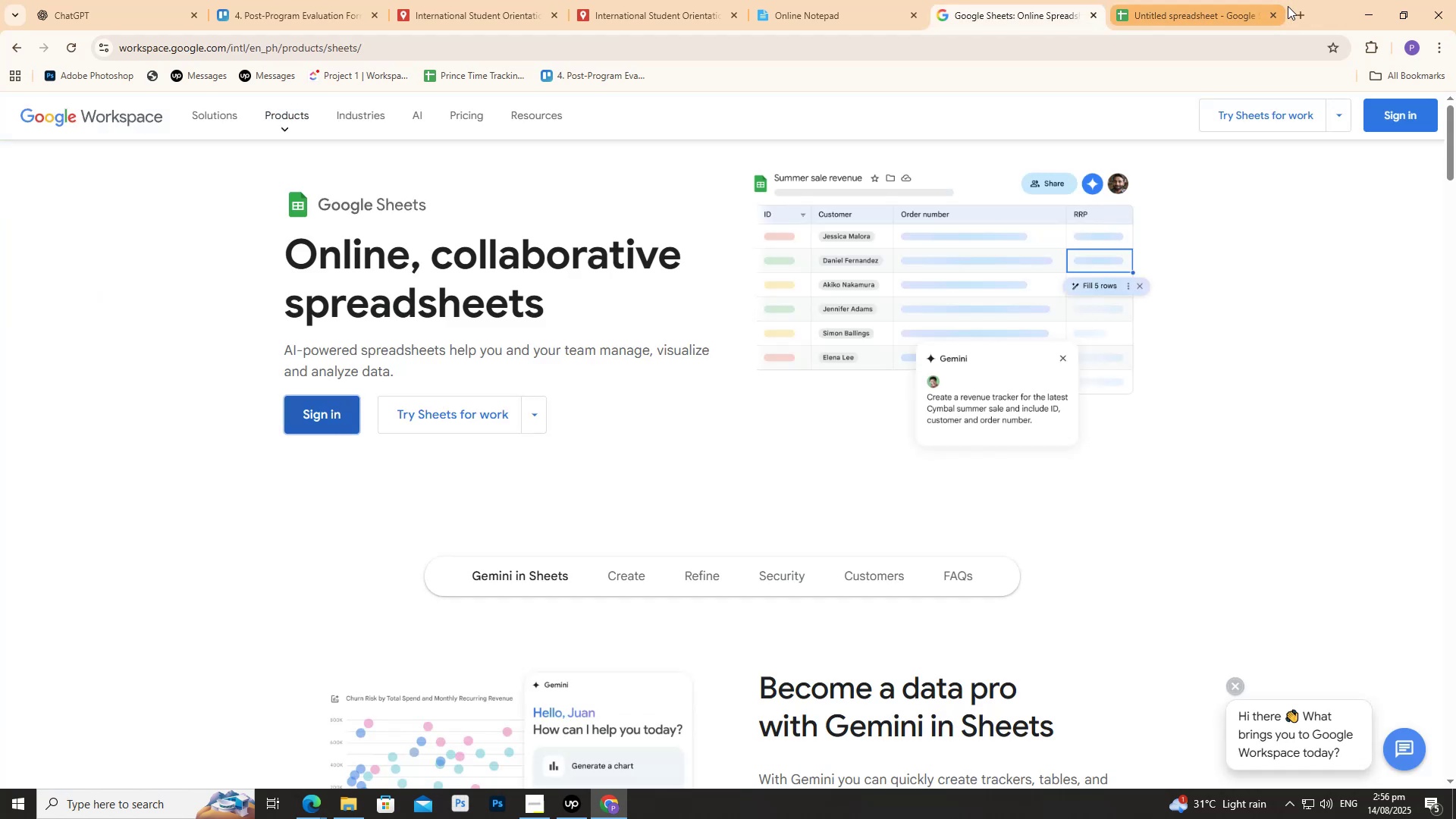 
left_click([1293, 6])
 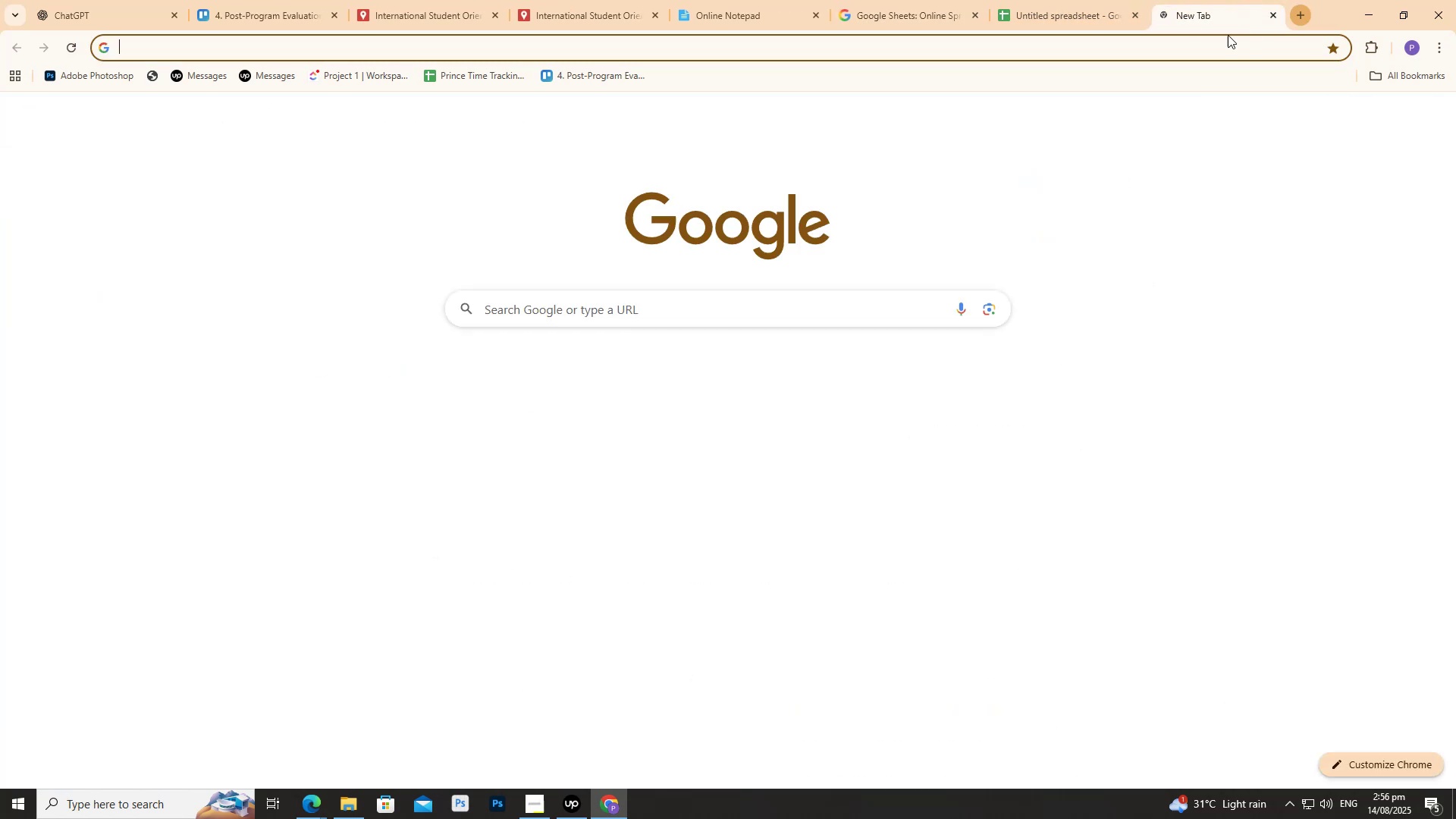 
key(G)
 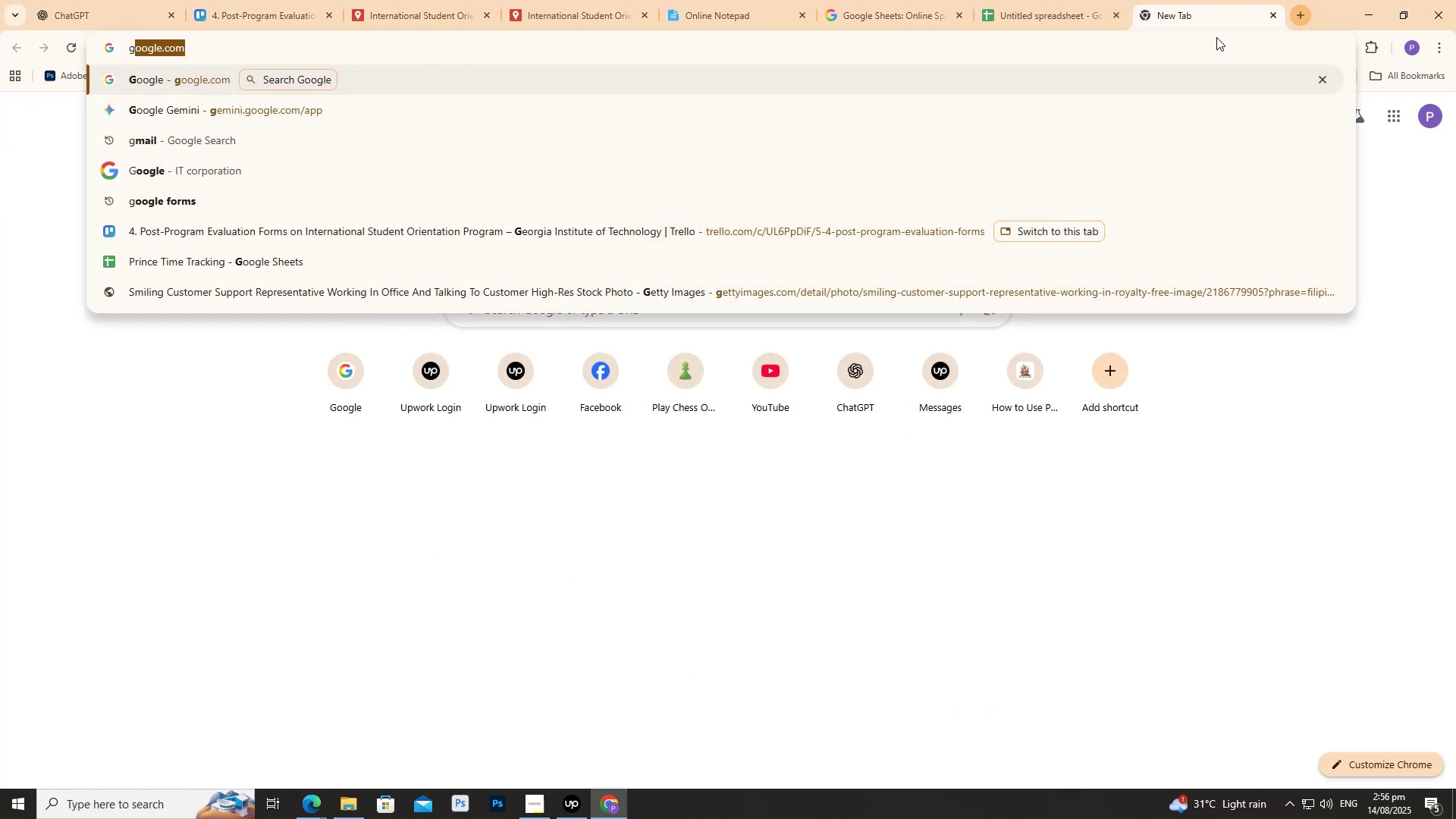 
key(Enter)
 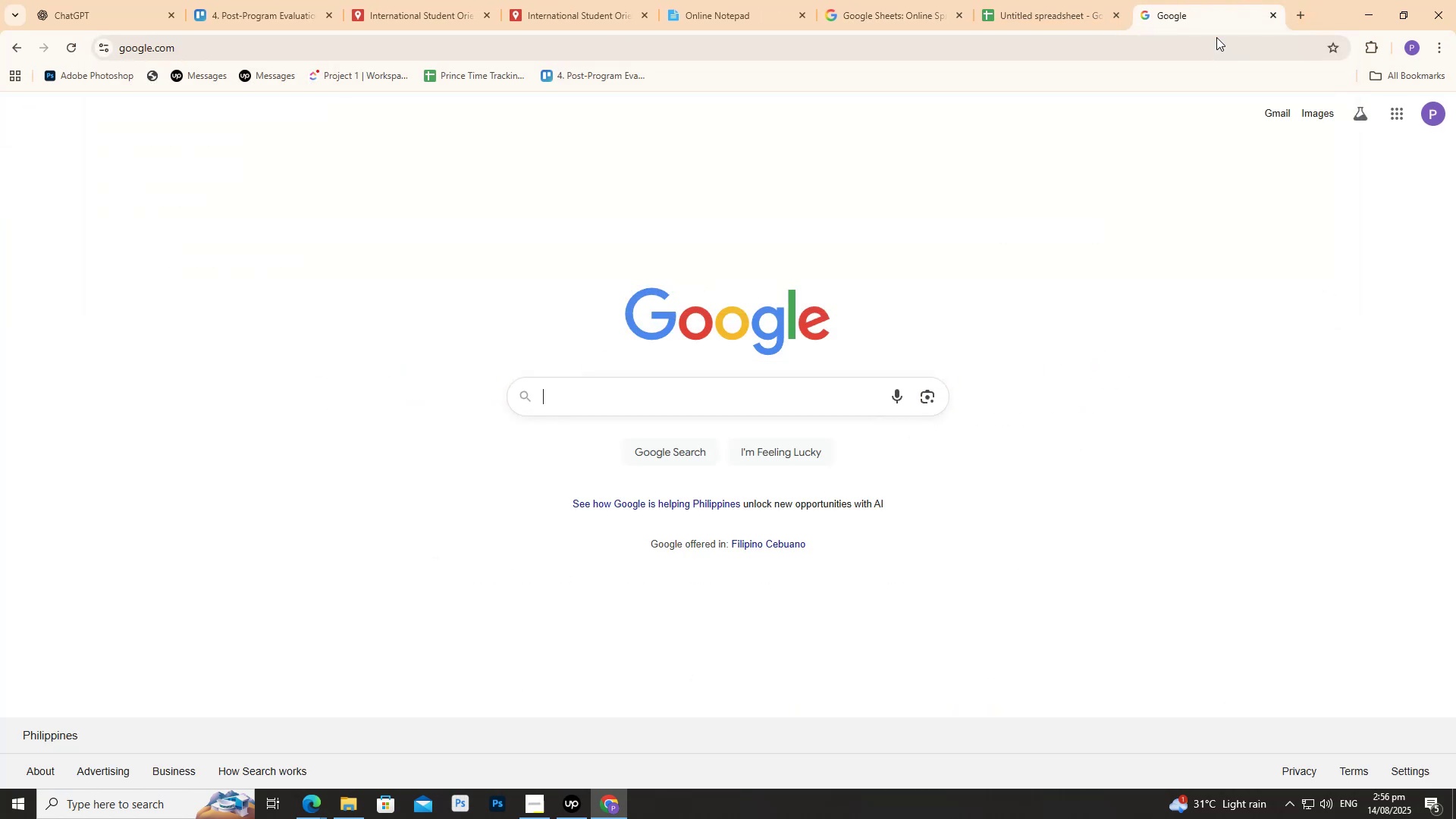 
type(goio)
key(Backspace)
key(Backspace)
type(ogle maps)
 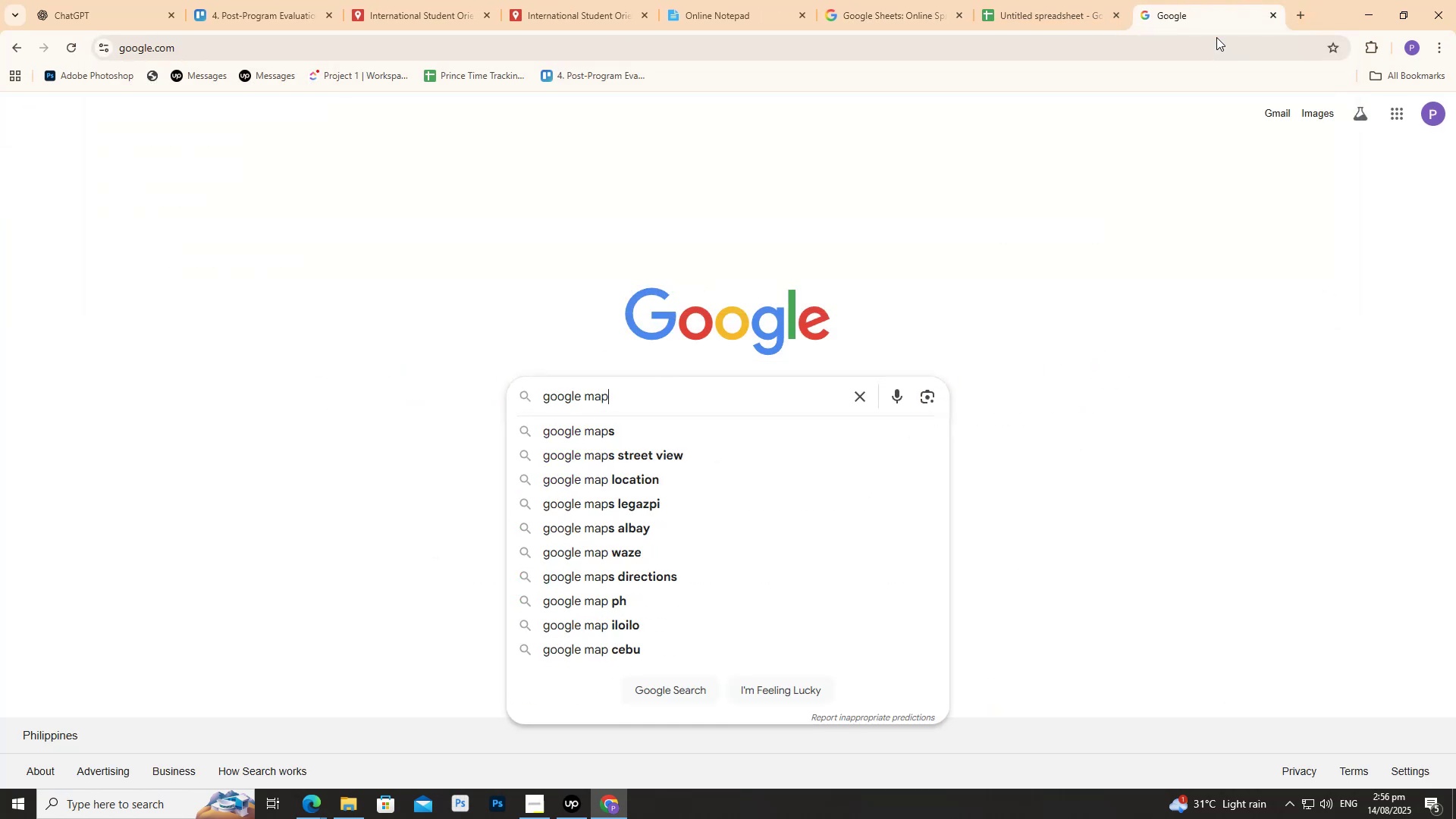 
key(Enter)
 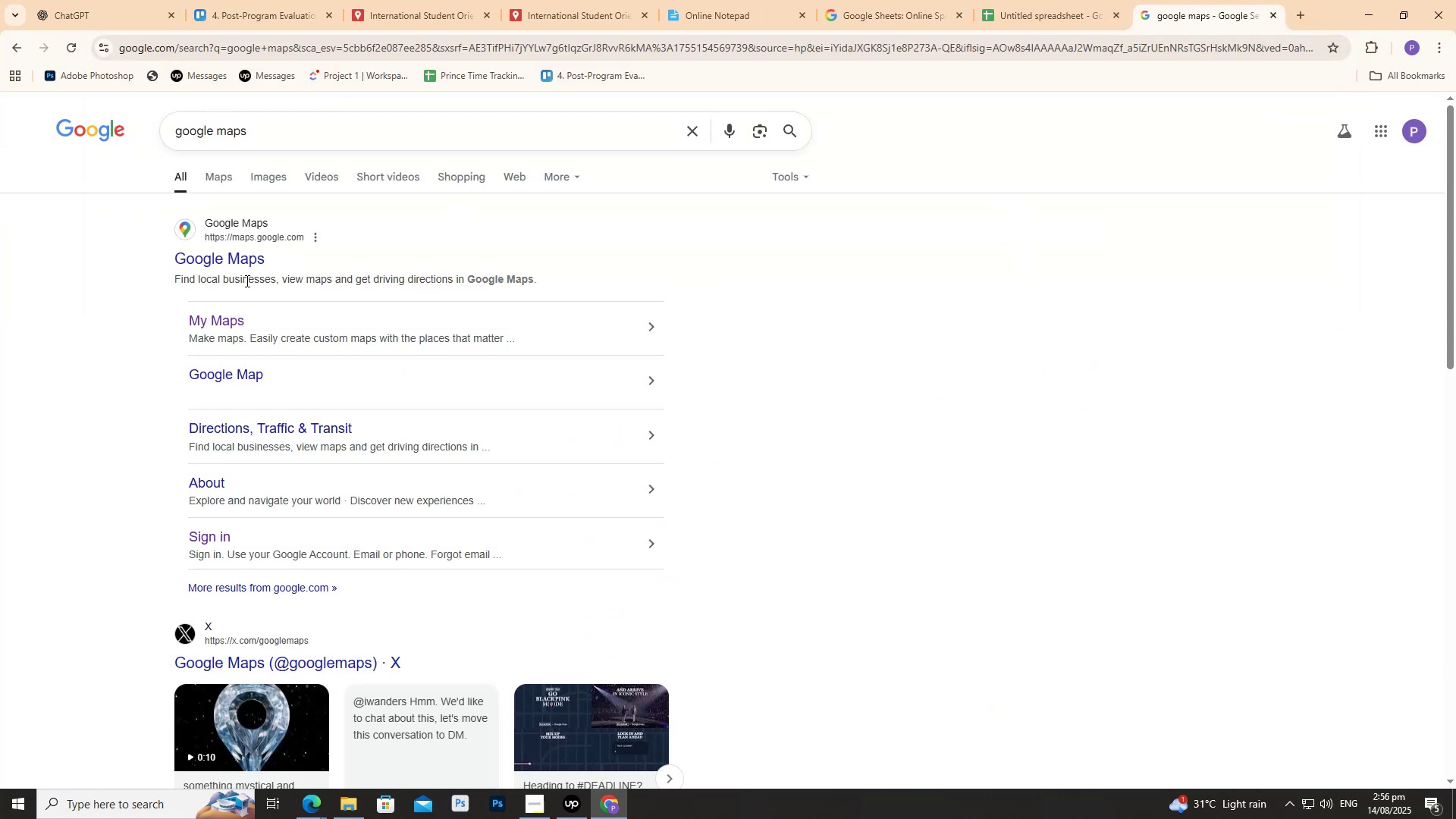 
left_click([203, 258])
 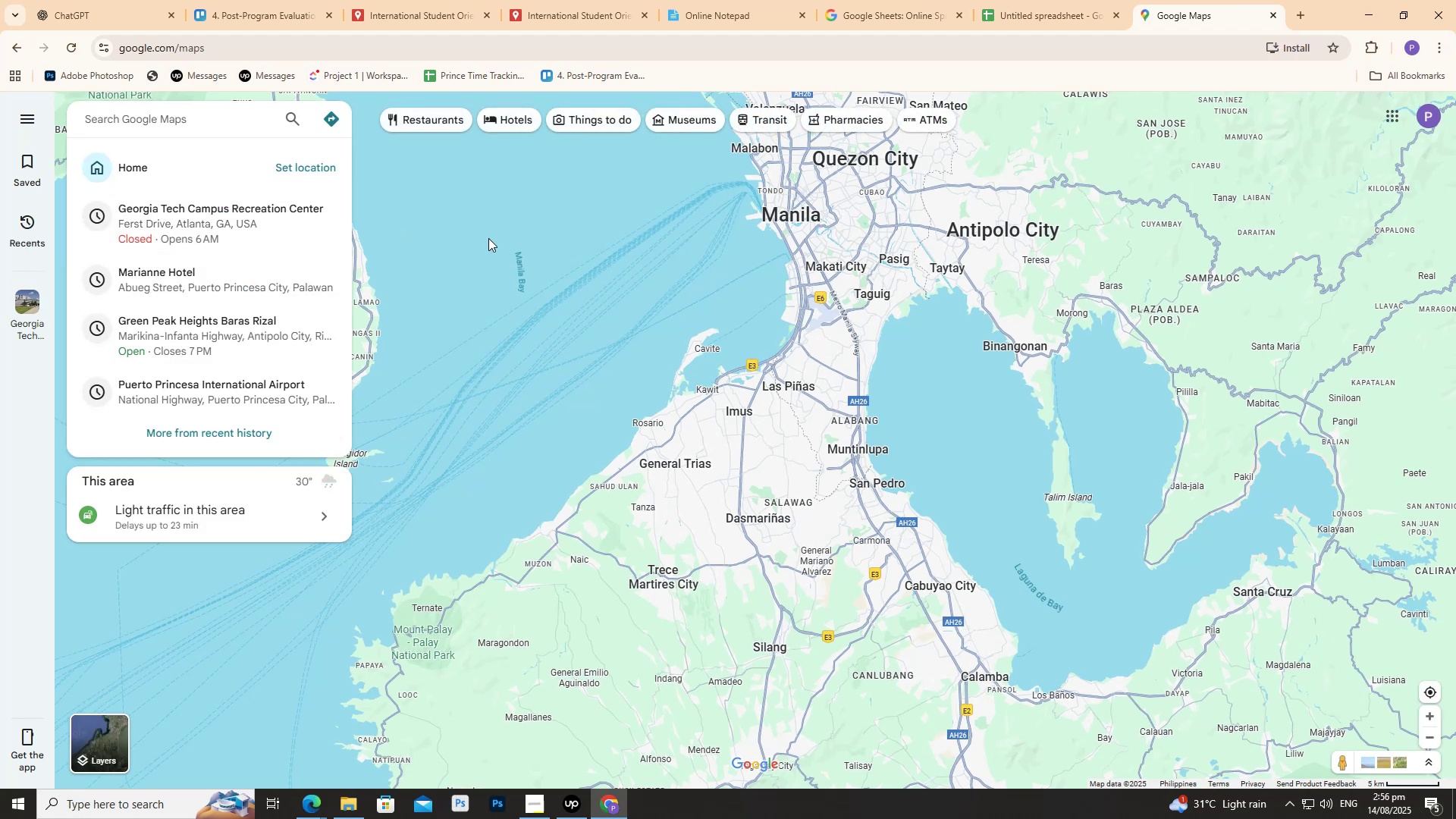 
scroll: coordinate [1122, 355], scroll_direction: down, amount: 4.0
 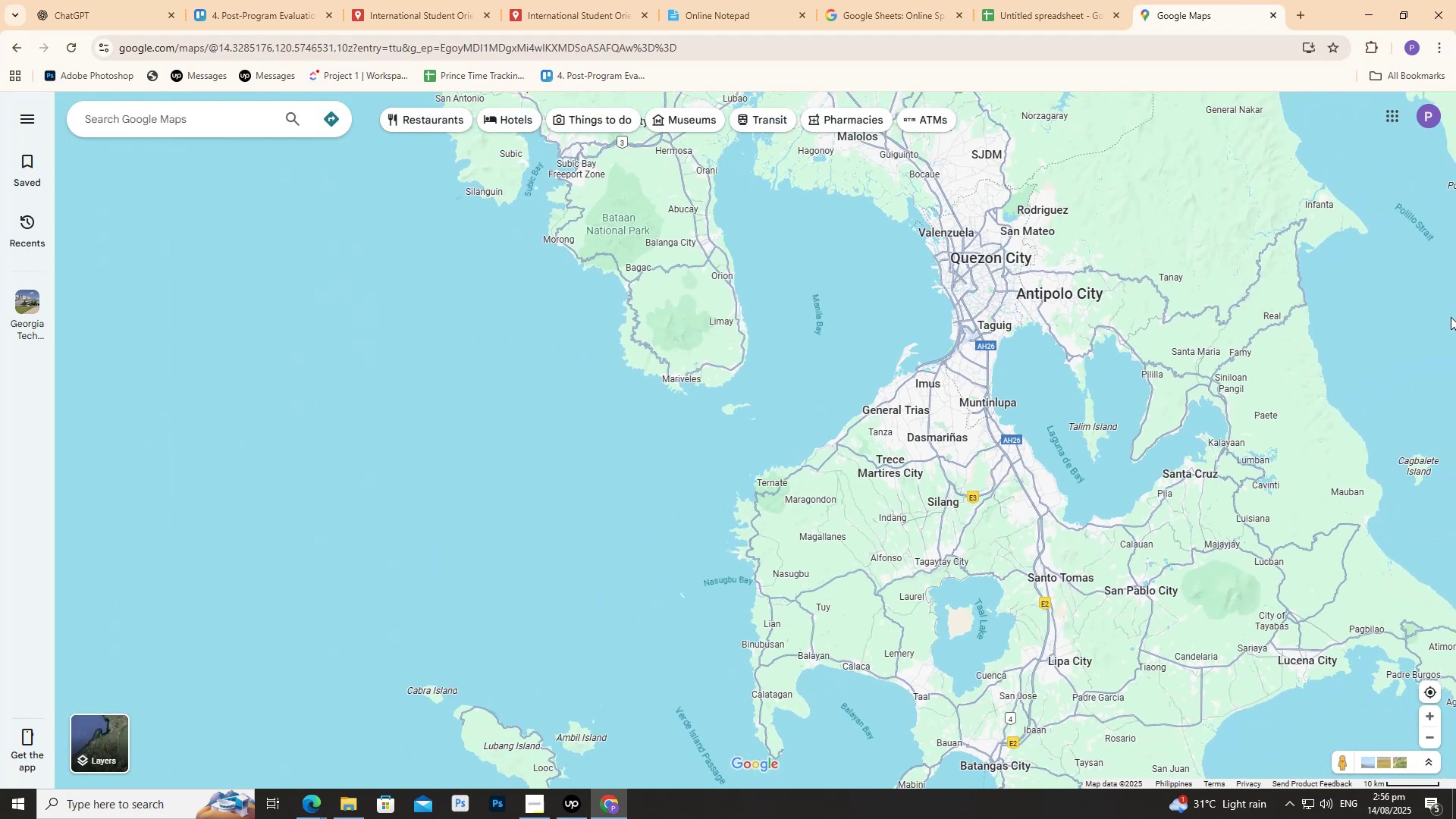 
left_click_drag(start_coordinate=[1423, 316], to_coordinate=[1018, 371])
 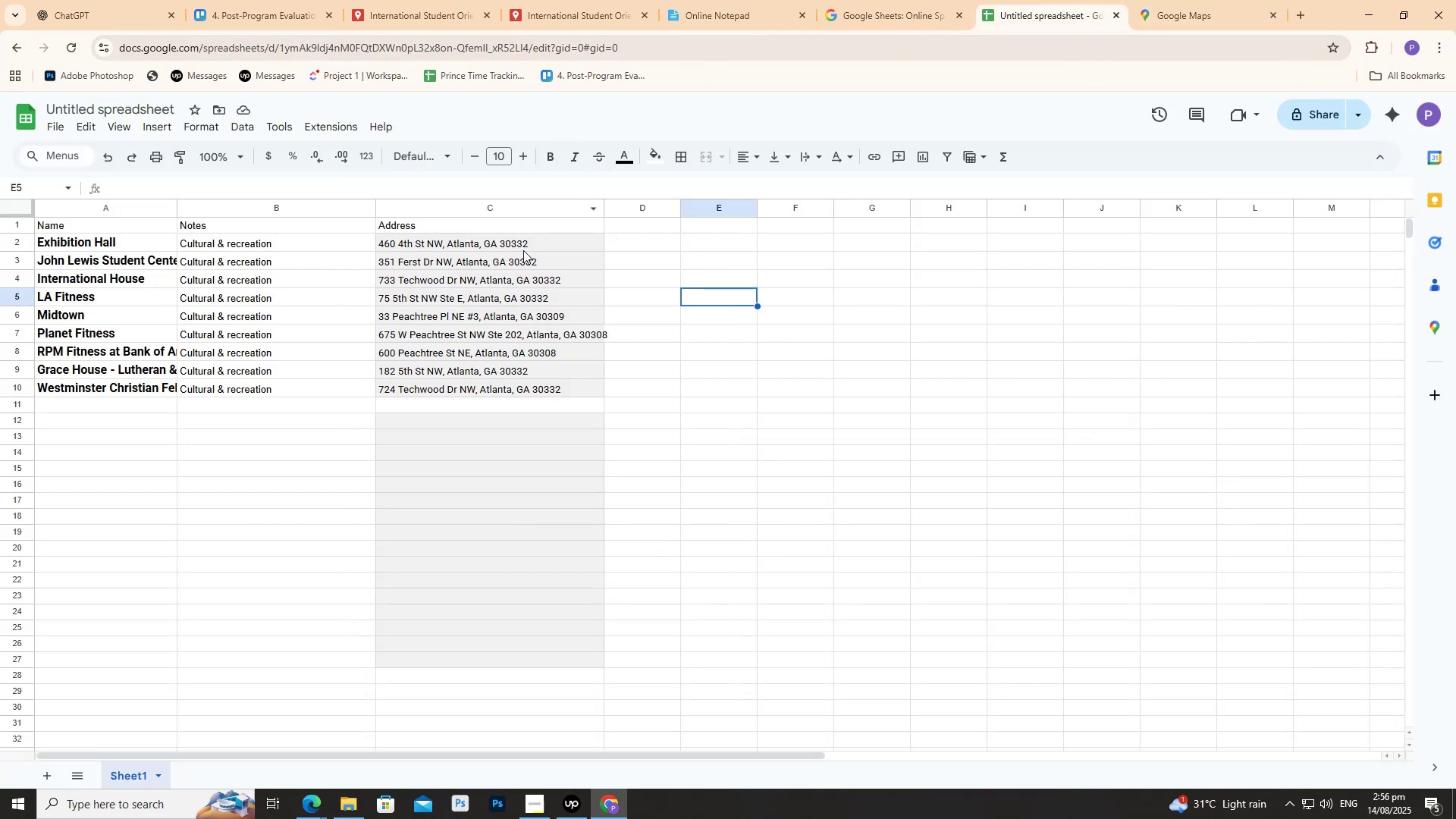 
triple_click([522, 246])
 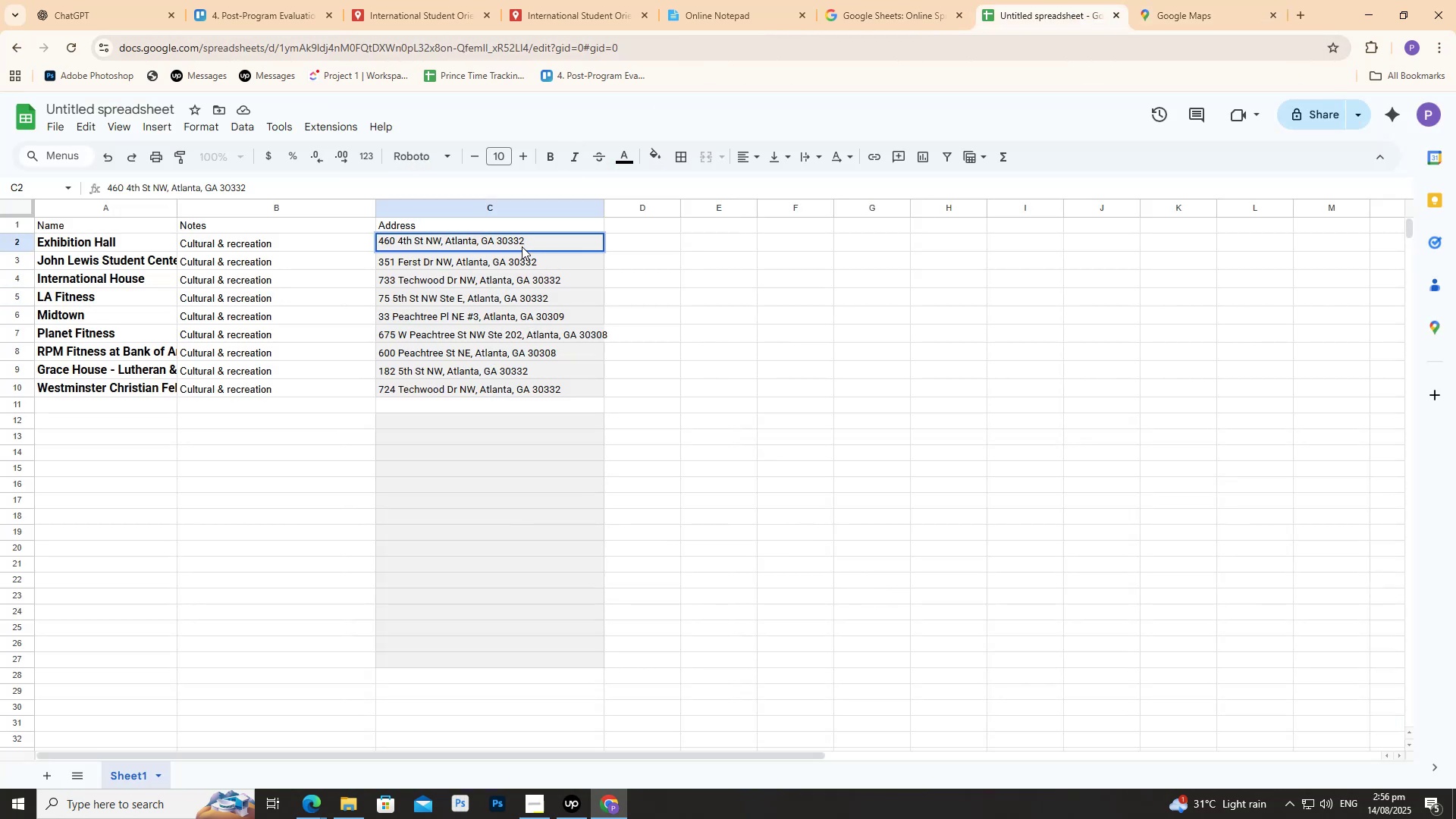 
triple_click([522, 246])
 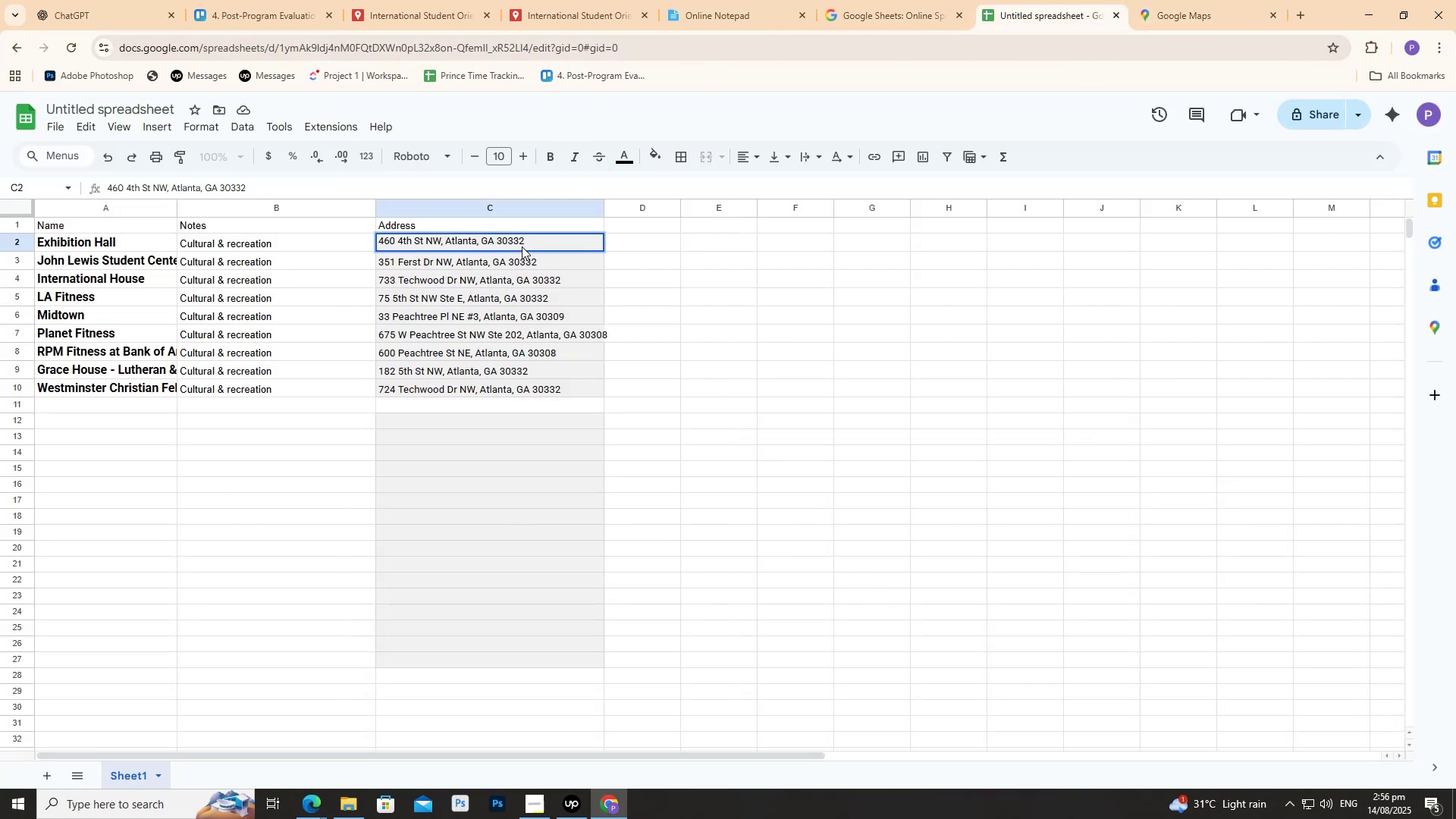 
double_click([522, 246])
 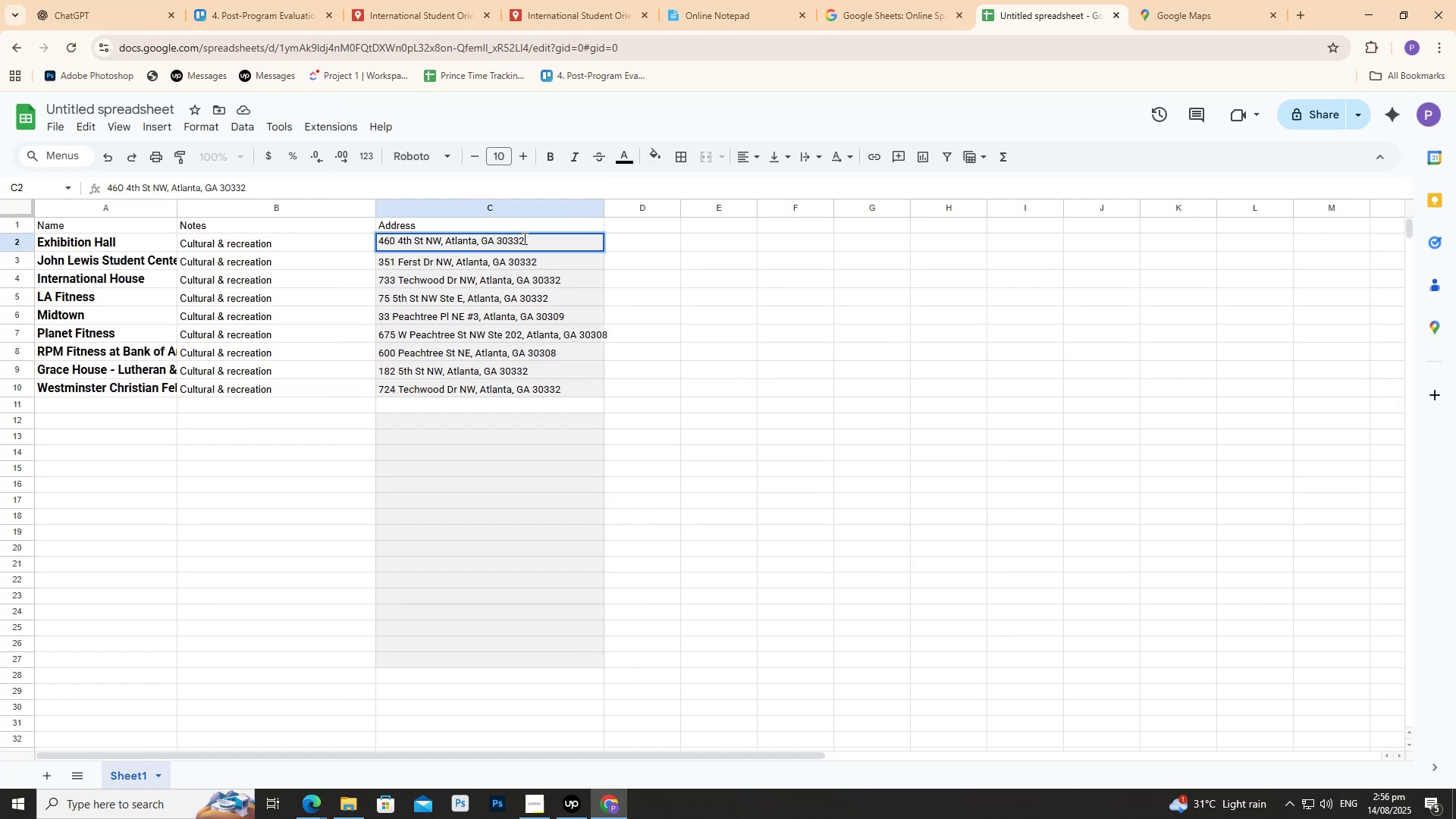 
triple_click([523, 238])
 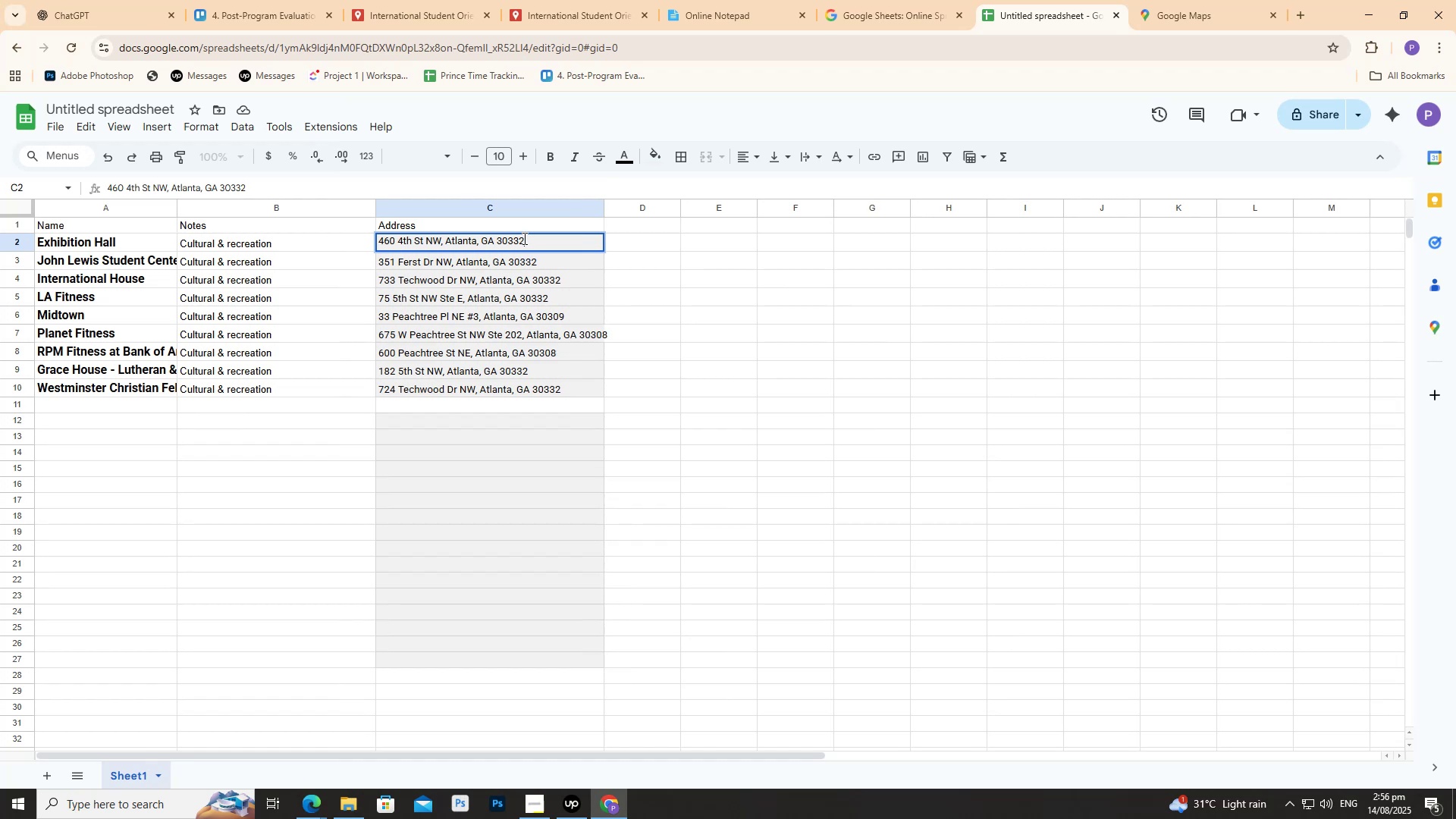 
triple_click([523, 238])
 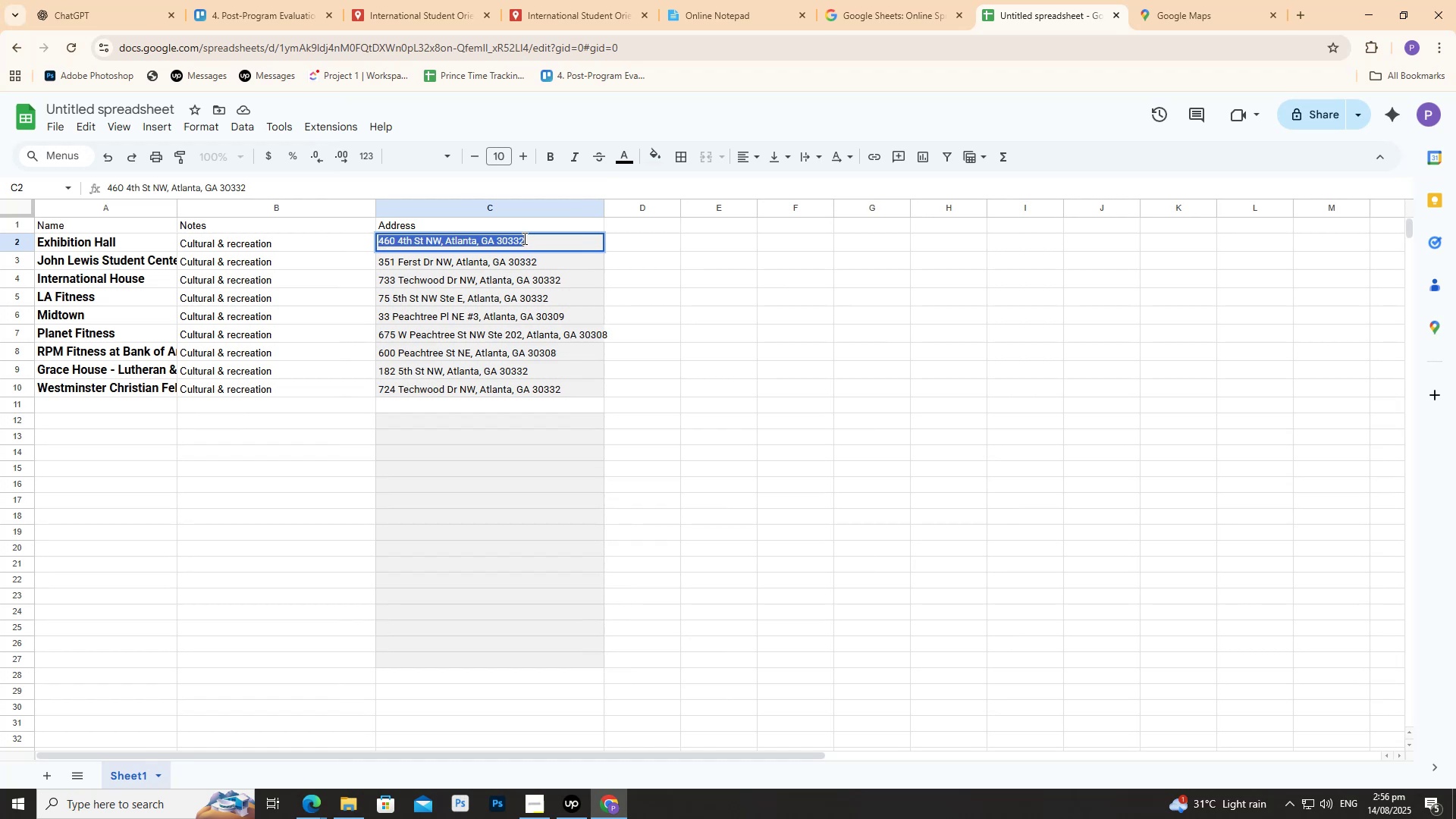 
triple_click([523, 238])
 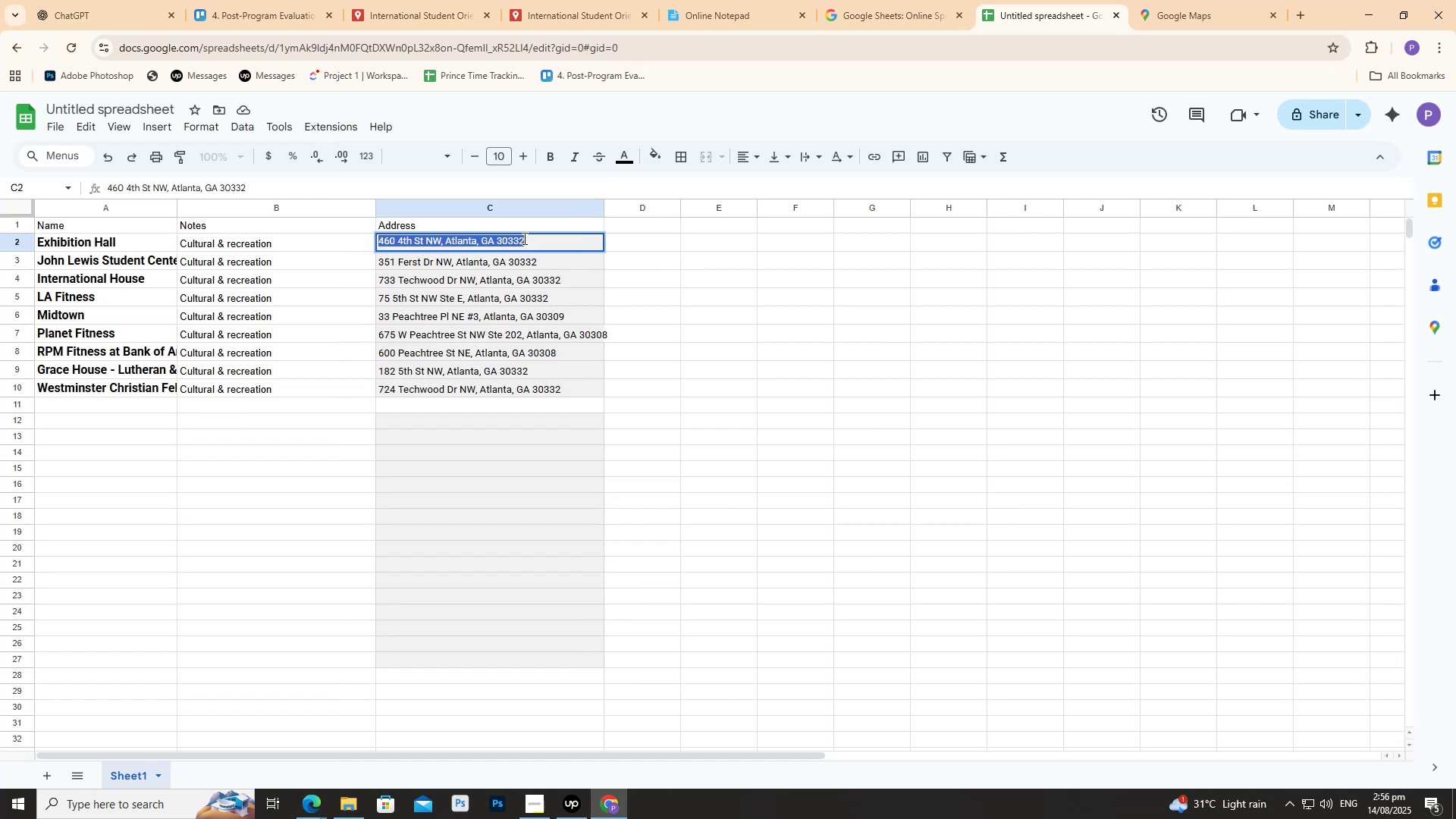 
key(Control+C)
 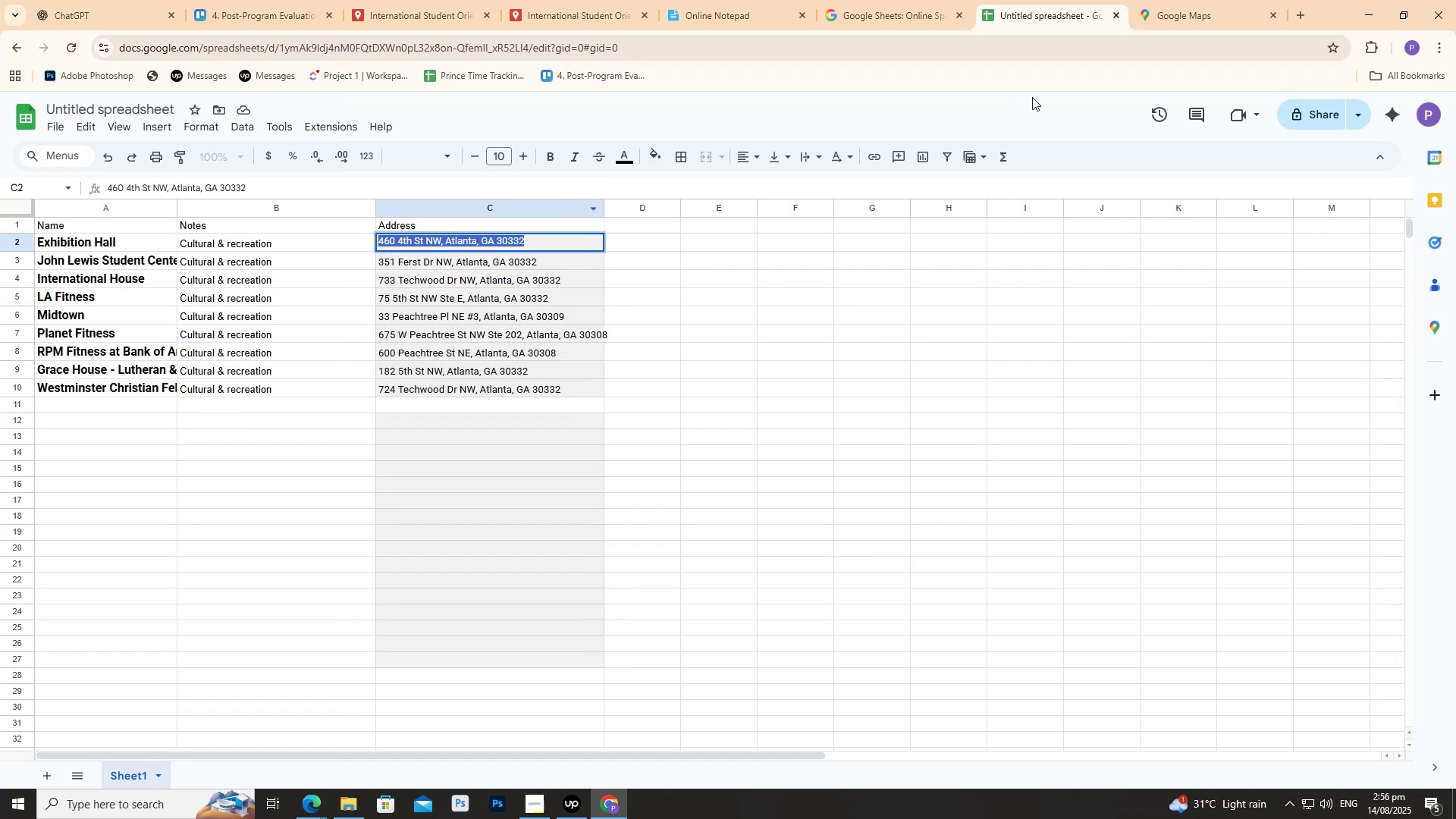 
key(Control+C)
 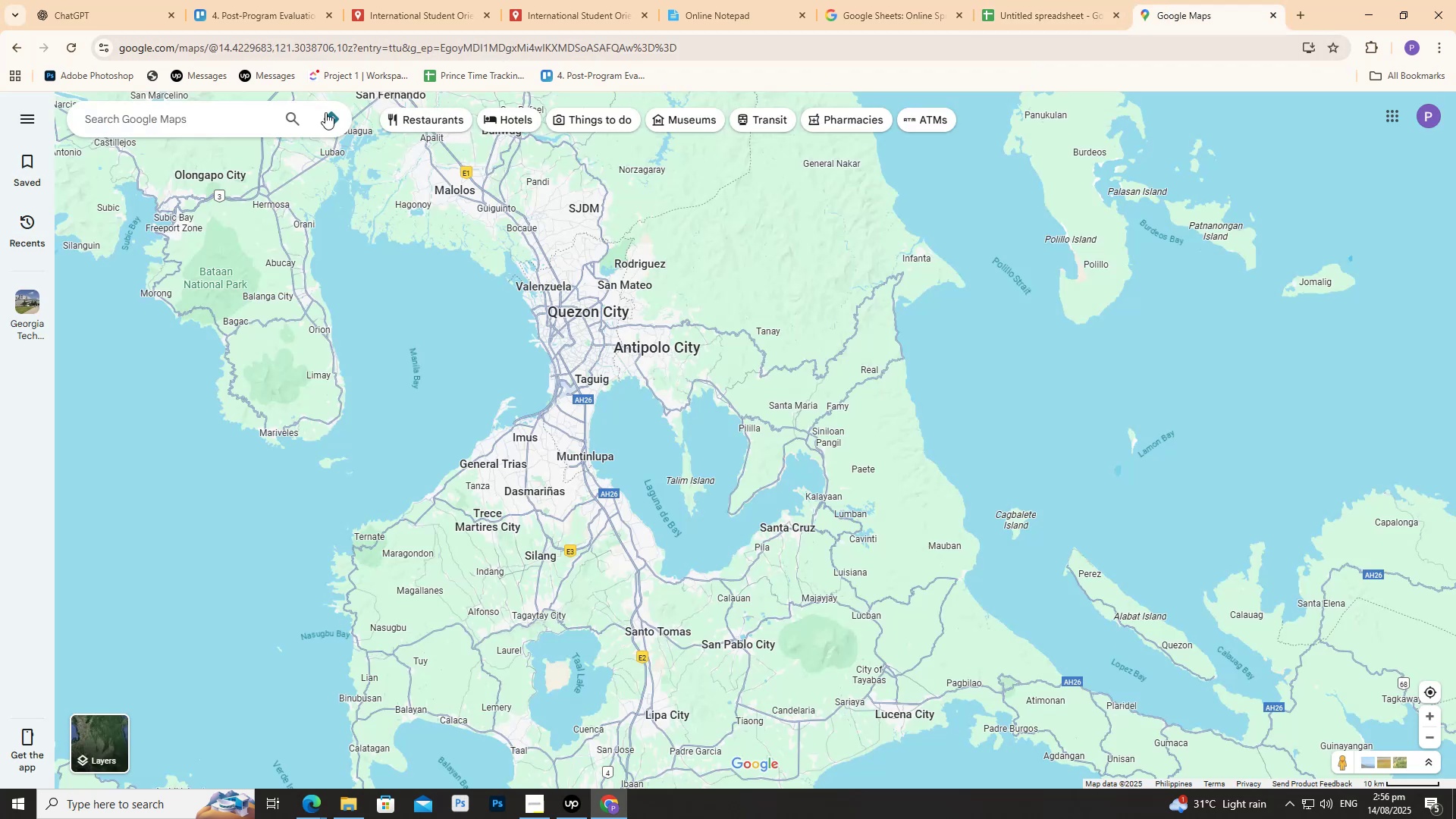 
left_click([222, 107])
 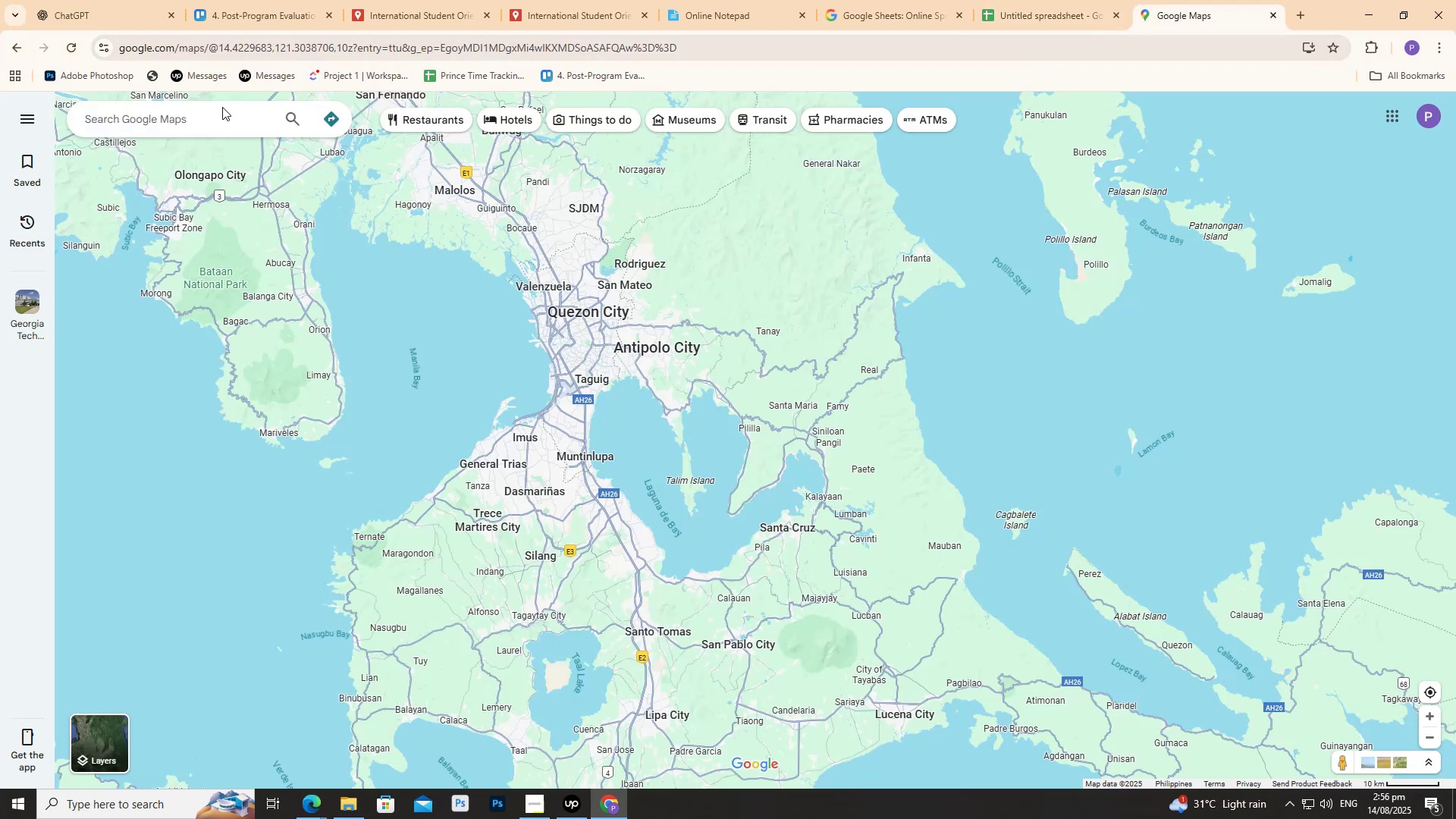 
key(Control+ControlLeft)
 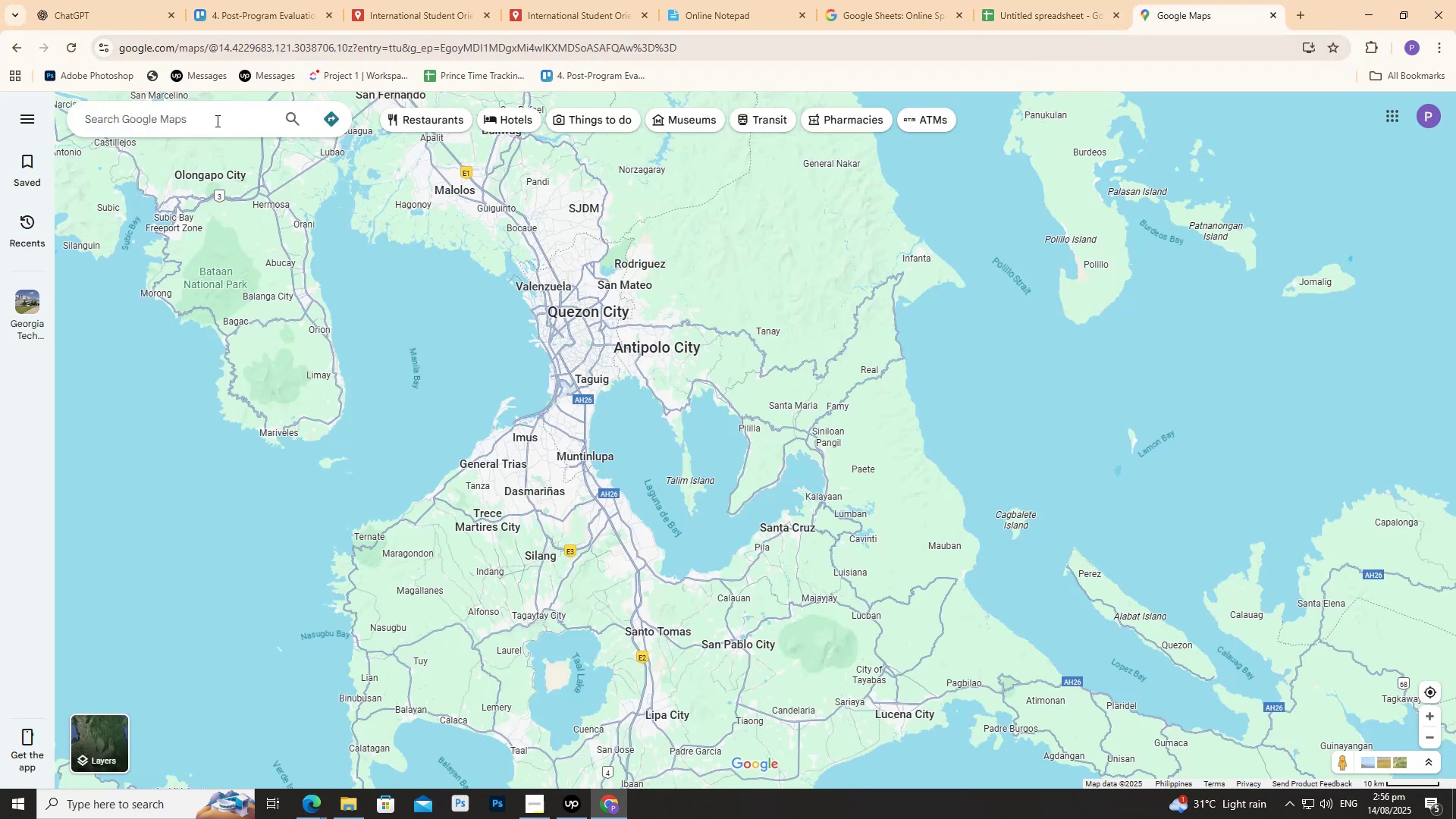 
double_click([216, 121])
 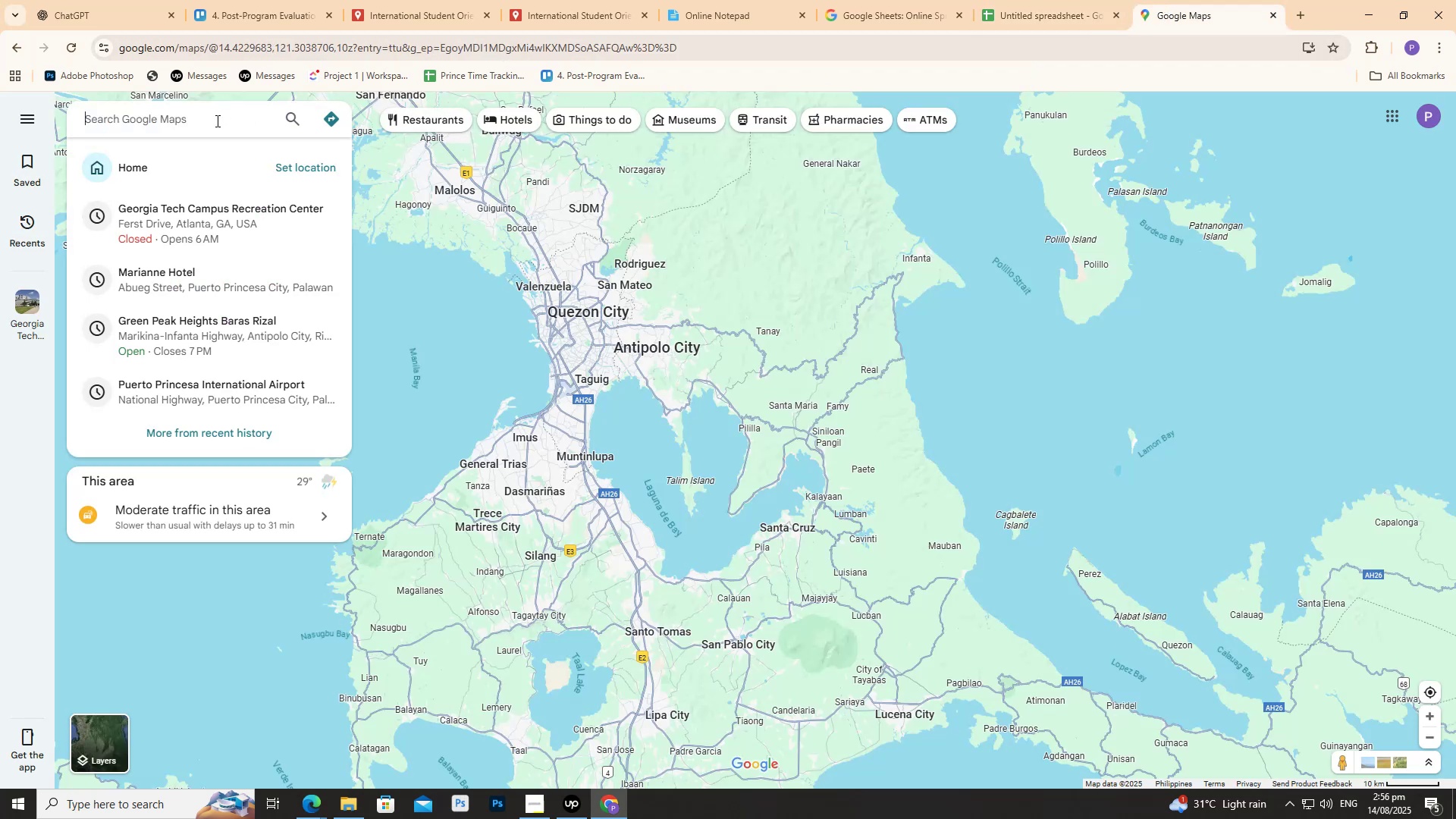 
key(Control+ControlLeft)
 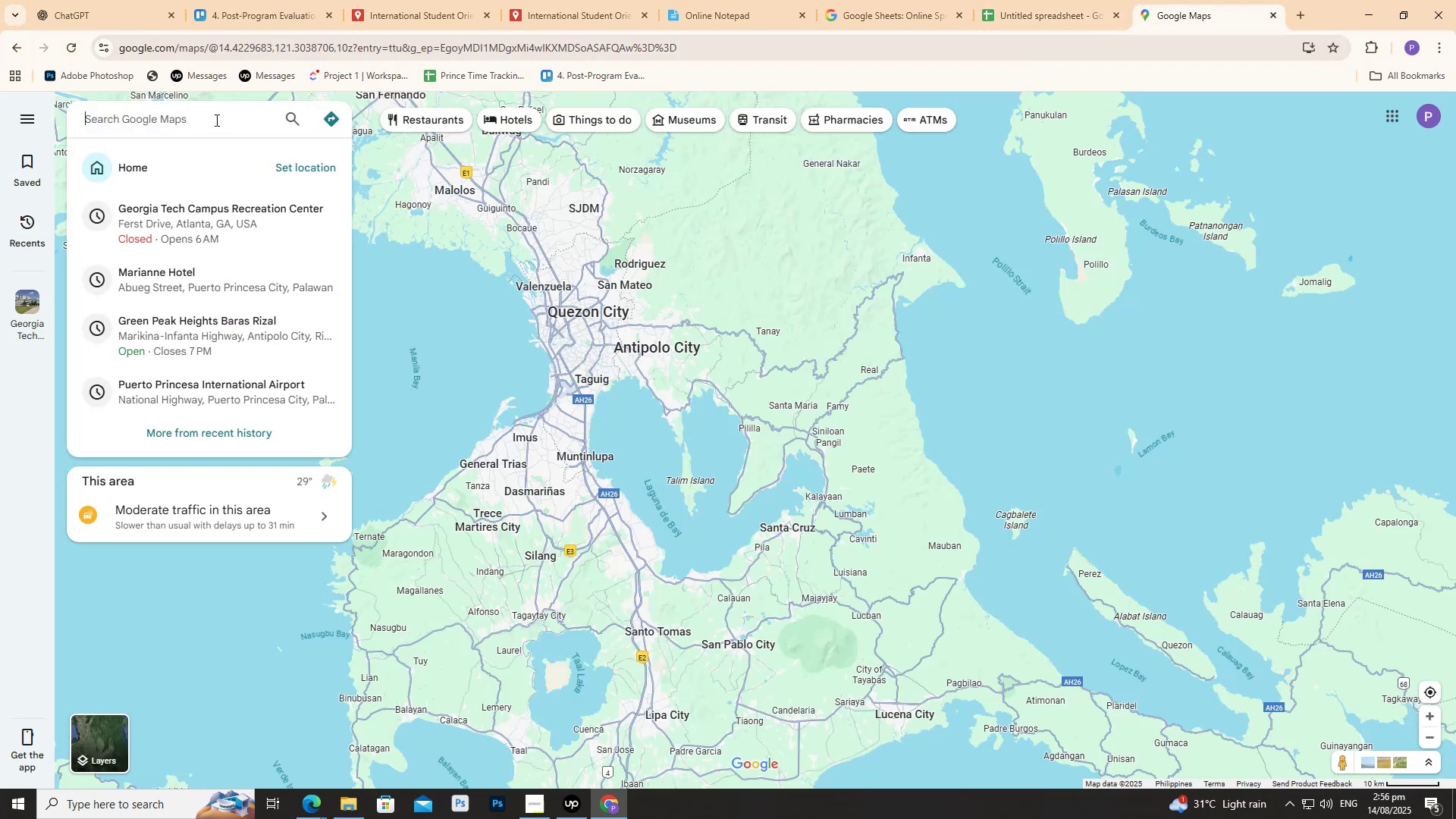 
key(Control+V)
 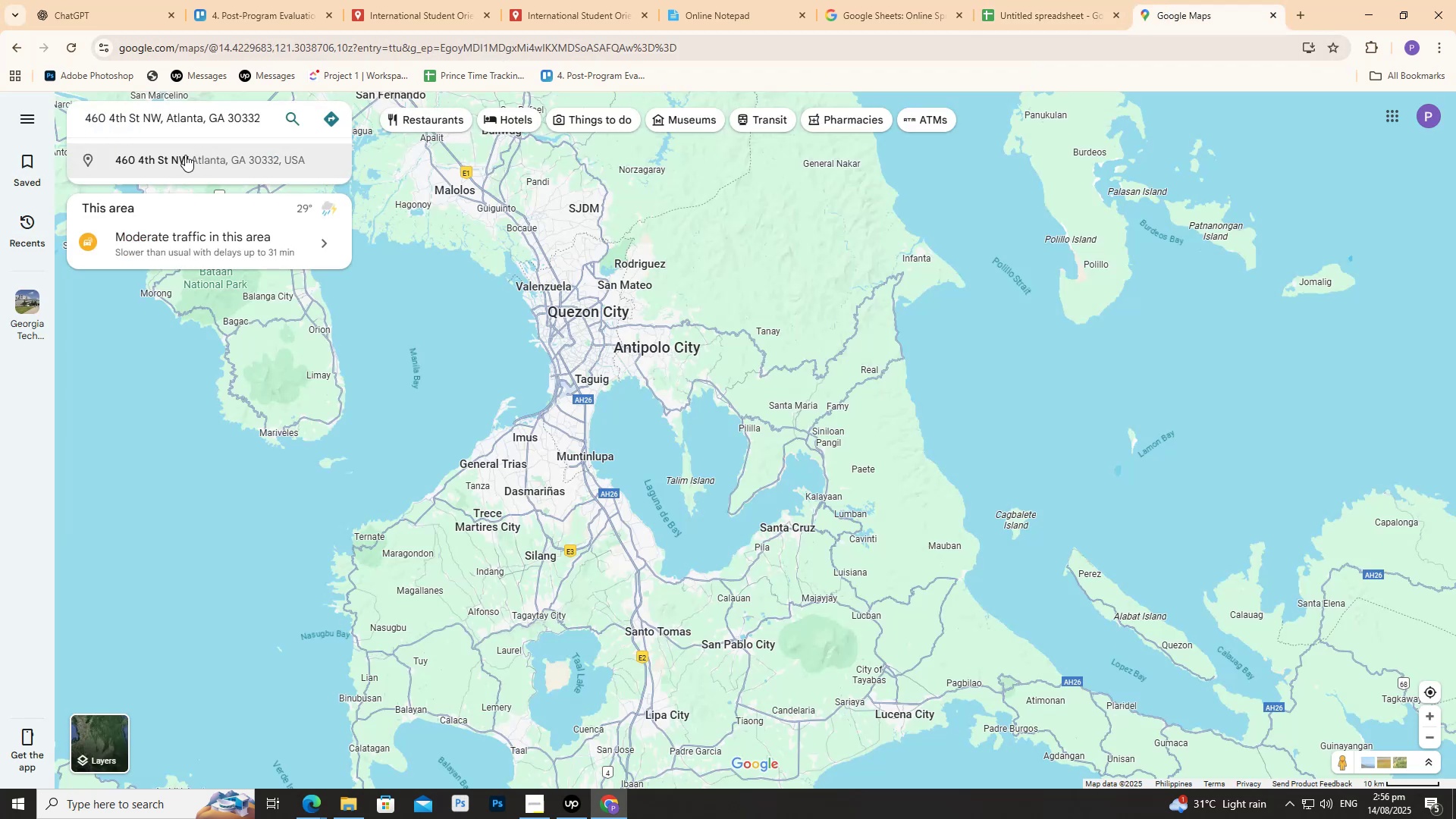 
left_click([185, 155])
 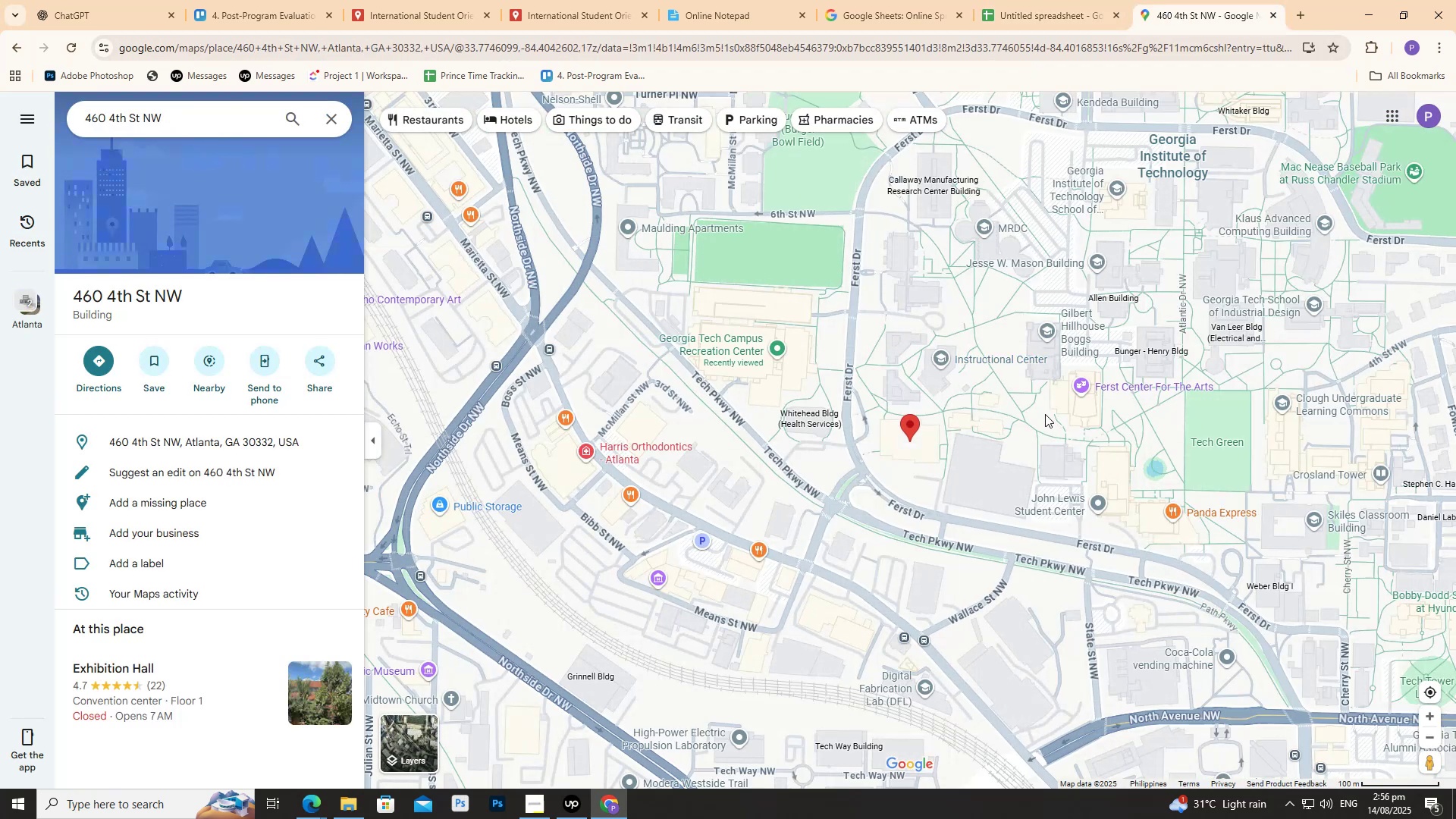 
scroll: coordinate [283, 516], scroll_direction: down, amount: 3.0
 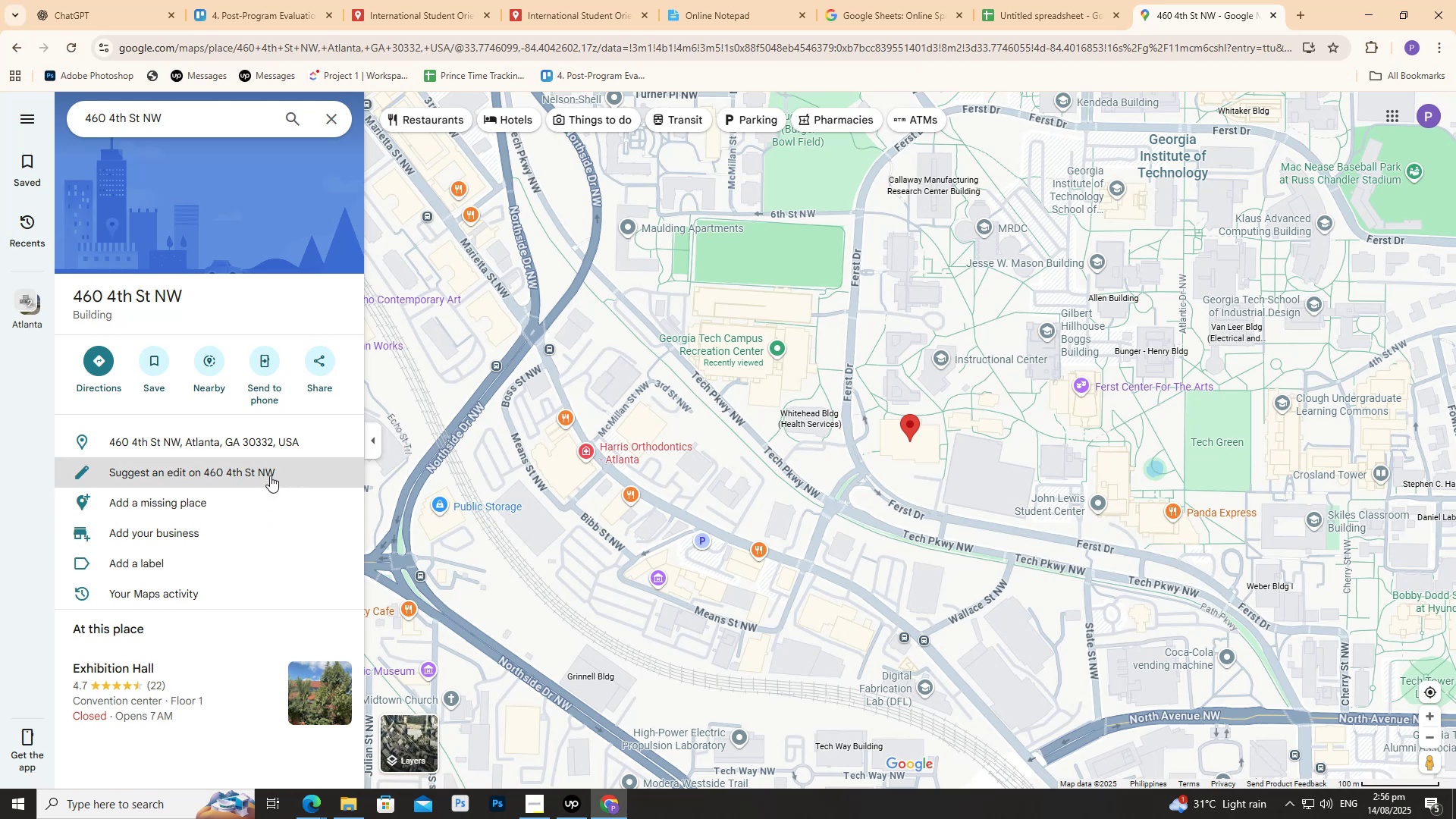 
scroll: coordinate [929, 480], scroll_direction: up, amount: 1.0
 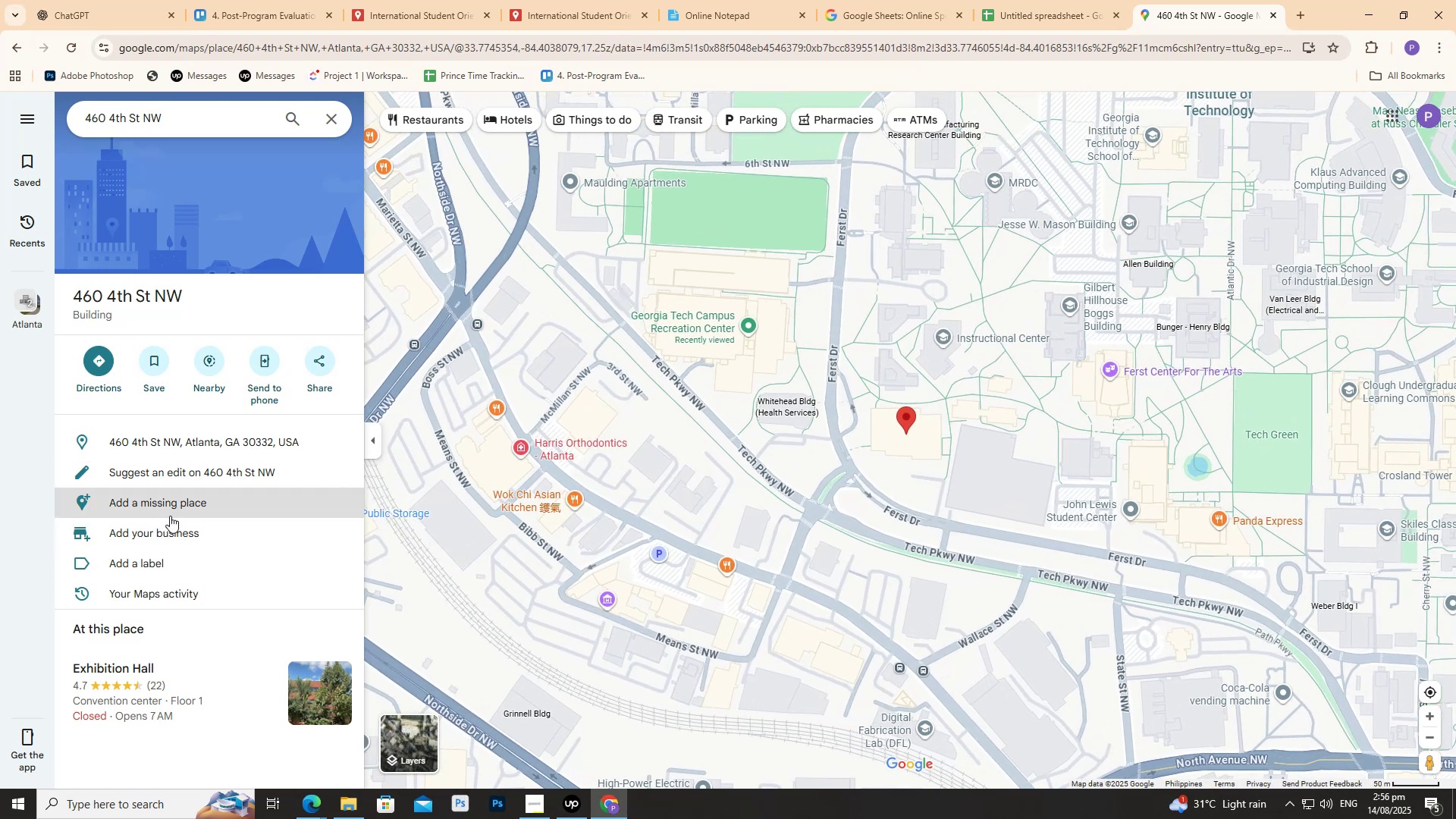 
scroll: coordinate [214, 533], scroll_direction: down, amount: 2.0
 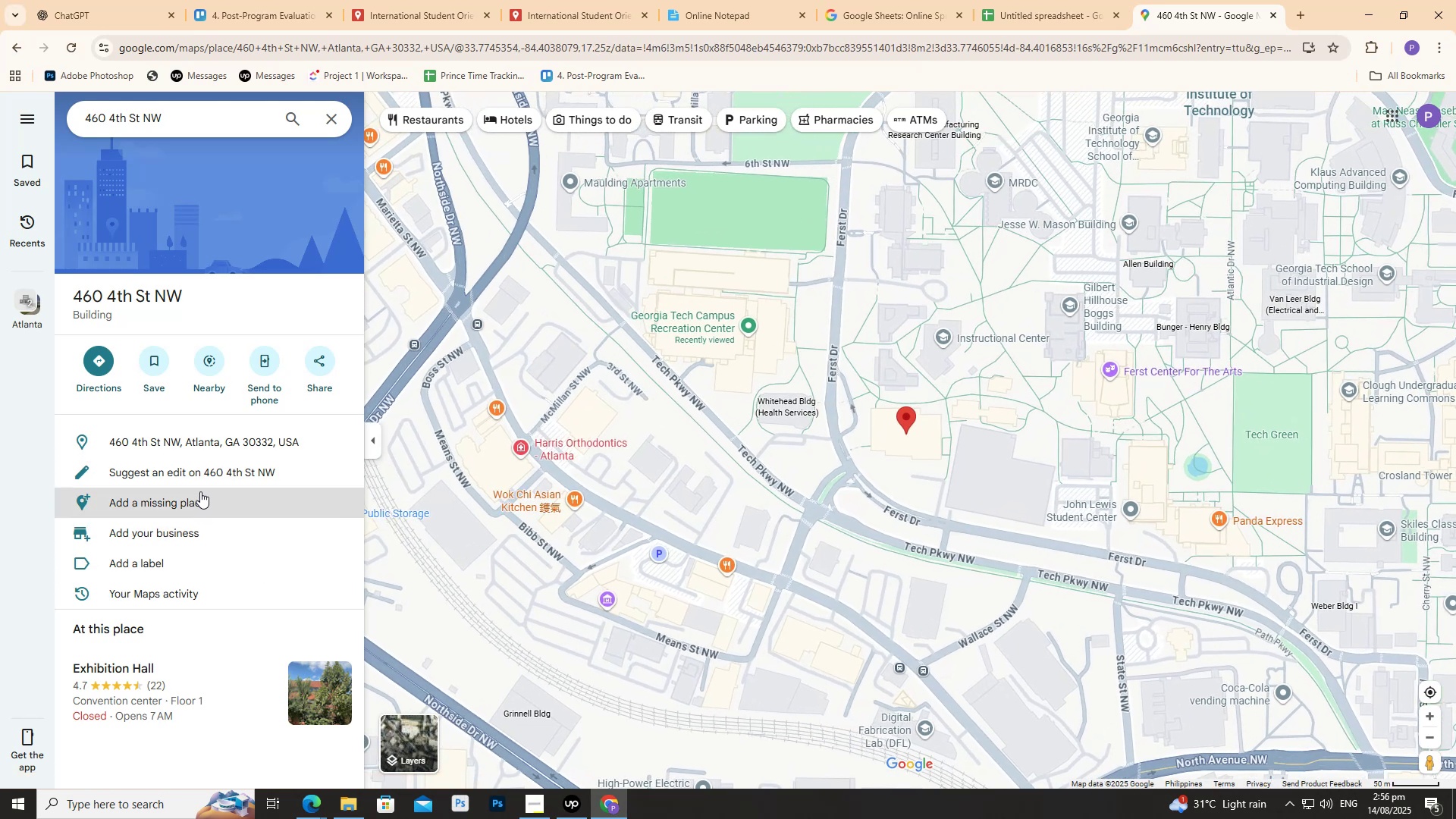 
scroll: coordinate [766, 529], scroll_direction: up, amount: 4.0
 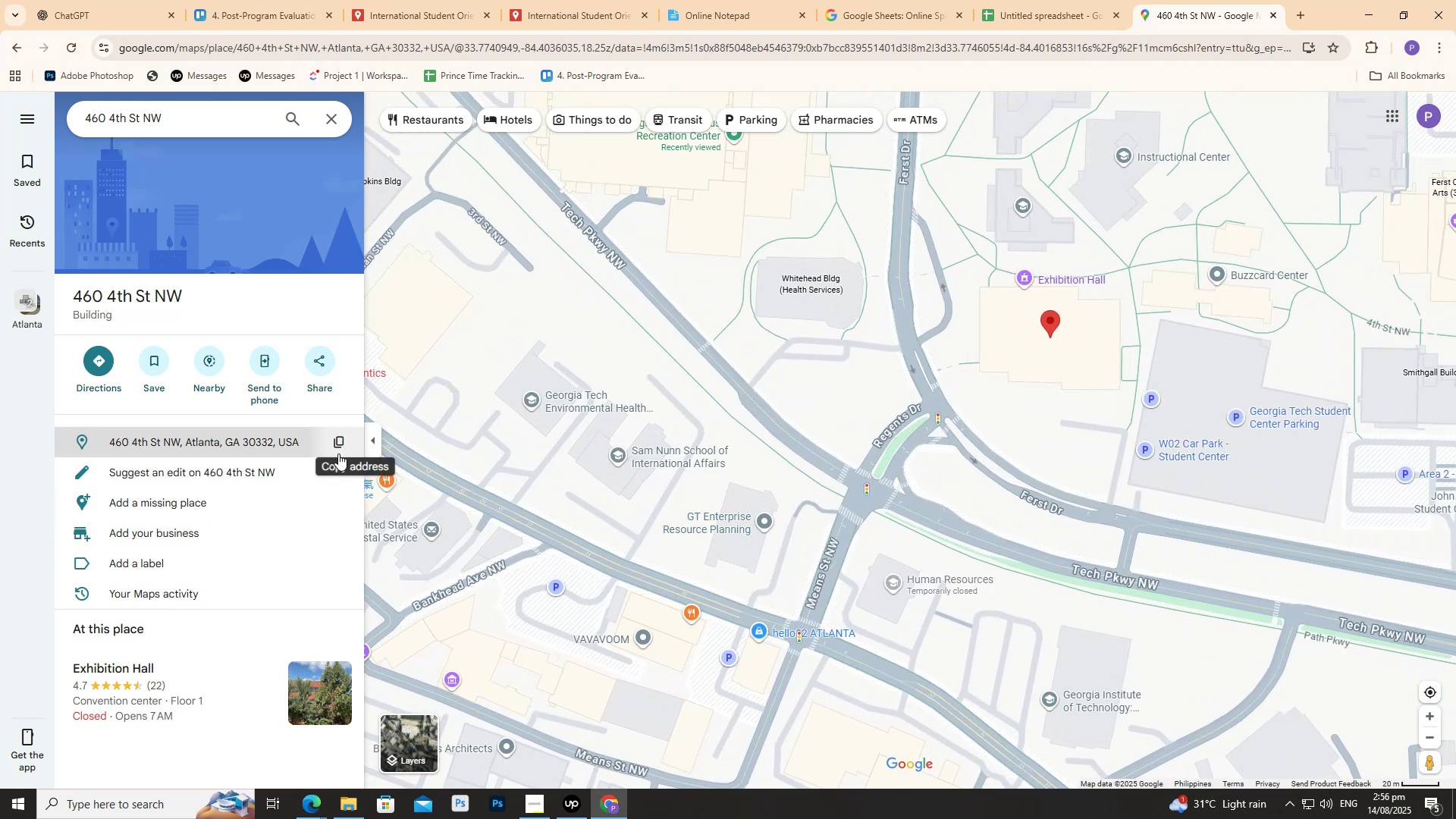 
scroll: coordinate [290, 504], scroll_direction: down, amount: 1.0
 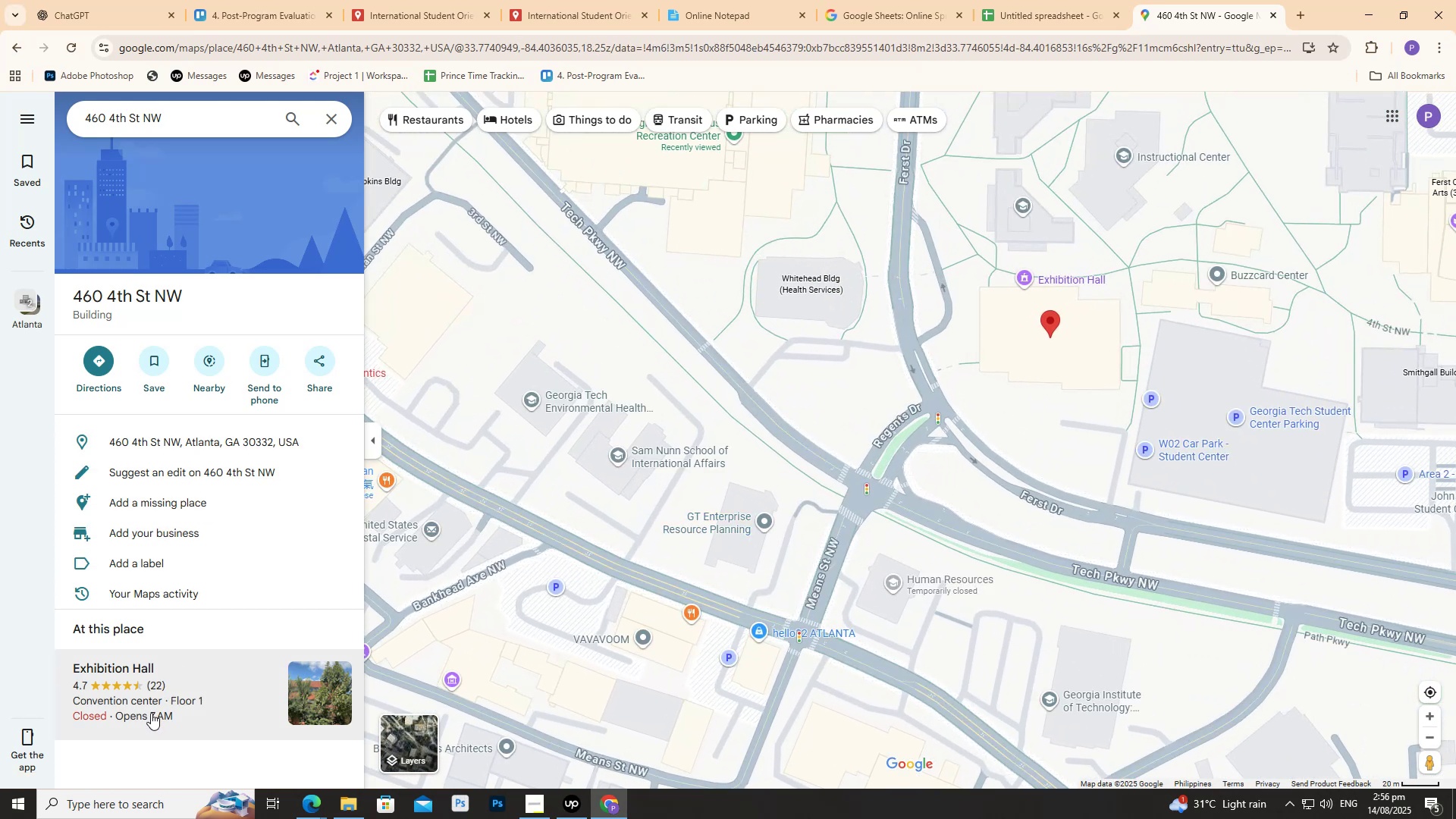 
left_click([151, 713])
 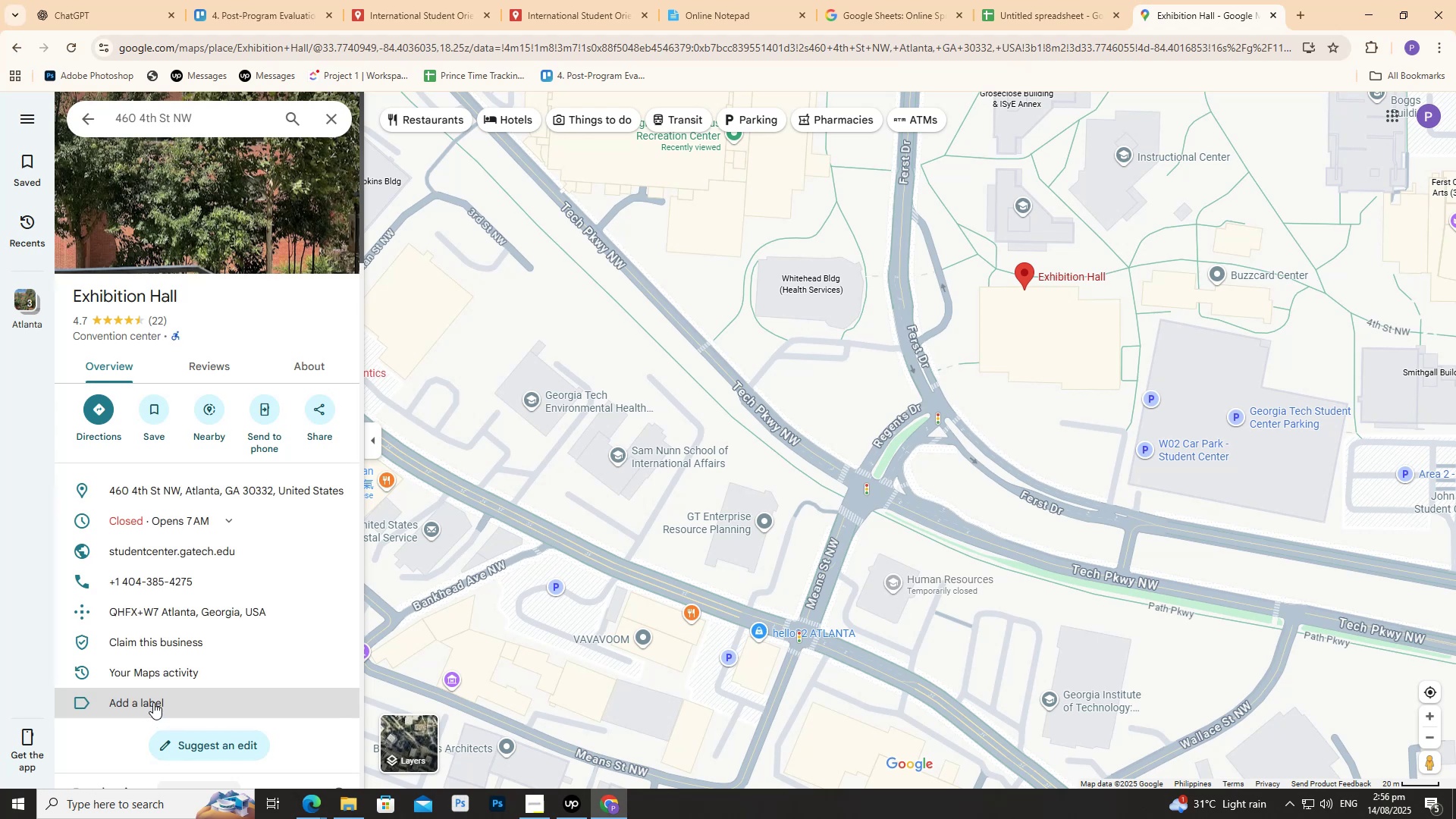 
scroll: coordinate [211, 601], scroll_direction: down, amount: 3.0
 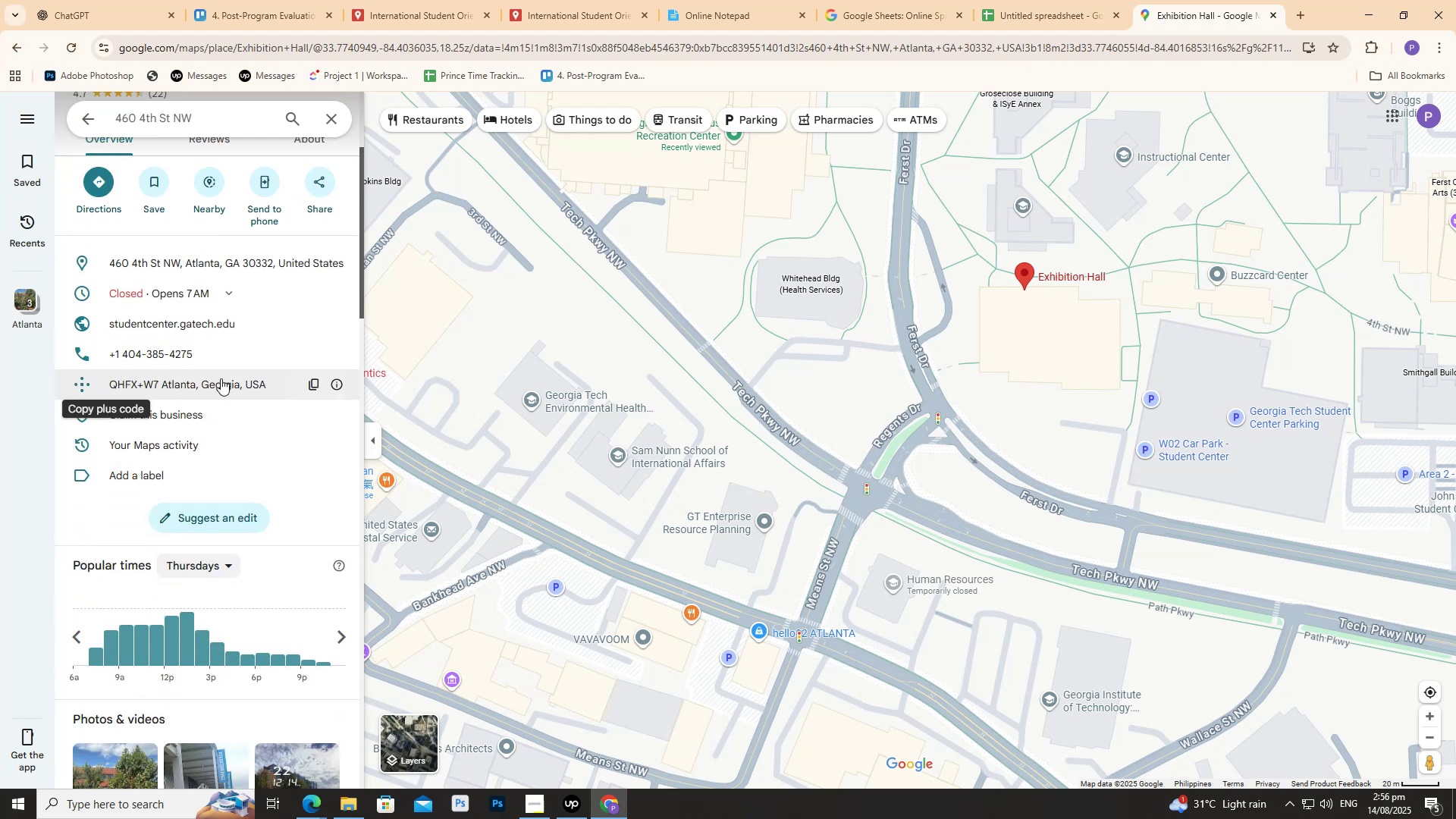 
left_click_drag(start_coordinate=[234, 353], to_coordinate=[104, 350])
 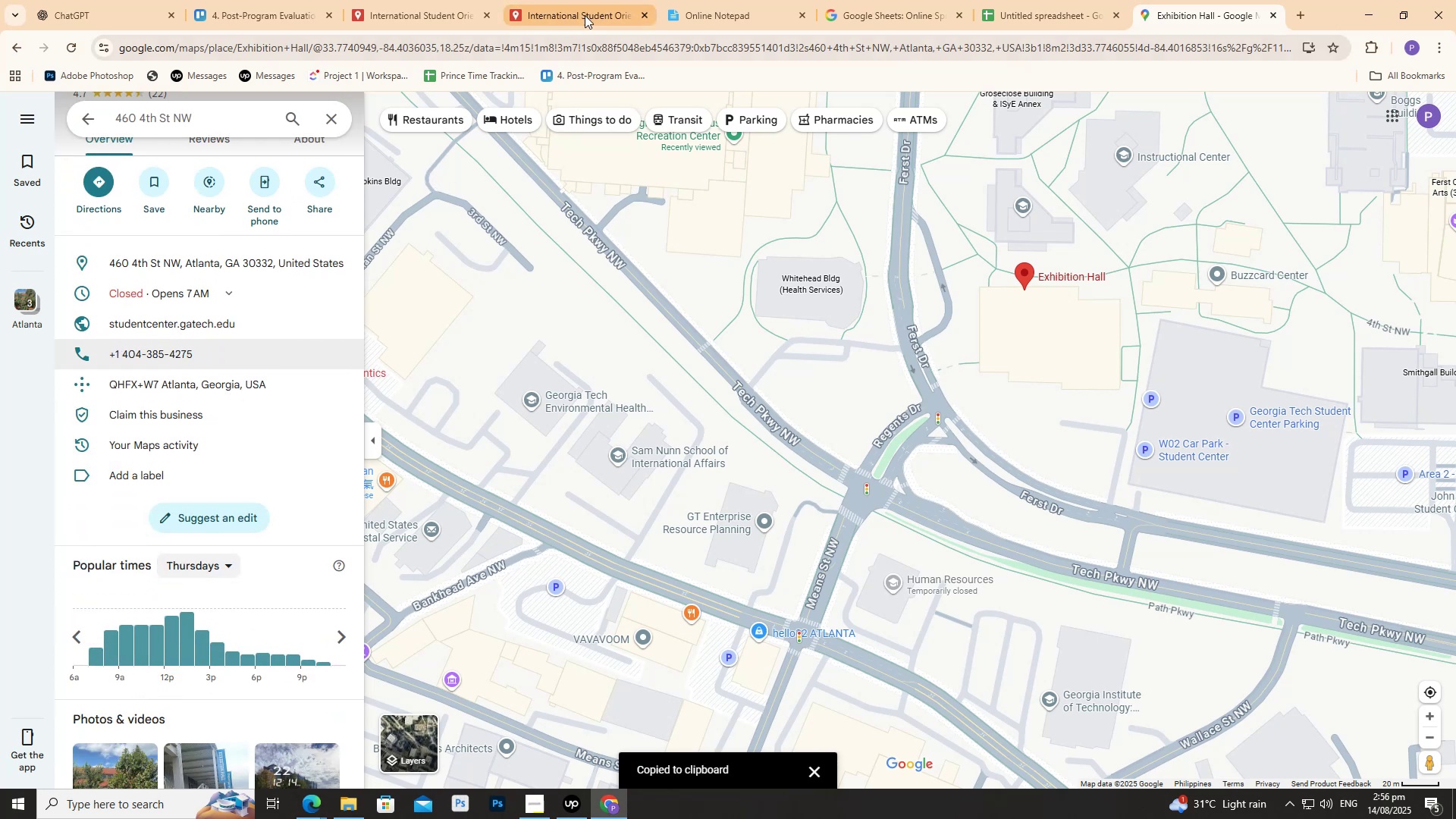 
left_click([988, 3])
 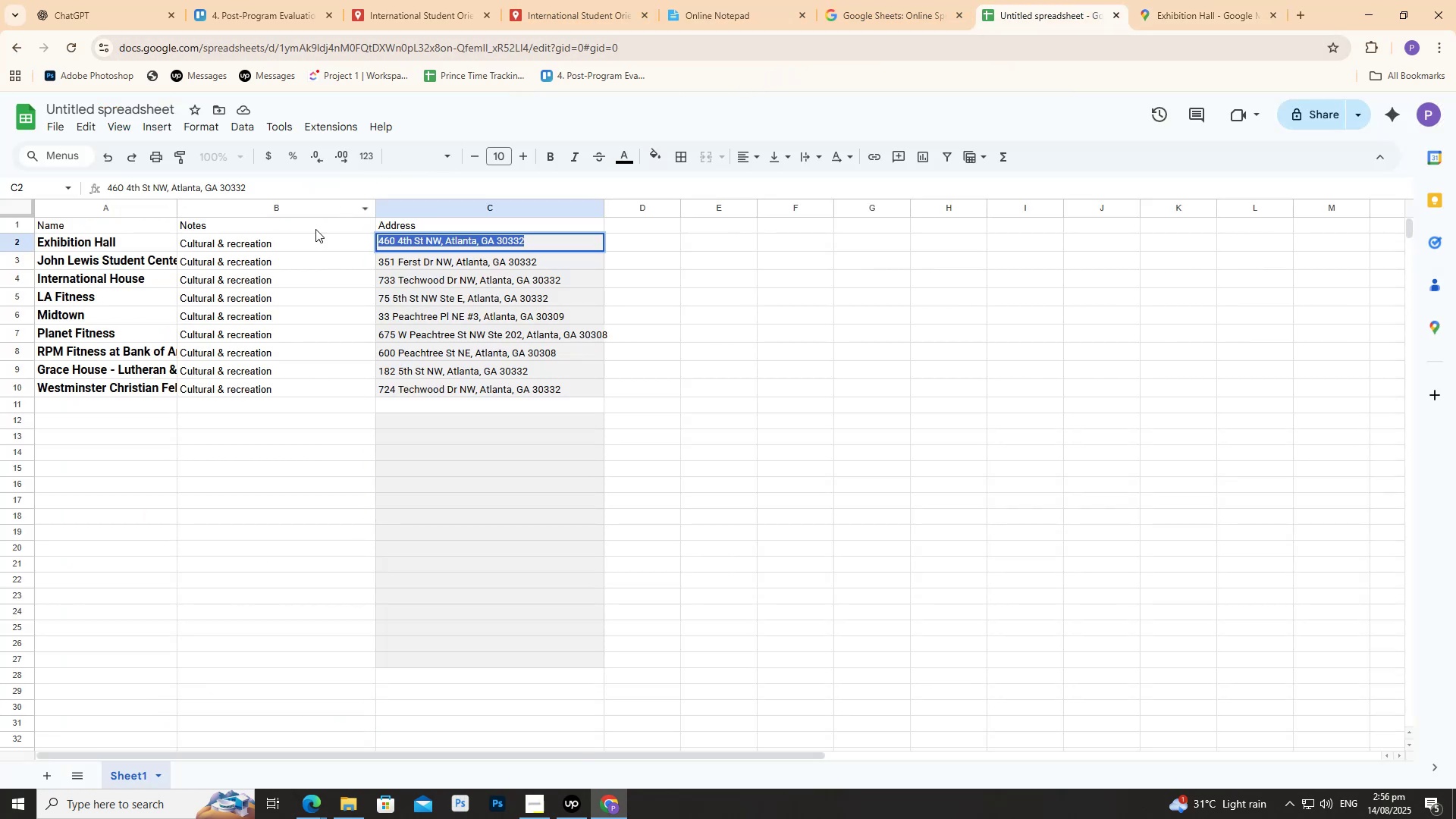 
left_click([312, 239])
 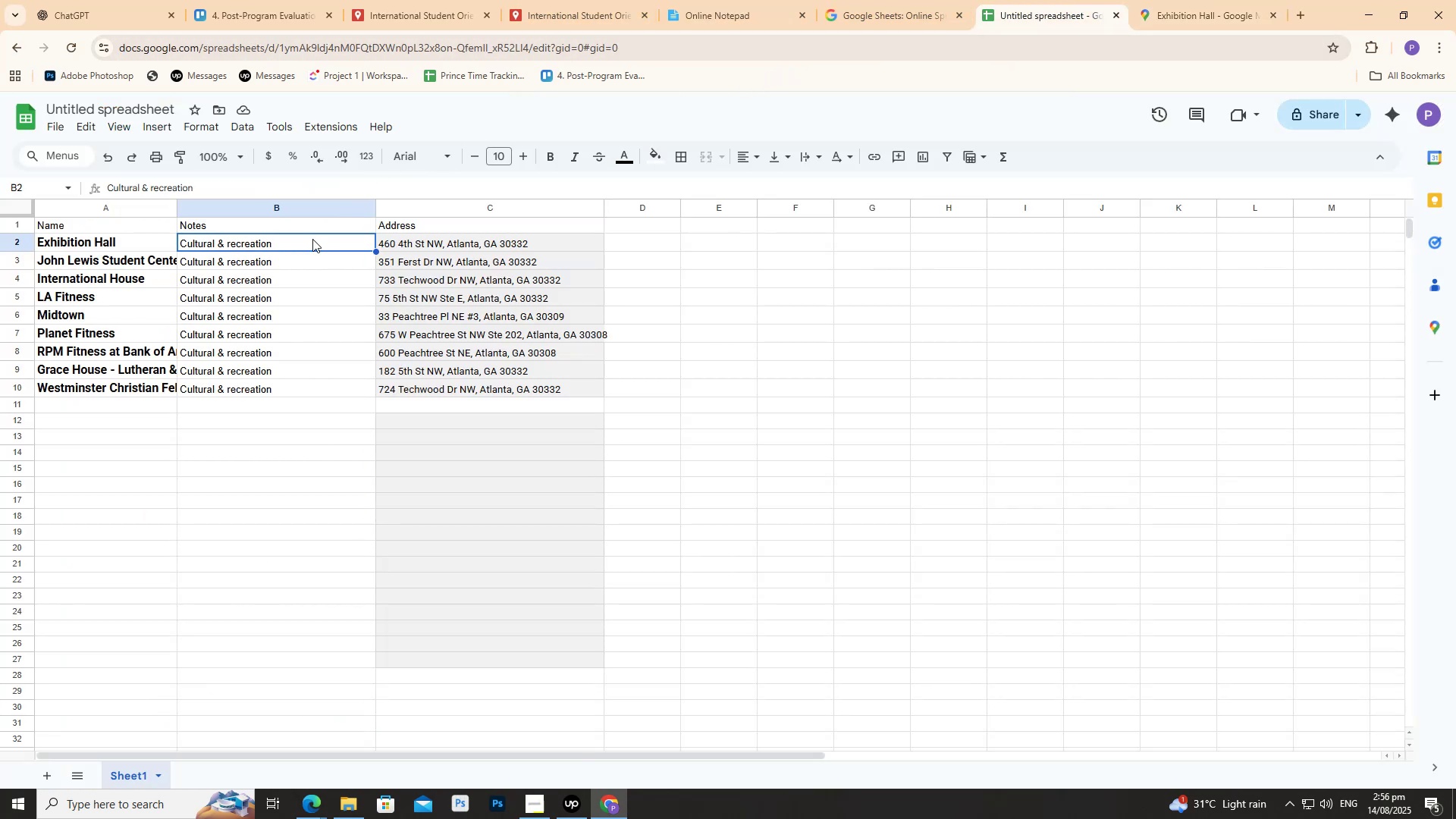 
key(Control+ControlLeft)
 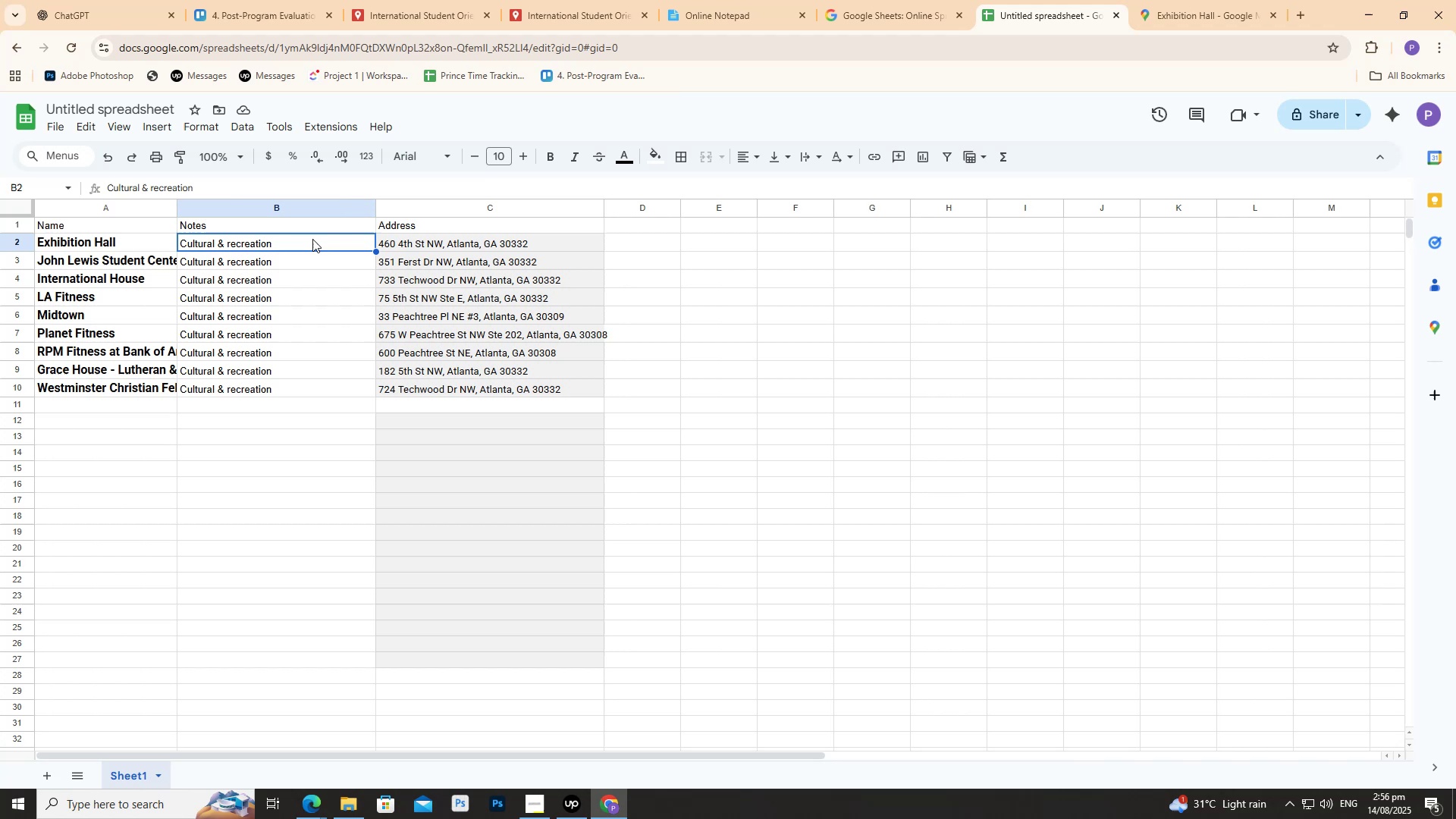 
key(Control+V)
 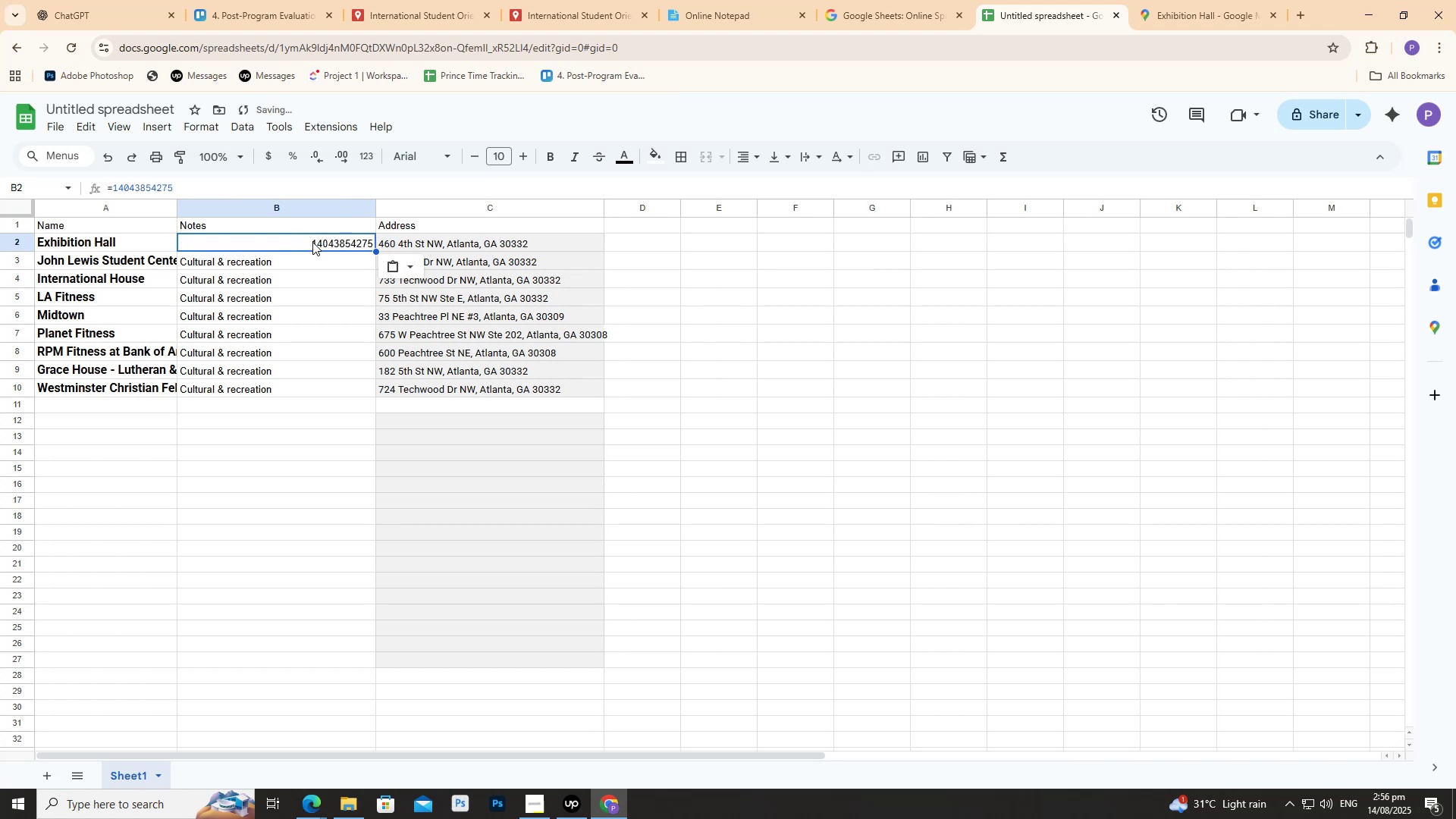 
key(Control+ControlLeft)
 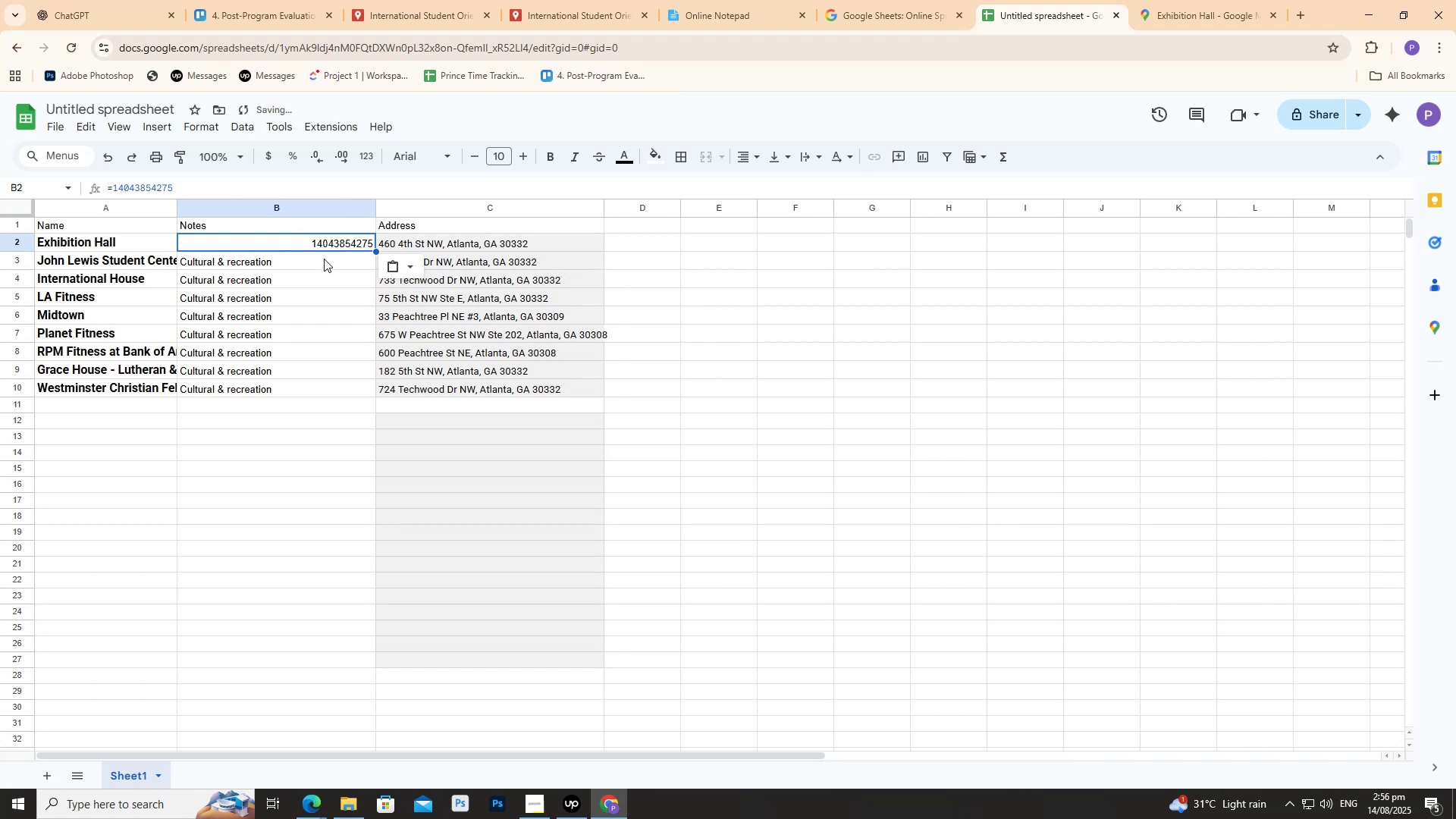 
left_click([324, 259])
 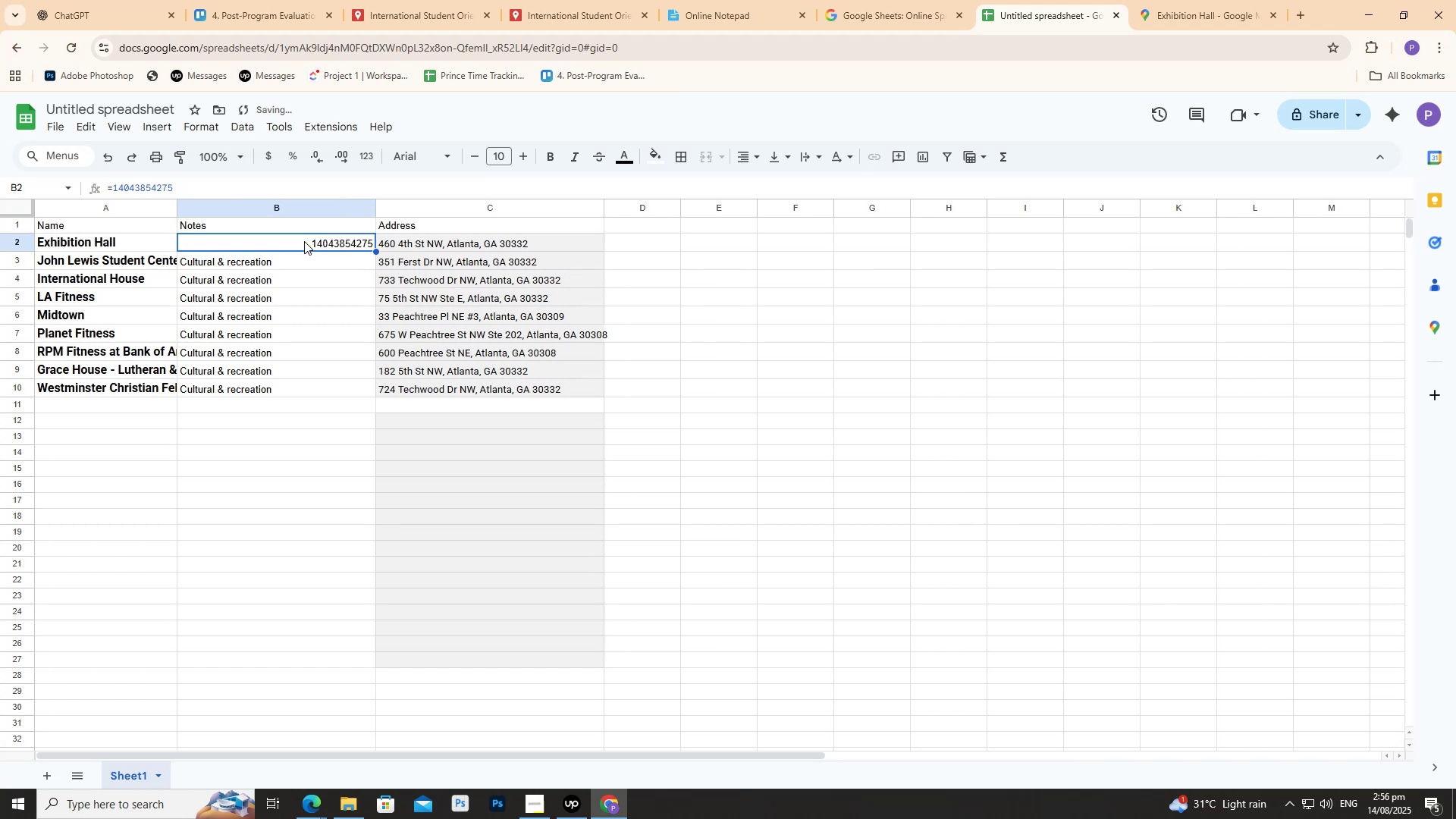 
double_click([304, 241])
 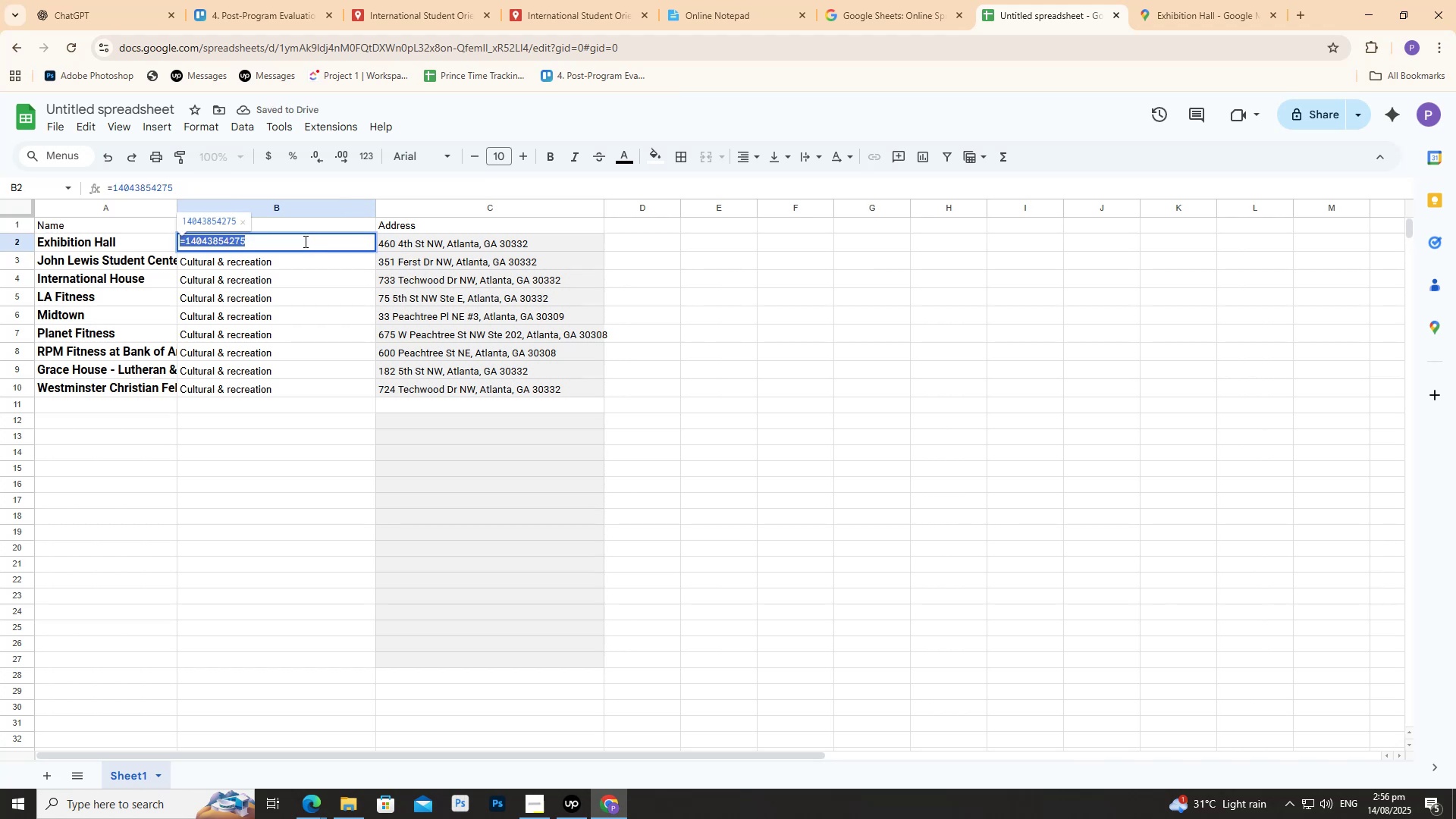 
triple_click([304, 241])
 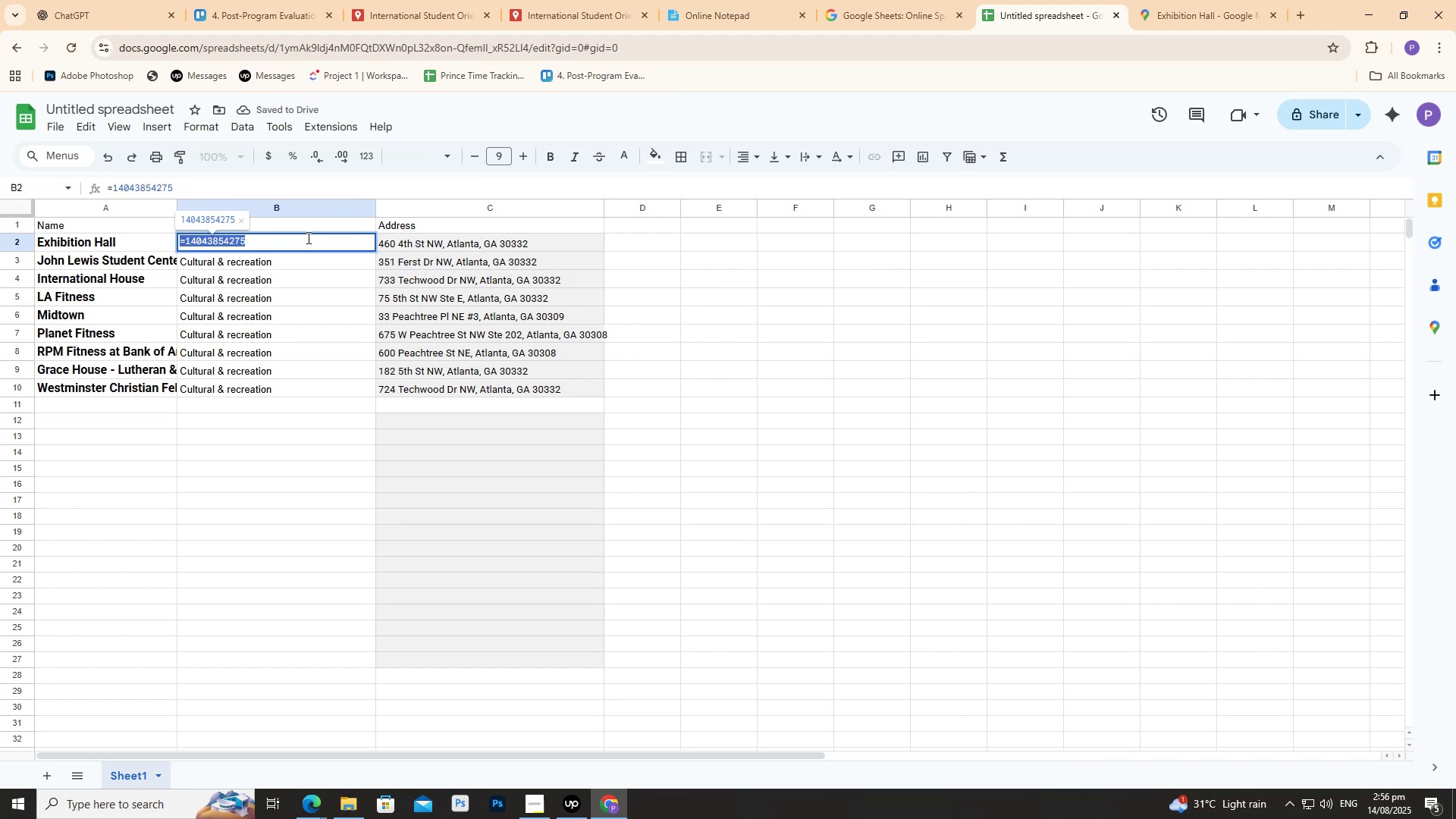 
triple_click([307, 237])
 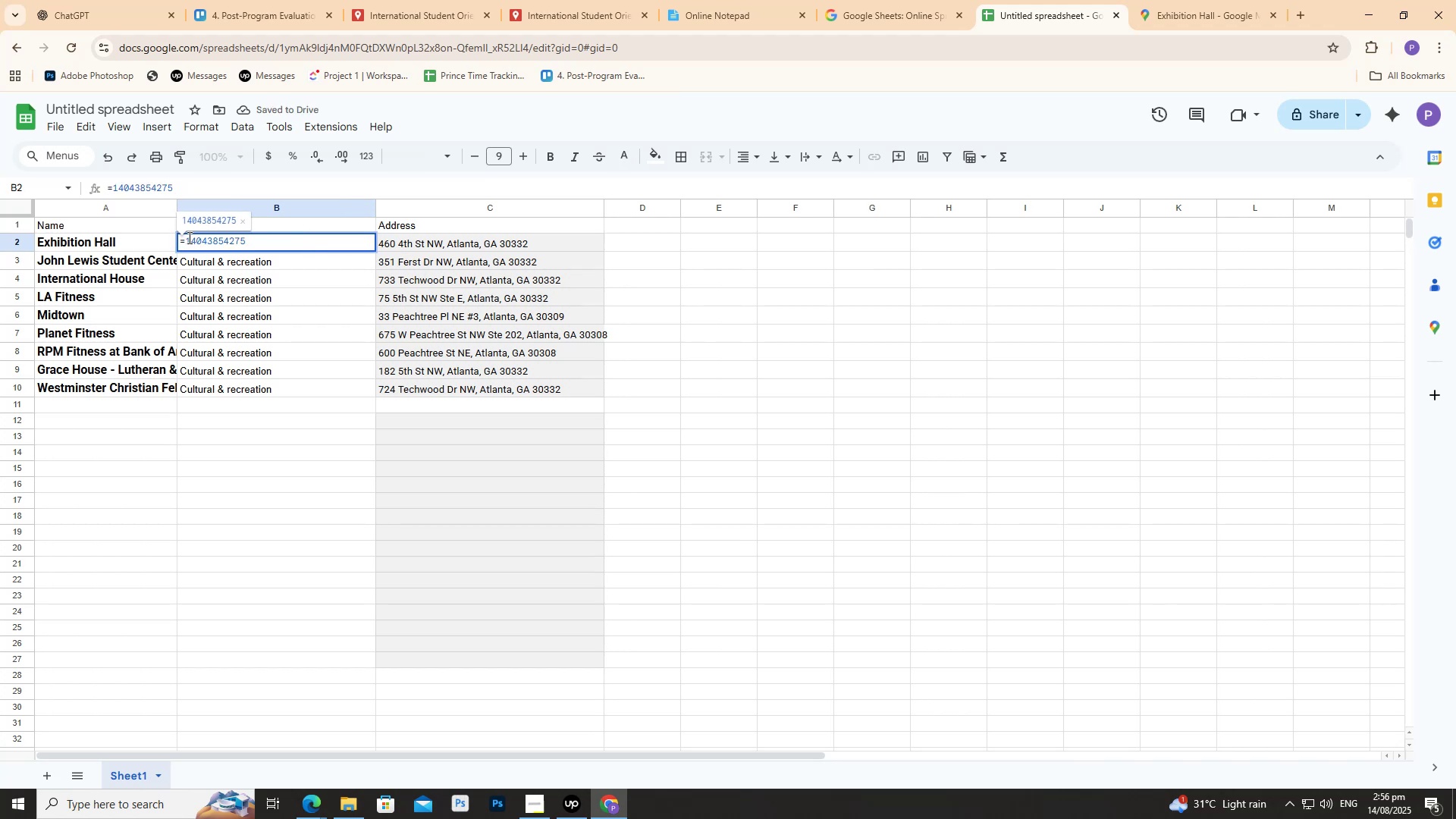 
double_click([188, 237])
 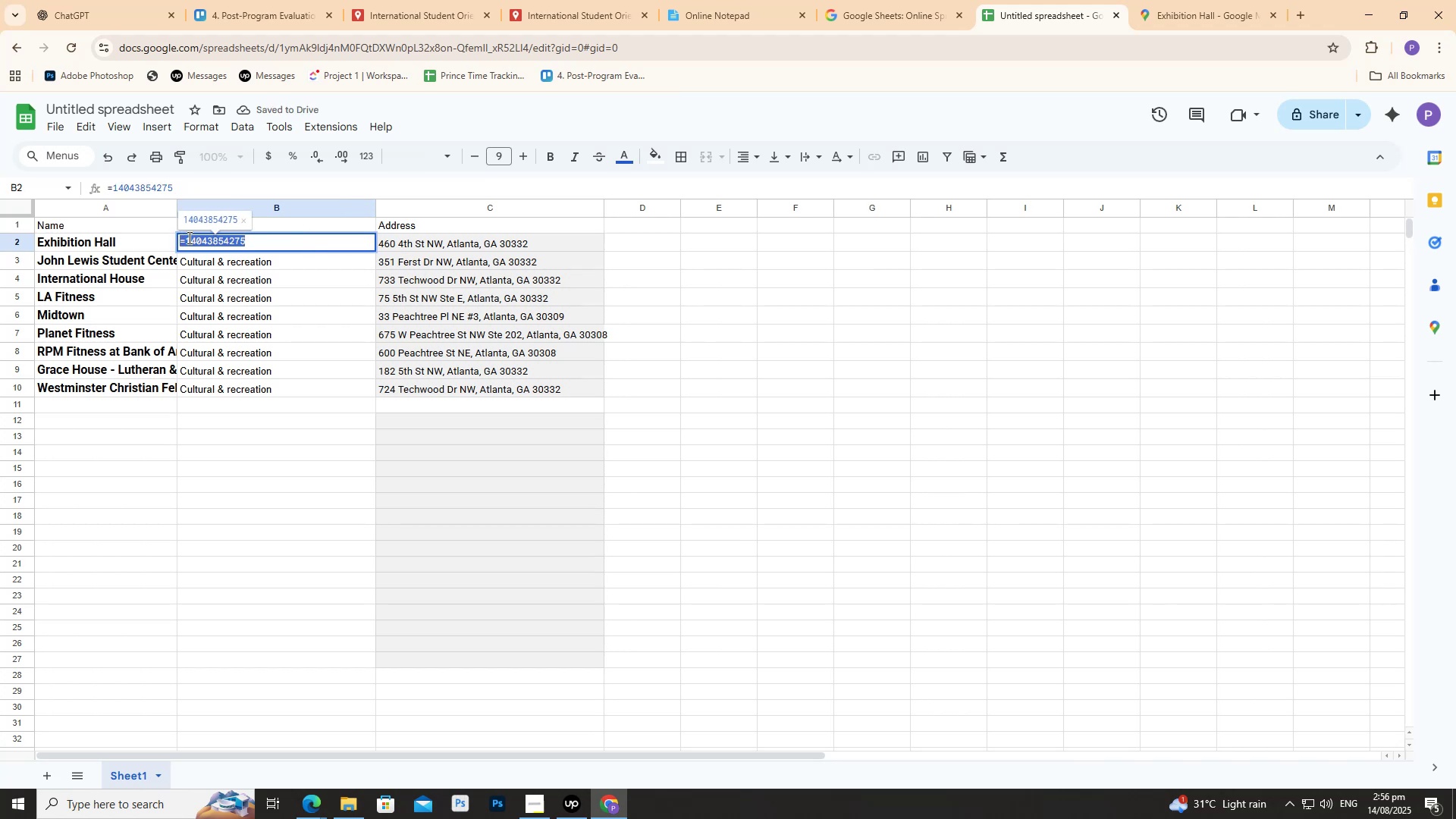 
triple_click([188, 237])
 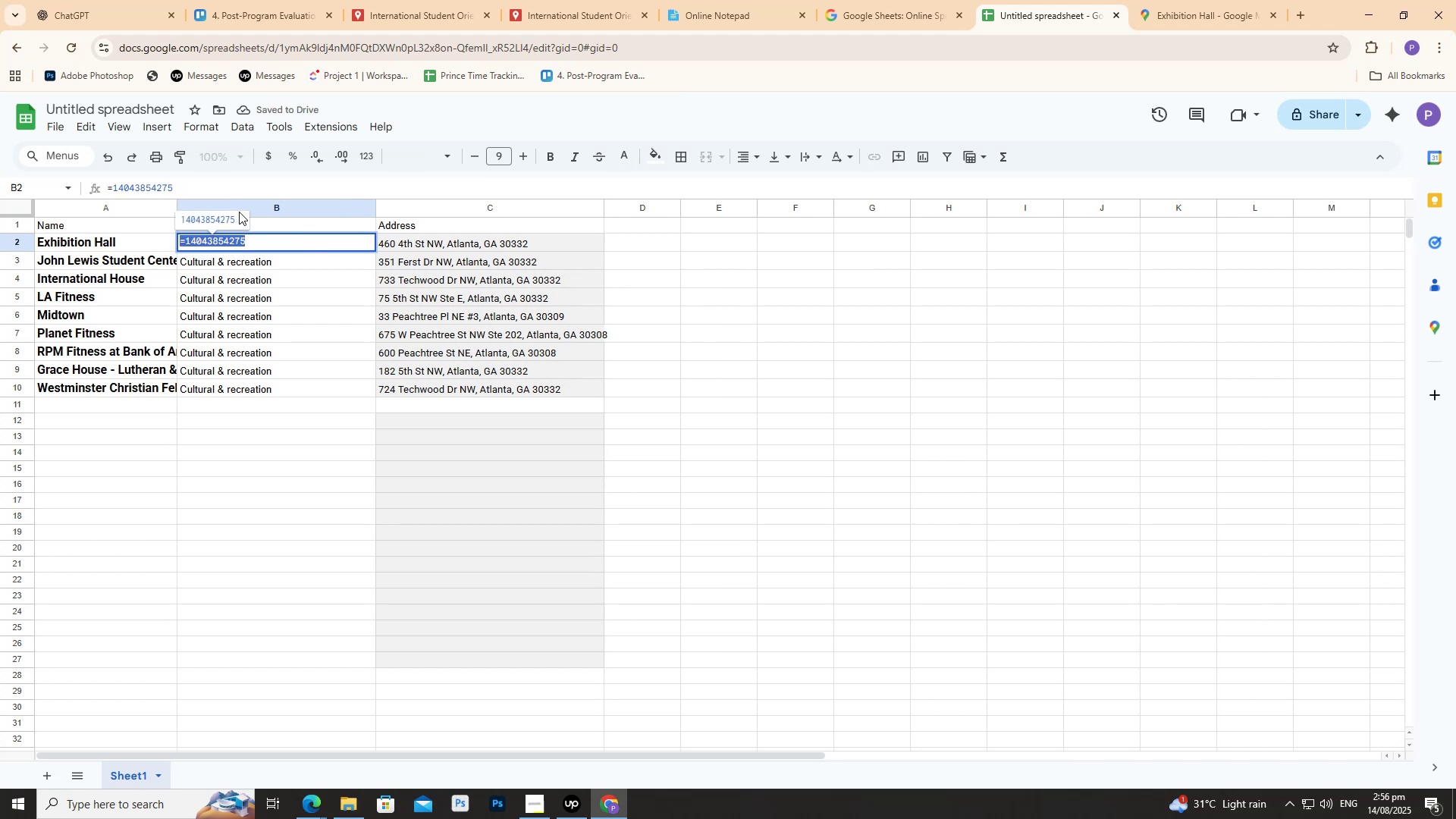 
type(Contact )
key(Backspace)
type(: )
 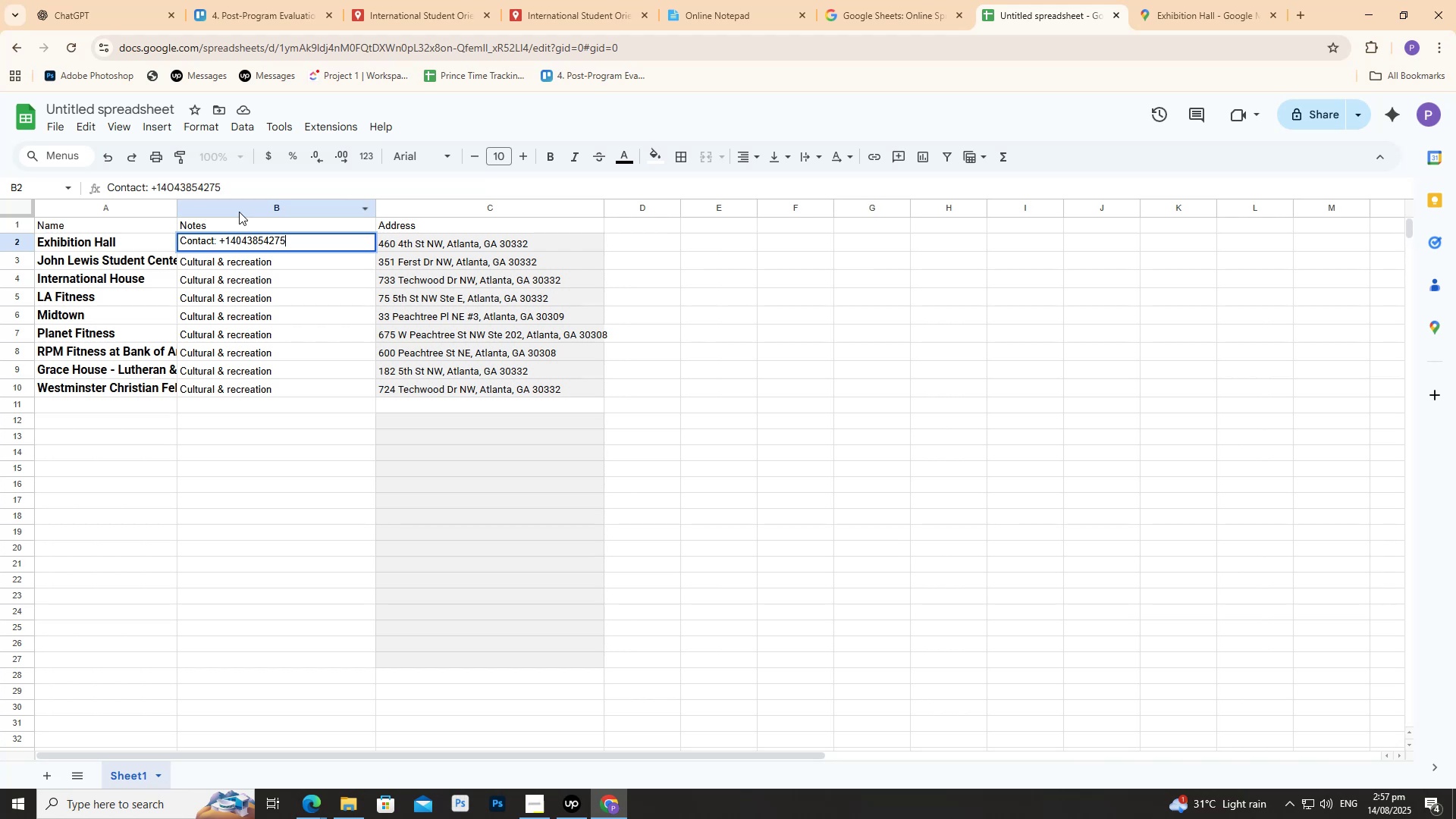 
key(Control+V)
 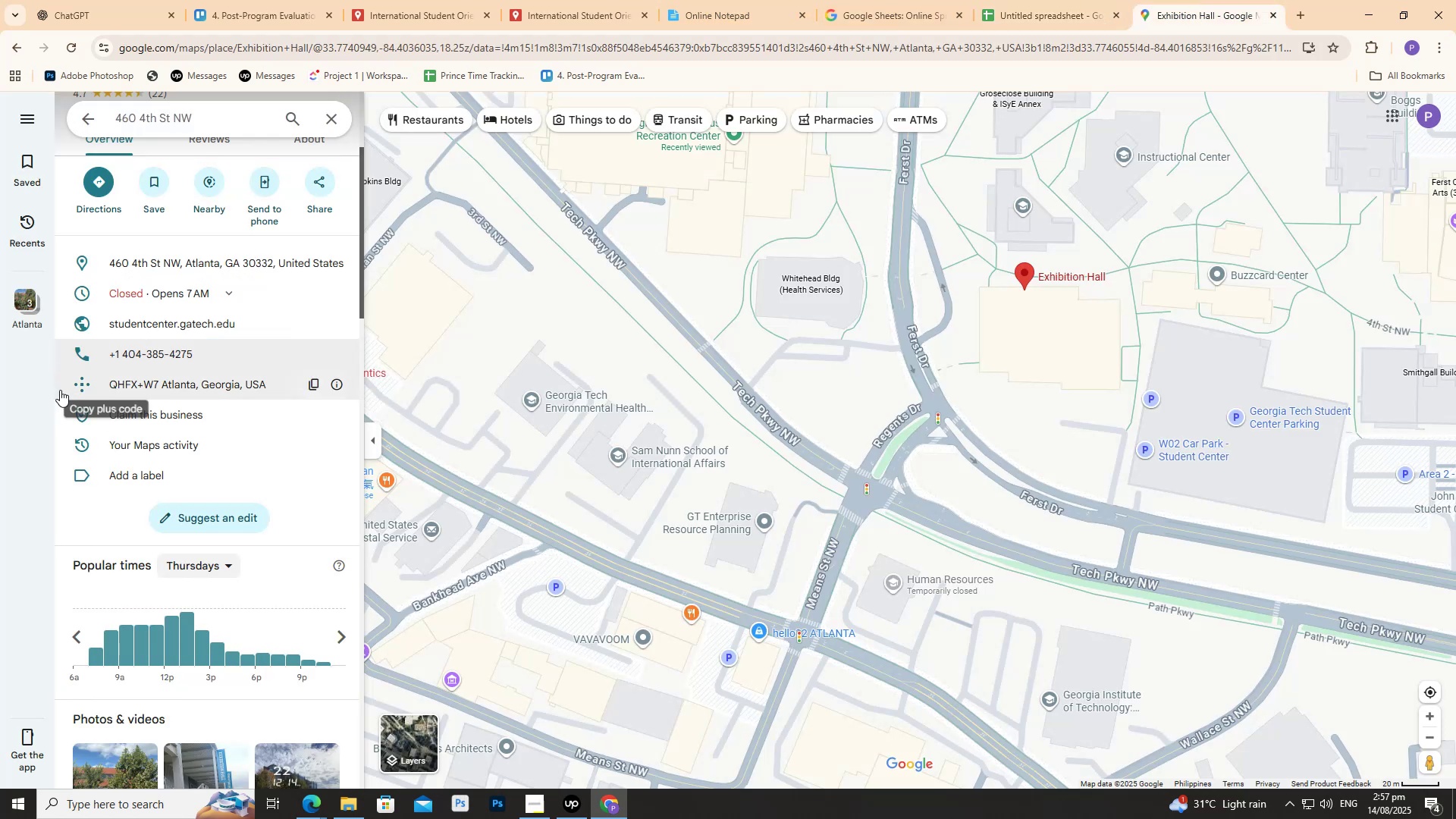 
wait(9.39)
 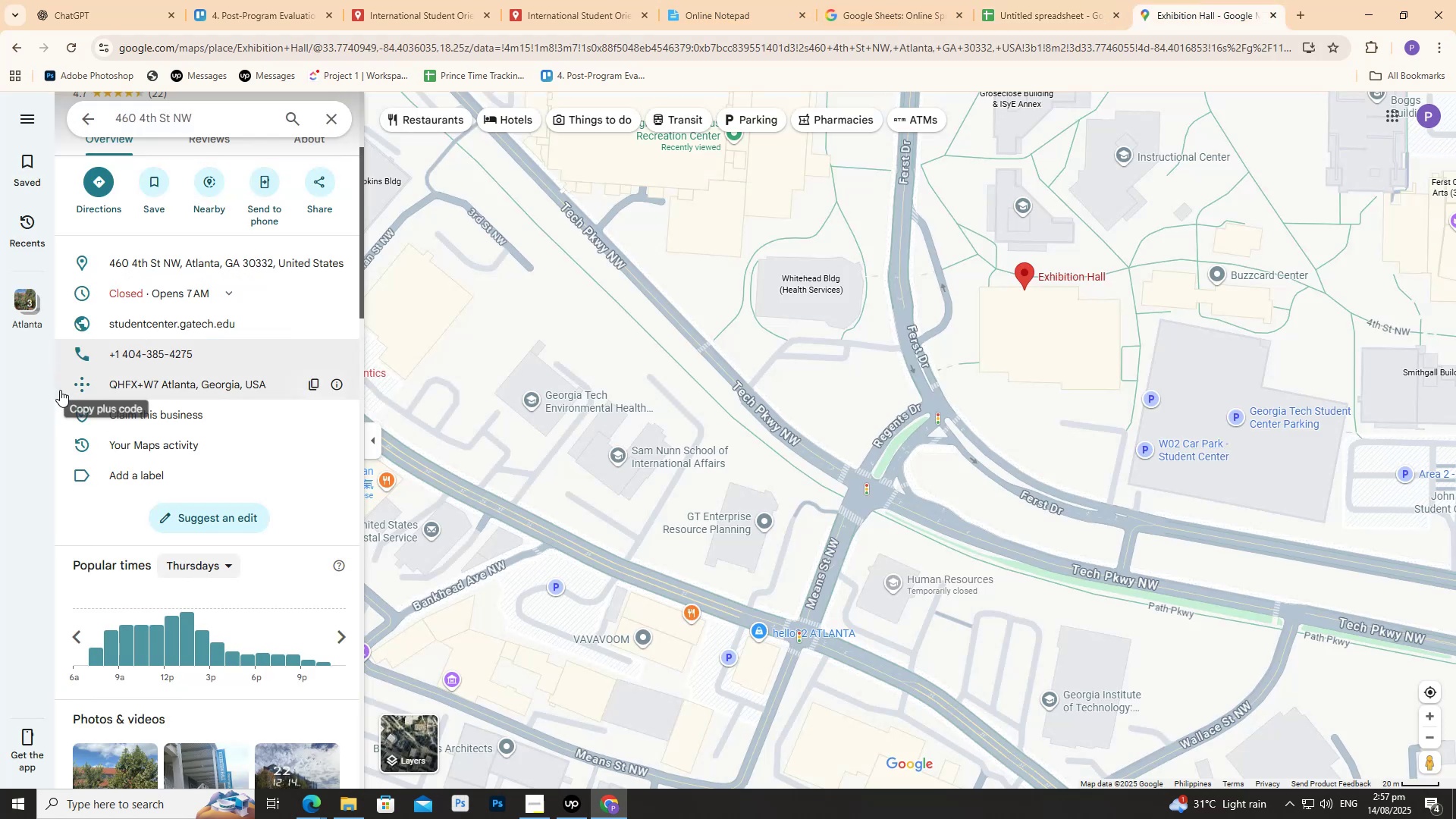 
left_click([1054, 0])
 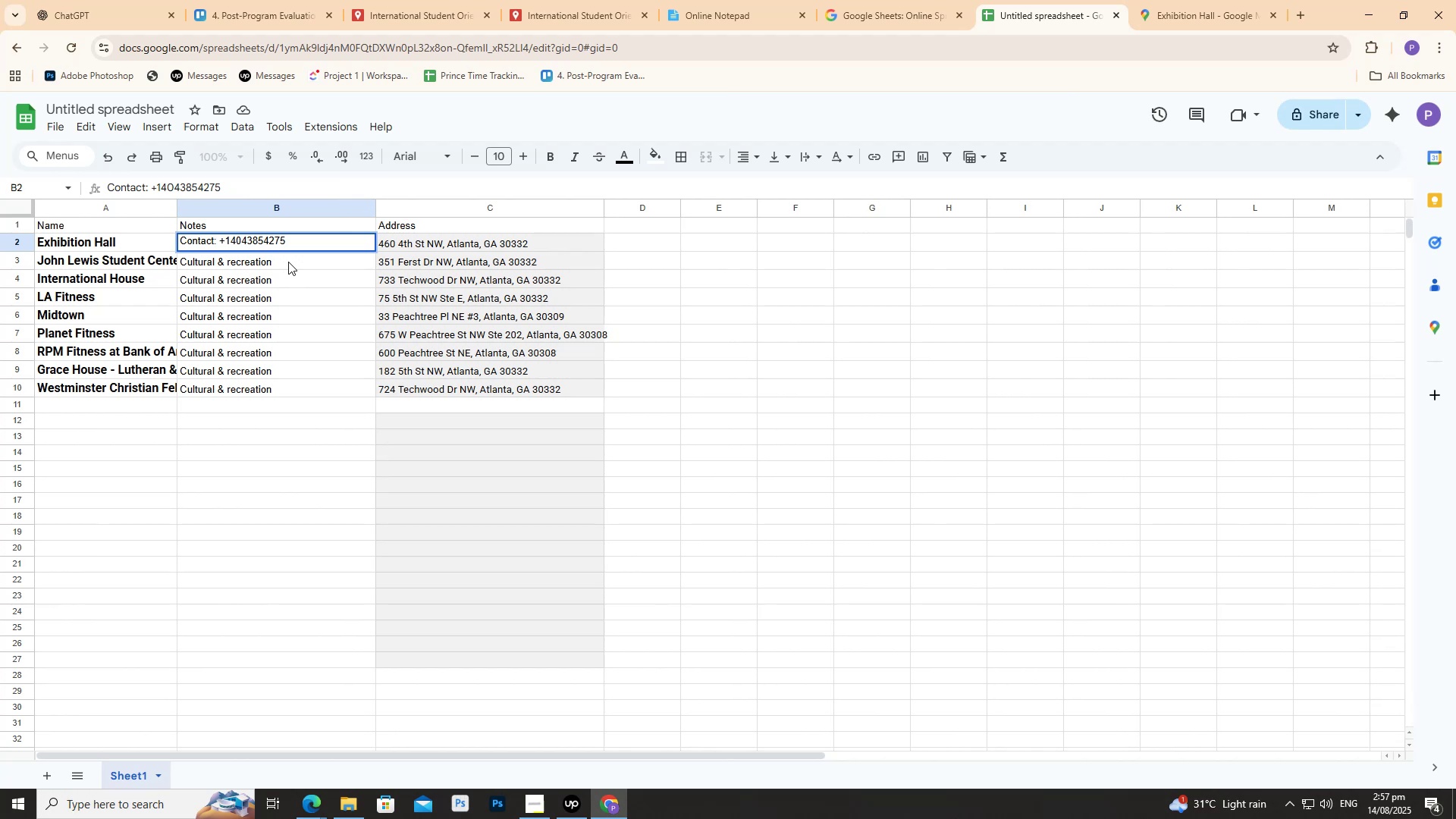 
double_click([288, 262])
 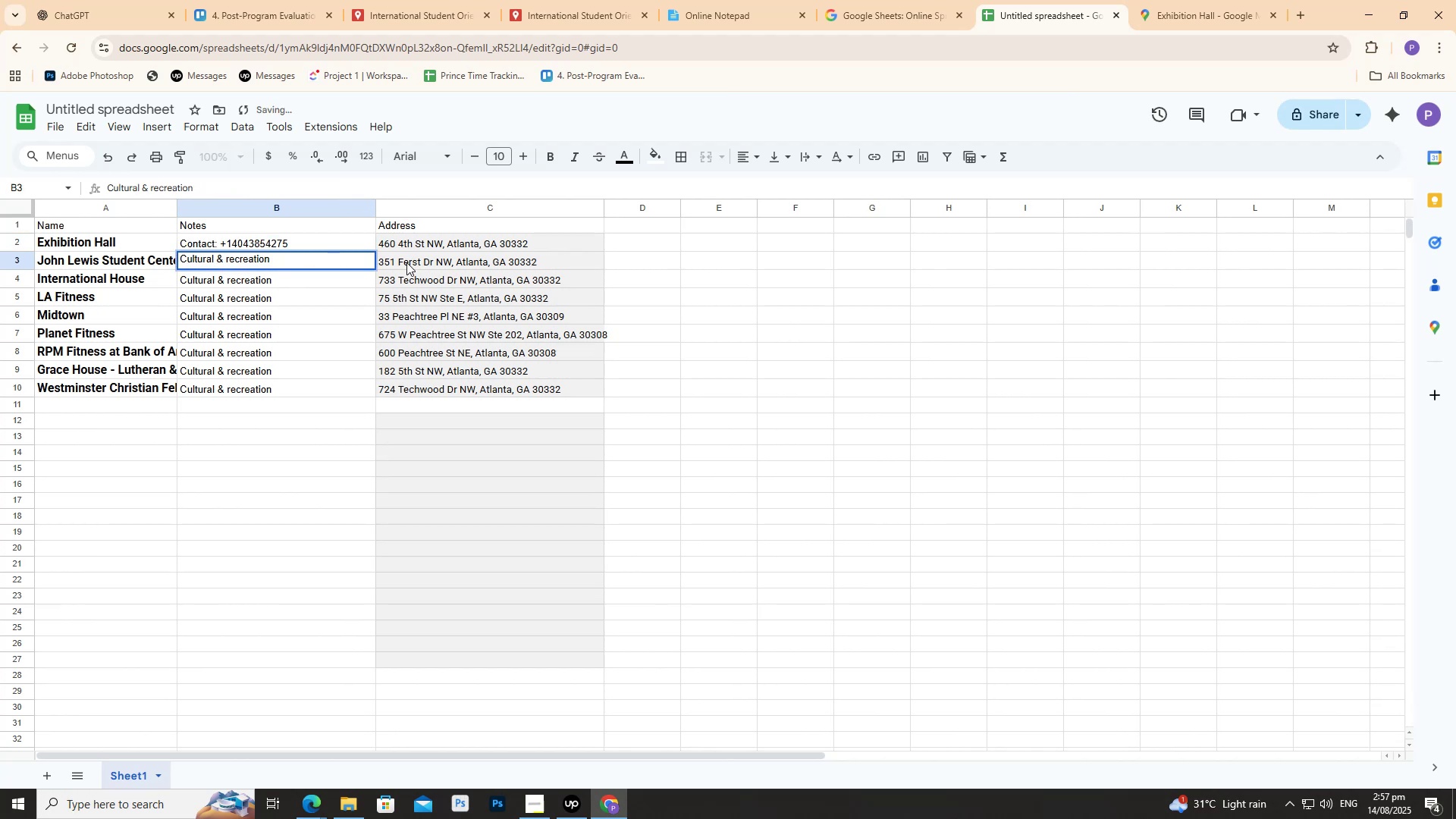 
left_click([423, 263])
 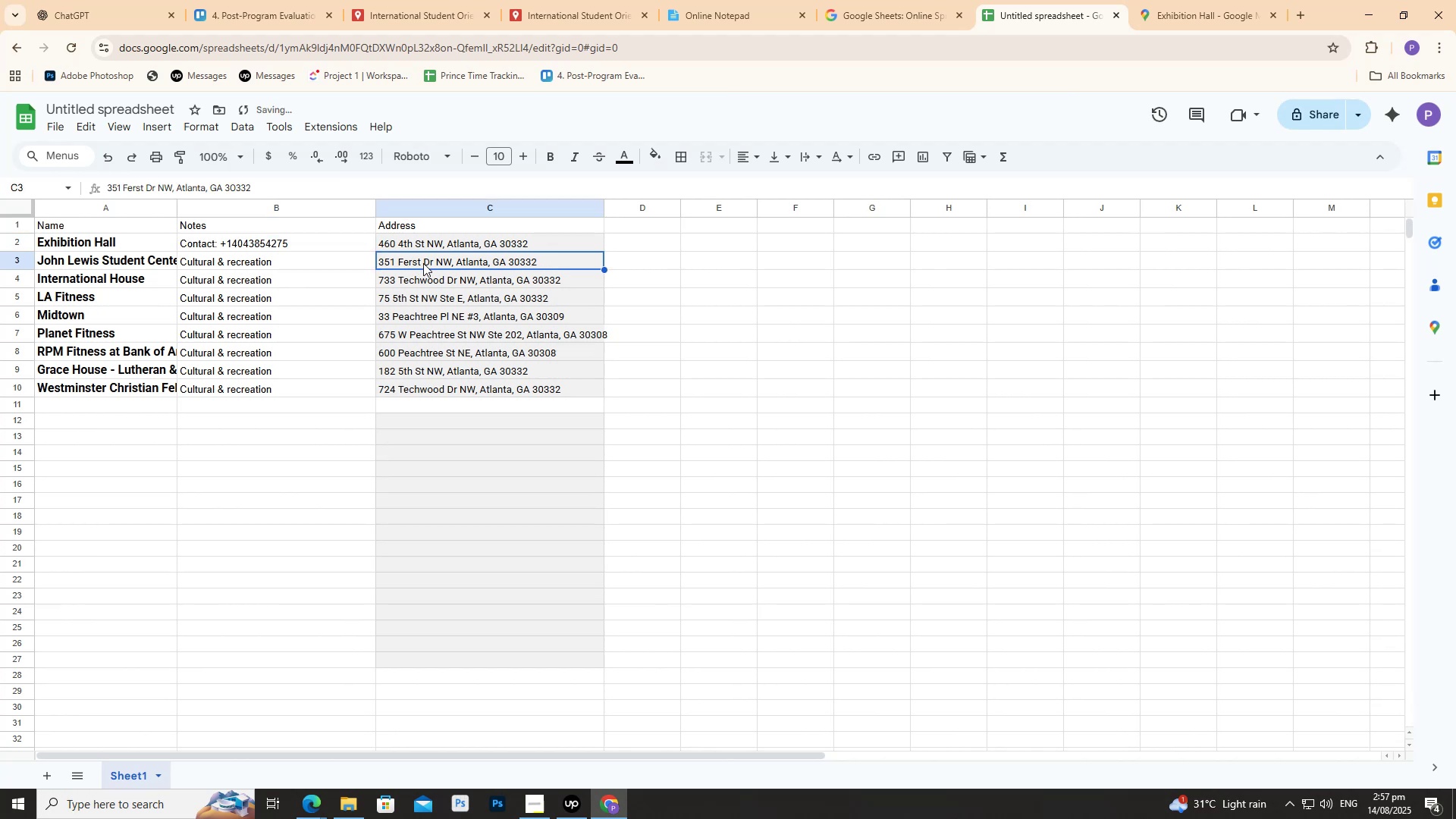 
key(Control+C)
 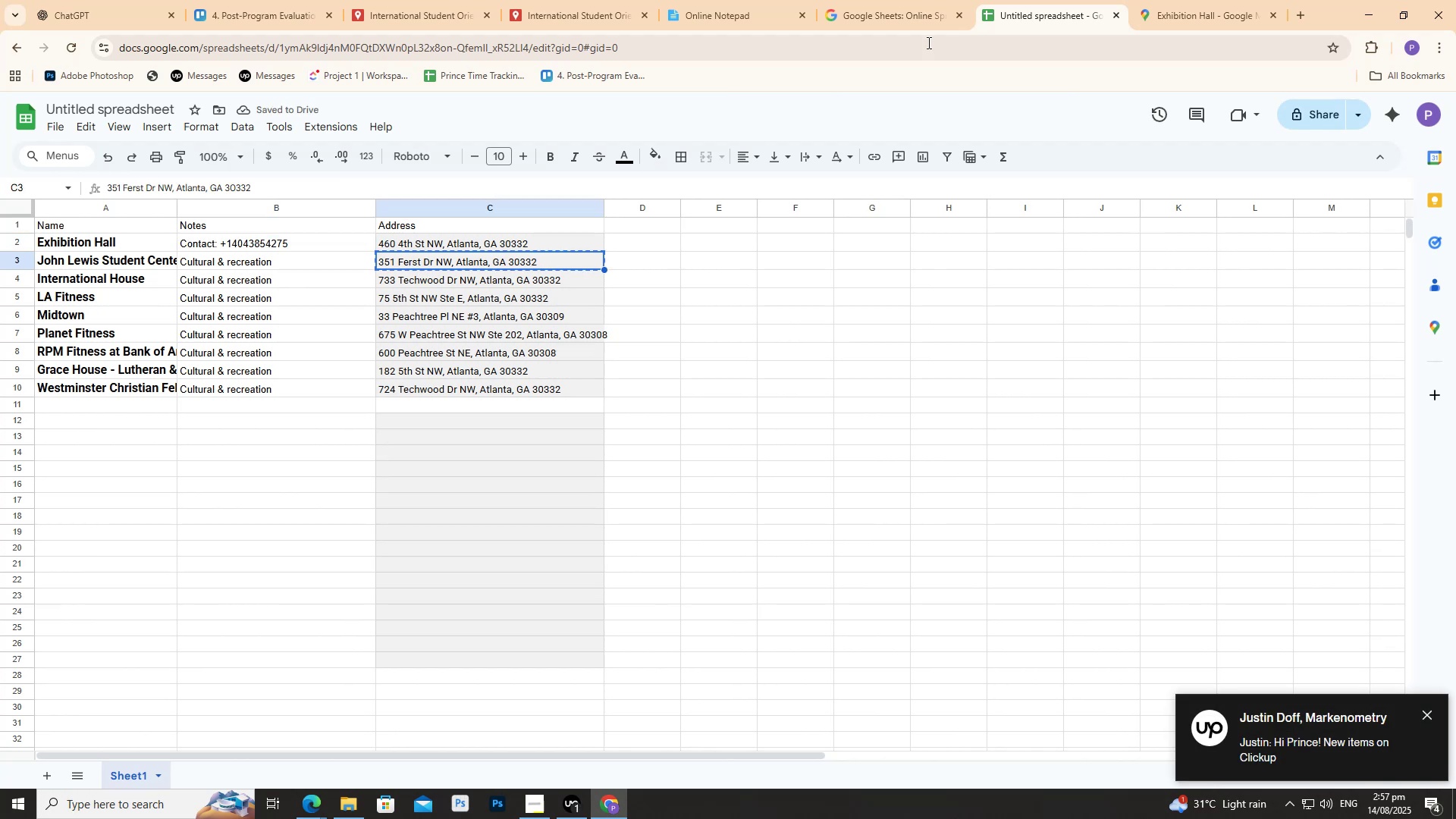 
left_click([1161, 0])
 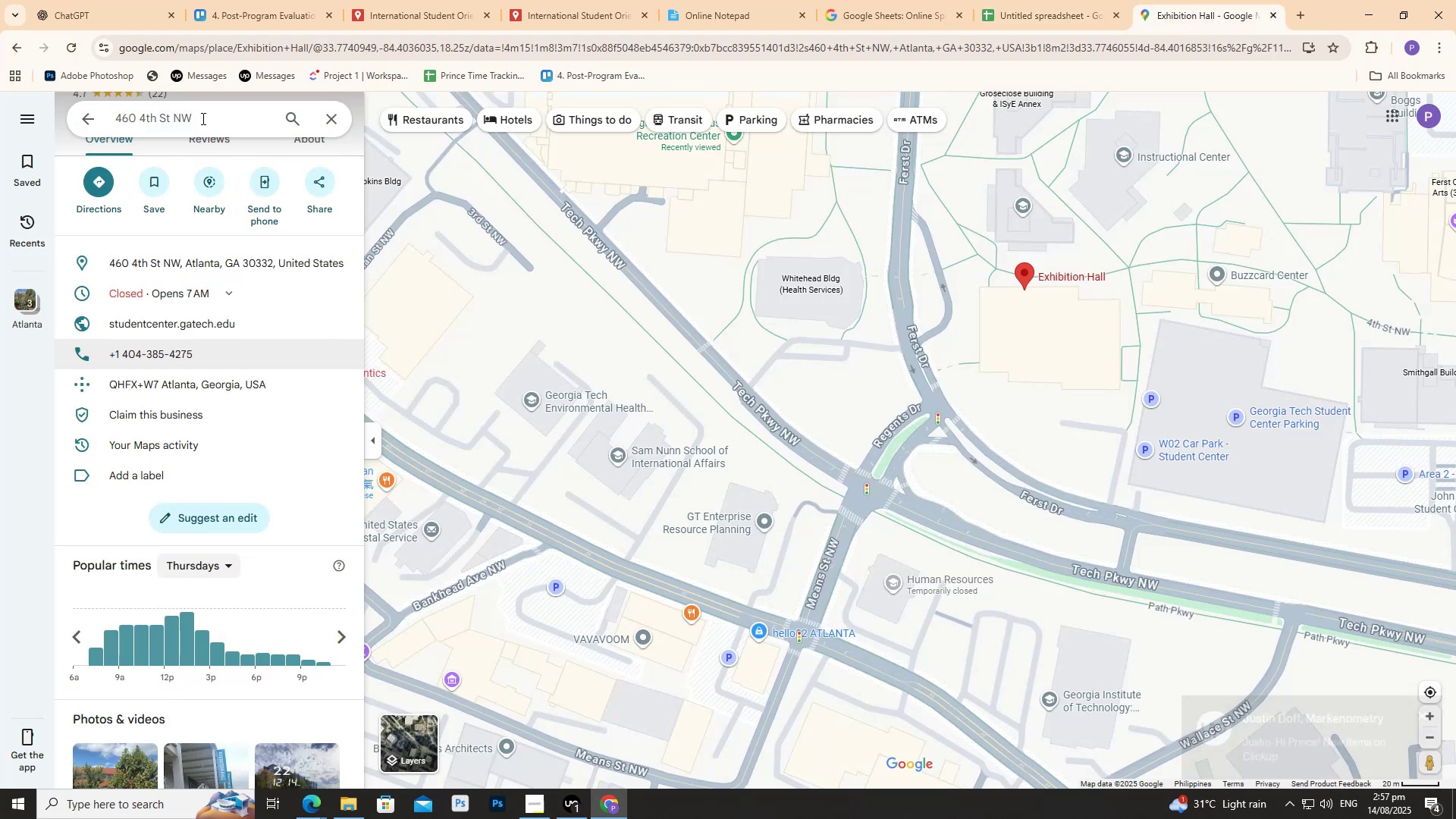 
double_click([202, 118])
 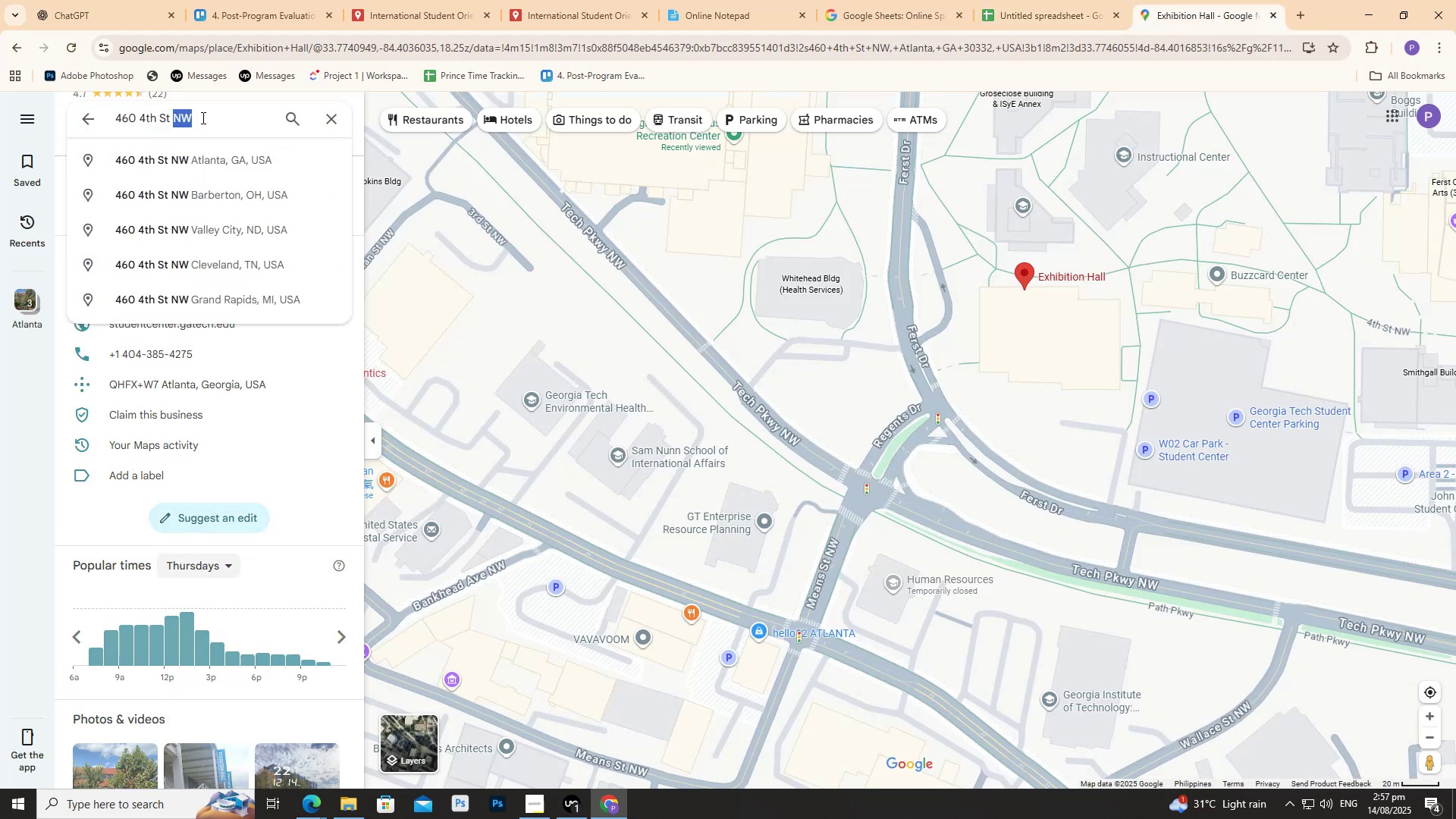 
triple_click([202, 118])
 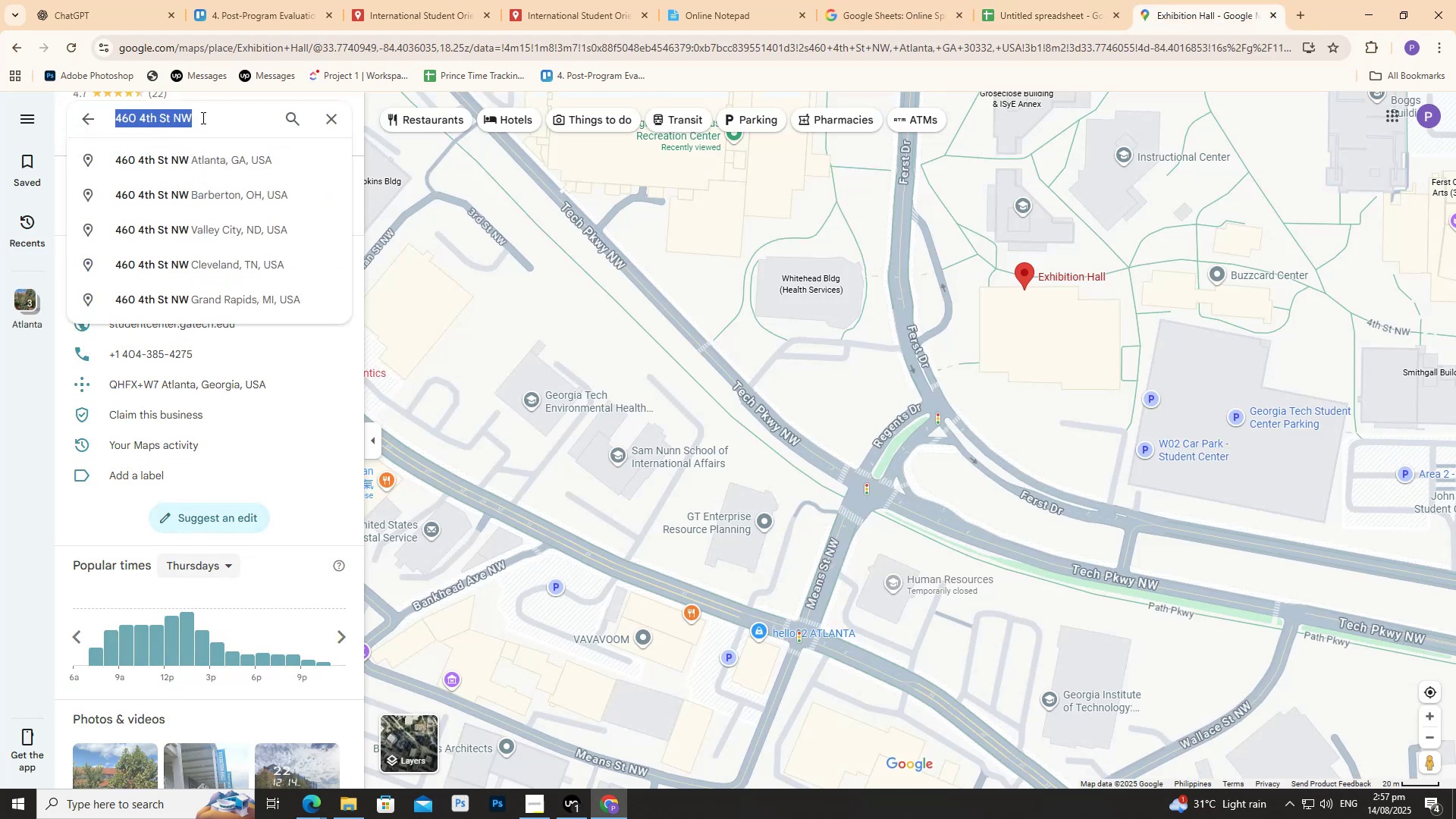 
key(Control+V)
 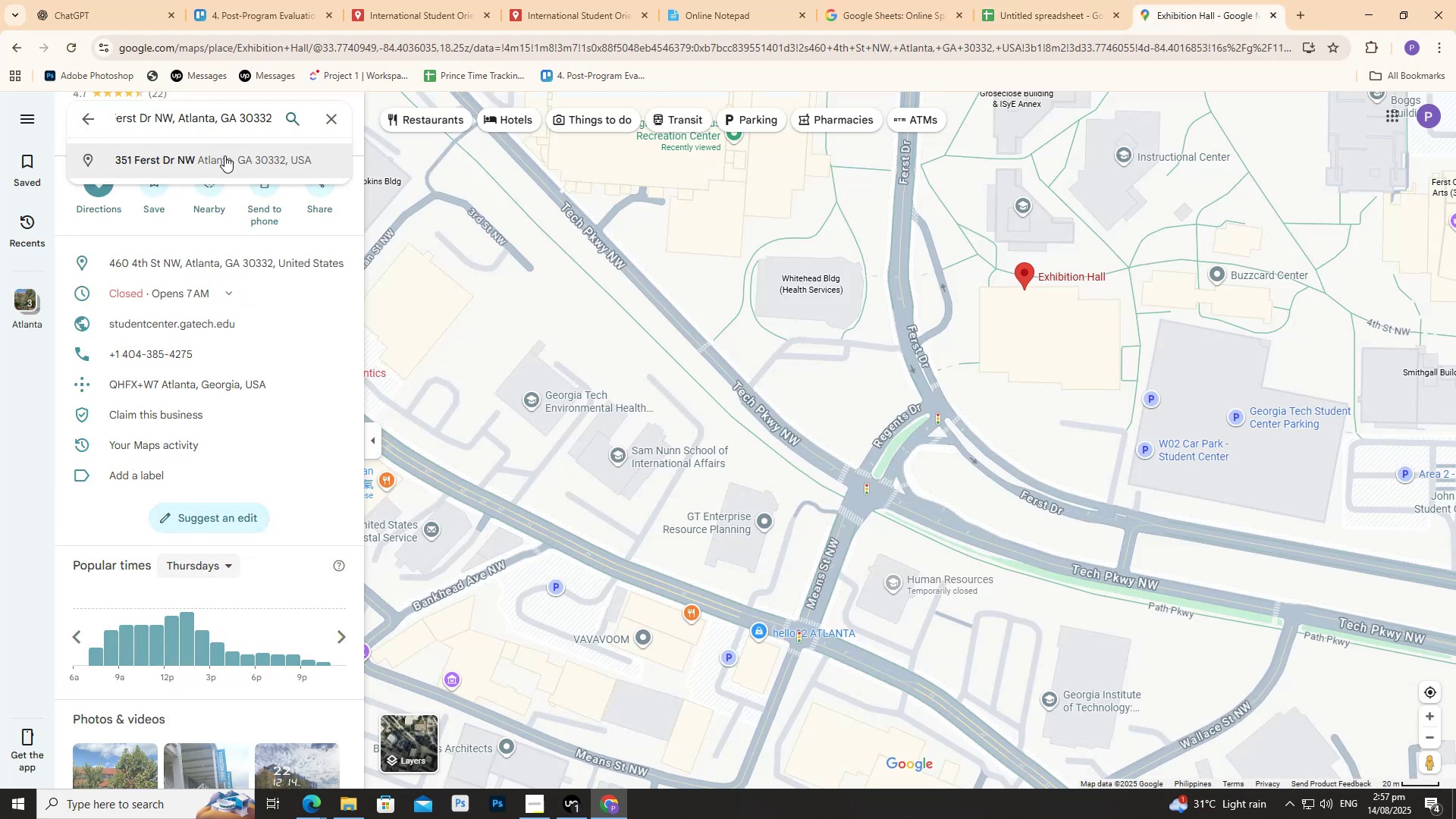 
left_click([224, 155])
 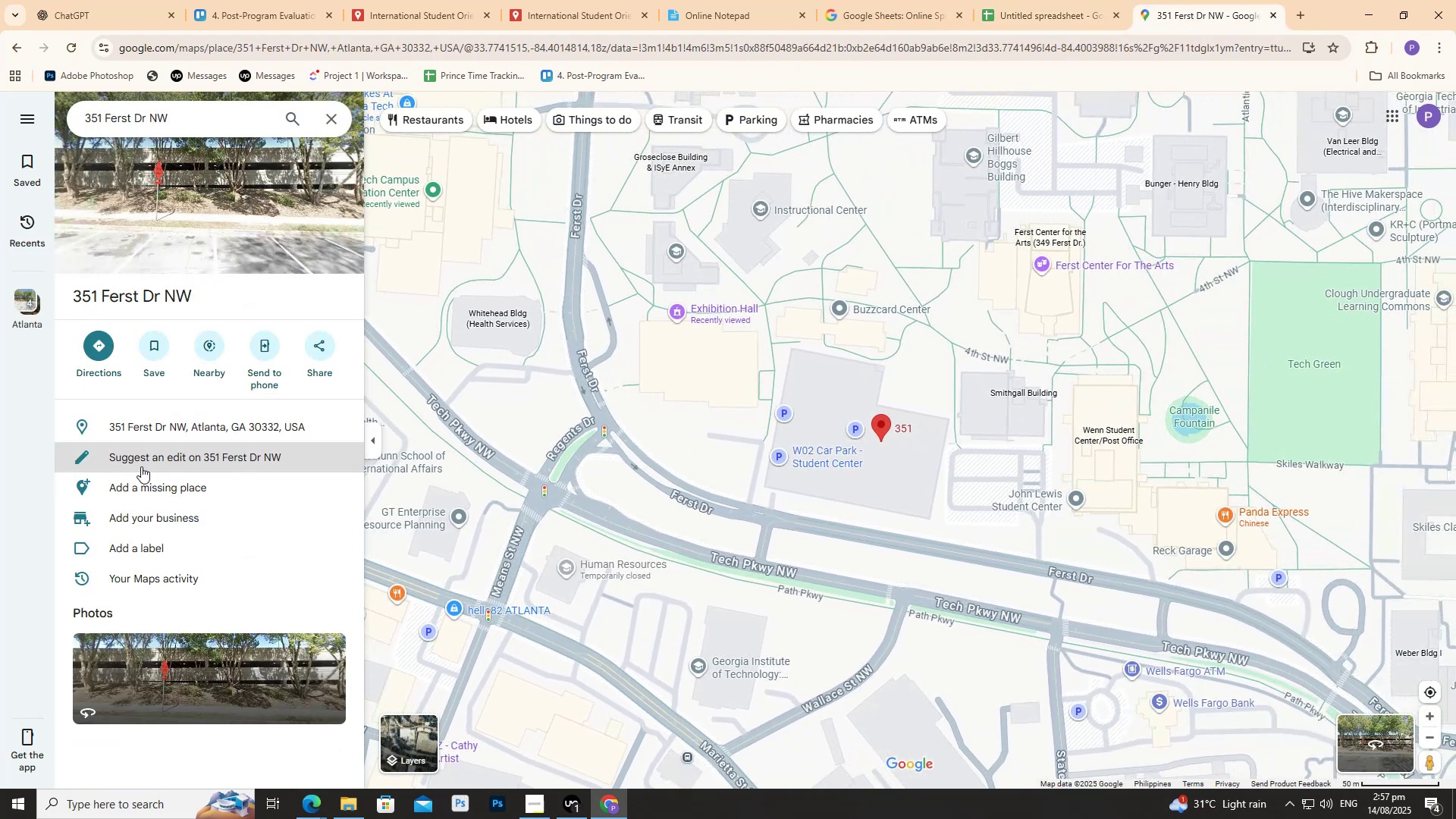 
scroll: coordinate [290, 469], scroll_direction: down, amount: 2.0
 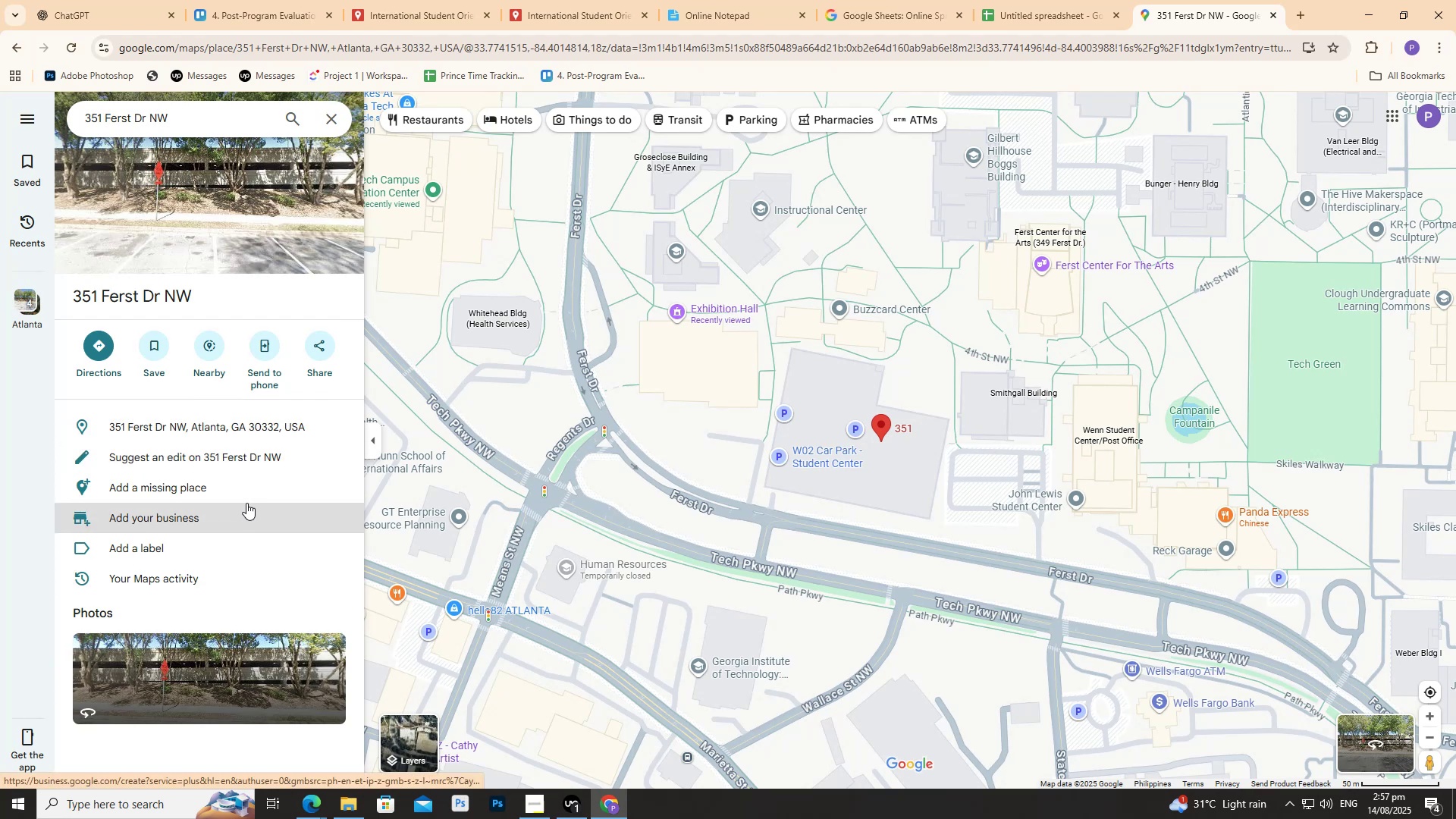 
wait(5.24)
 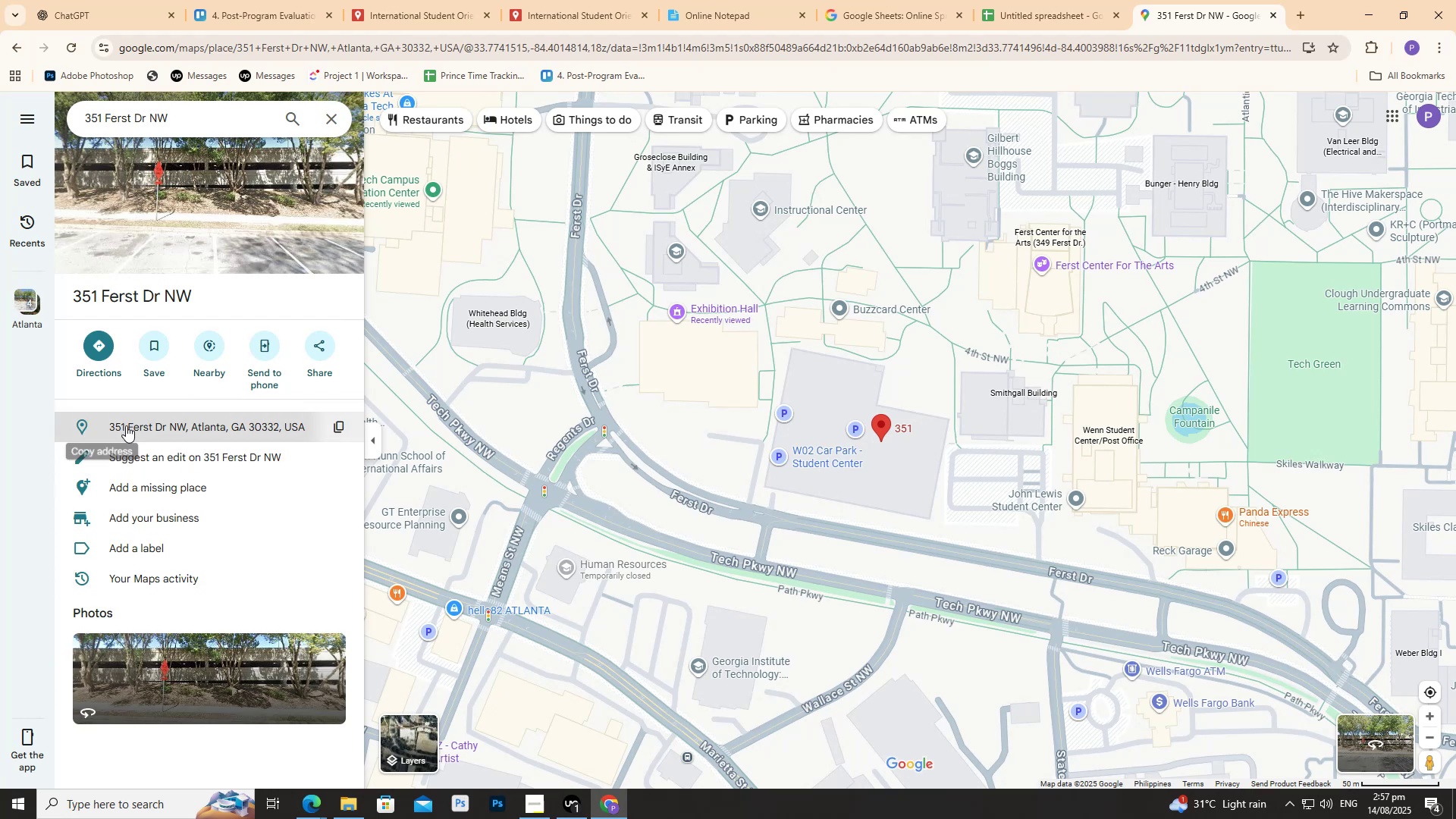 
mouse_move([249, 438])
 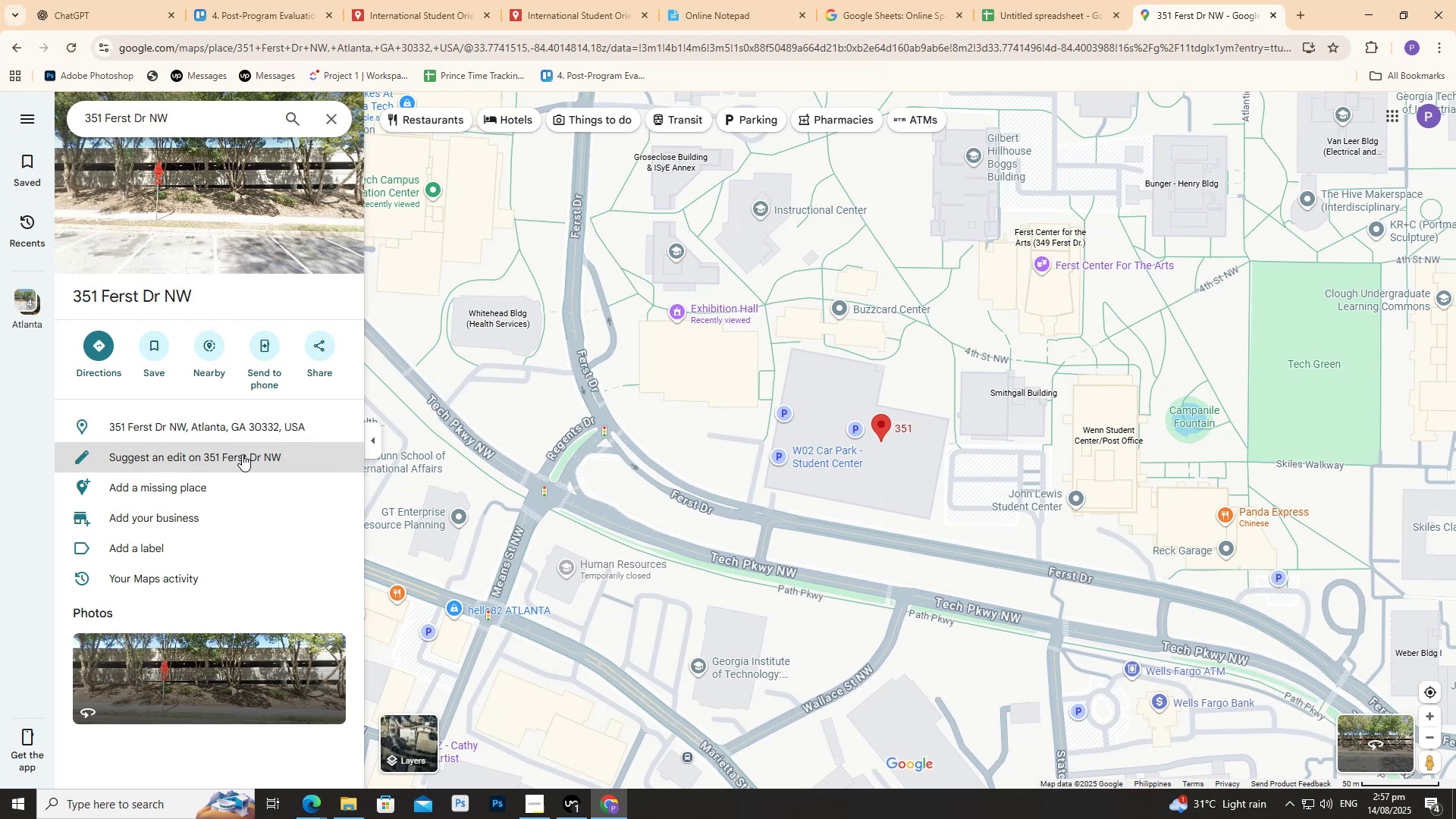 
wait(7.91)
 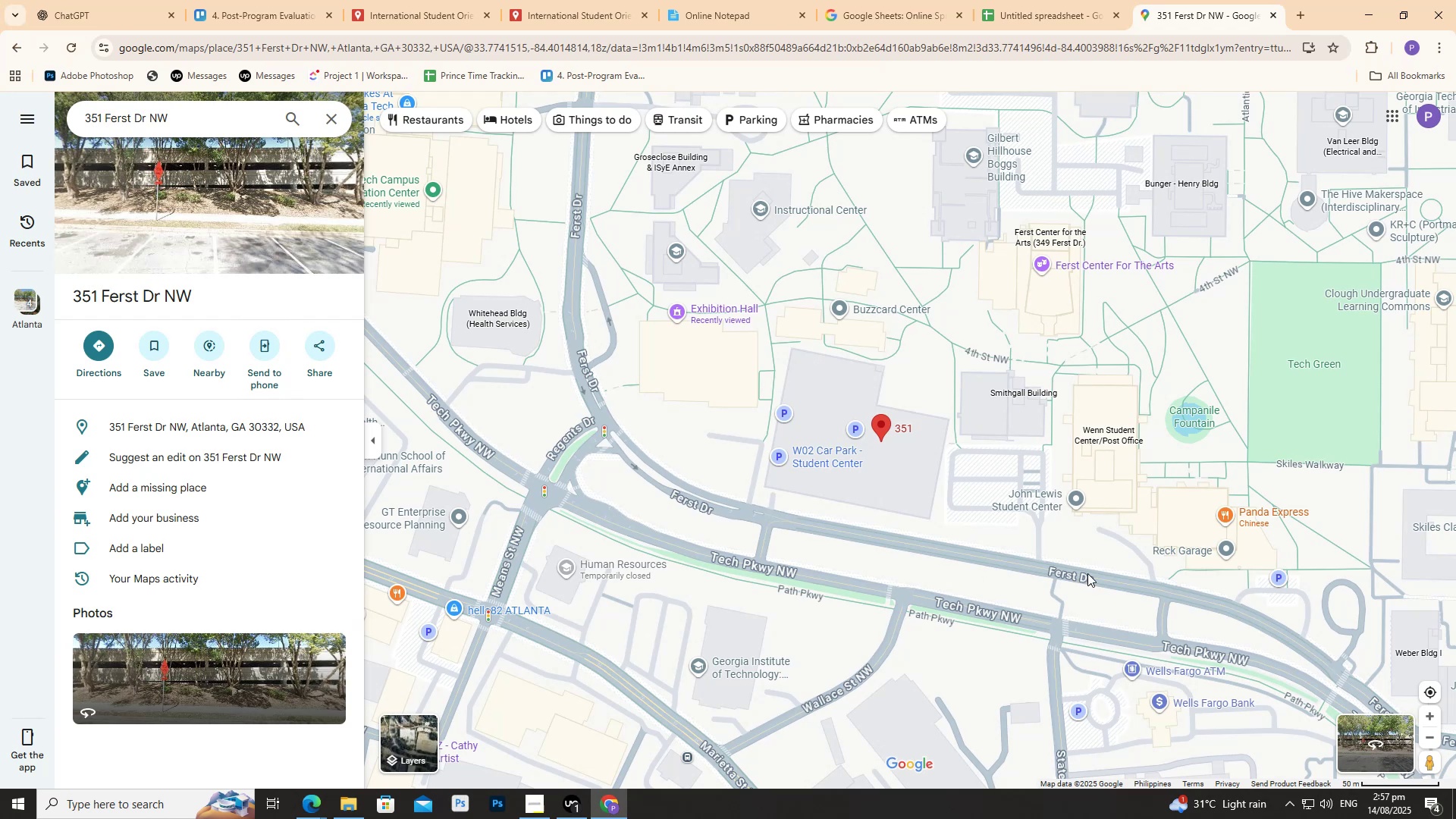 
scroll: coordinate [206, 511], scroll_direction: down, amount: 5.0
 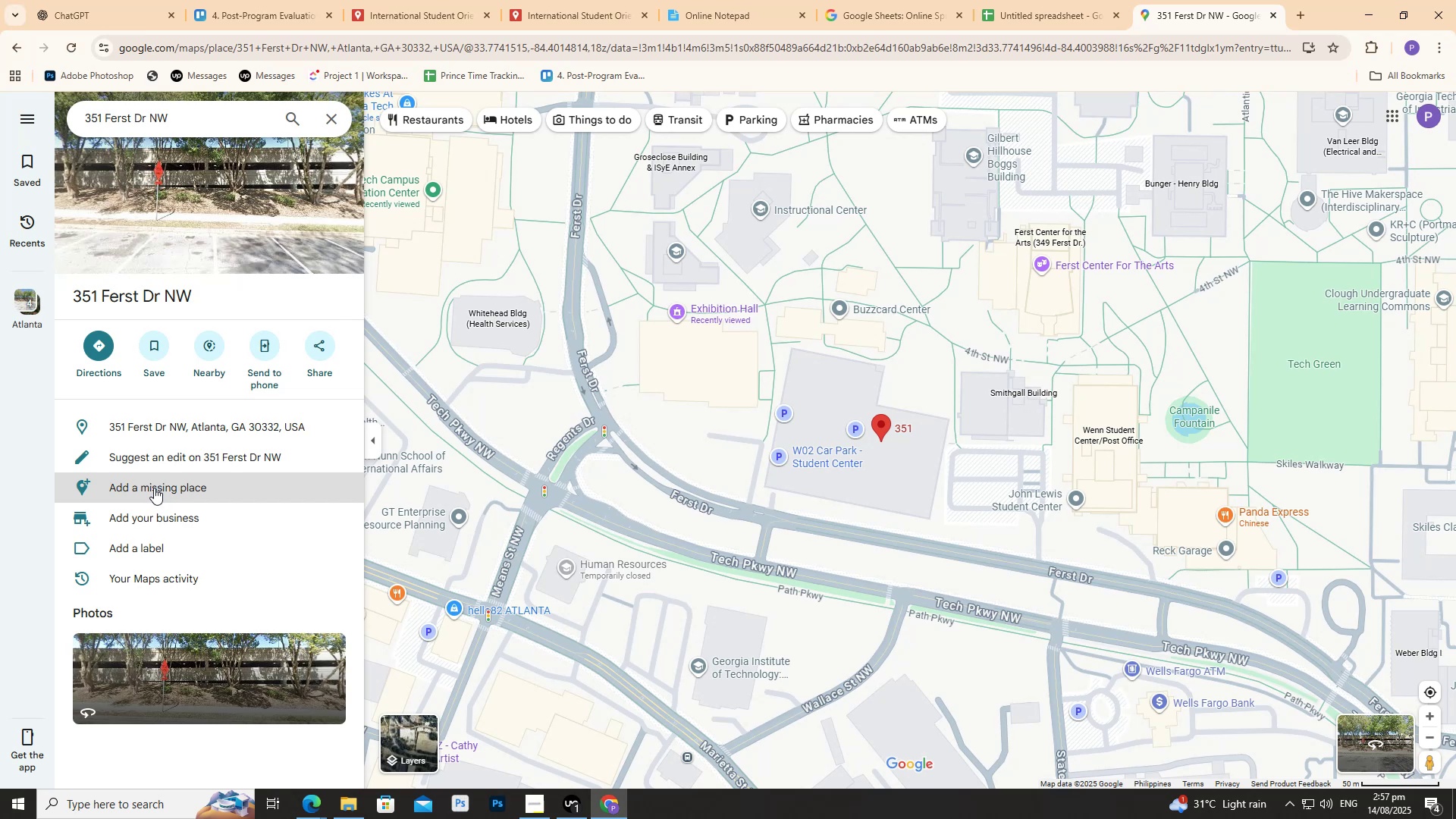 
wait(7.7)
 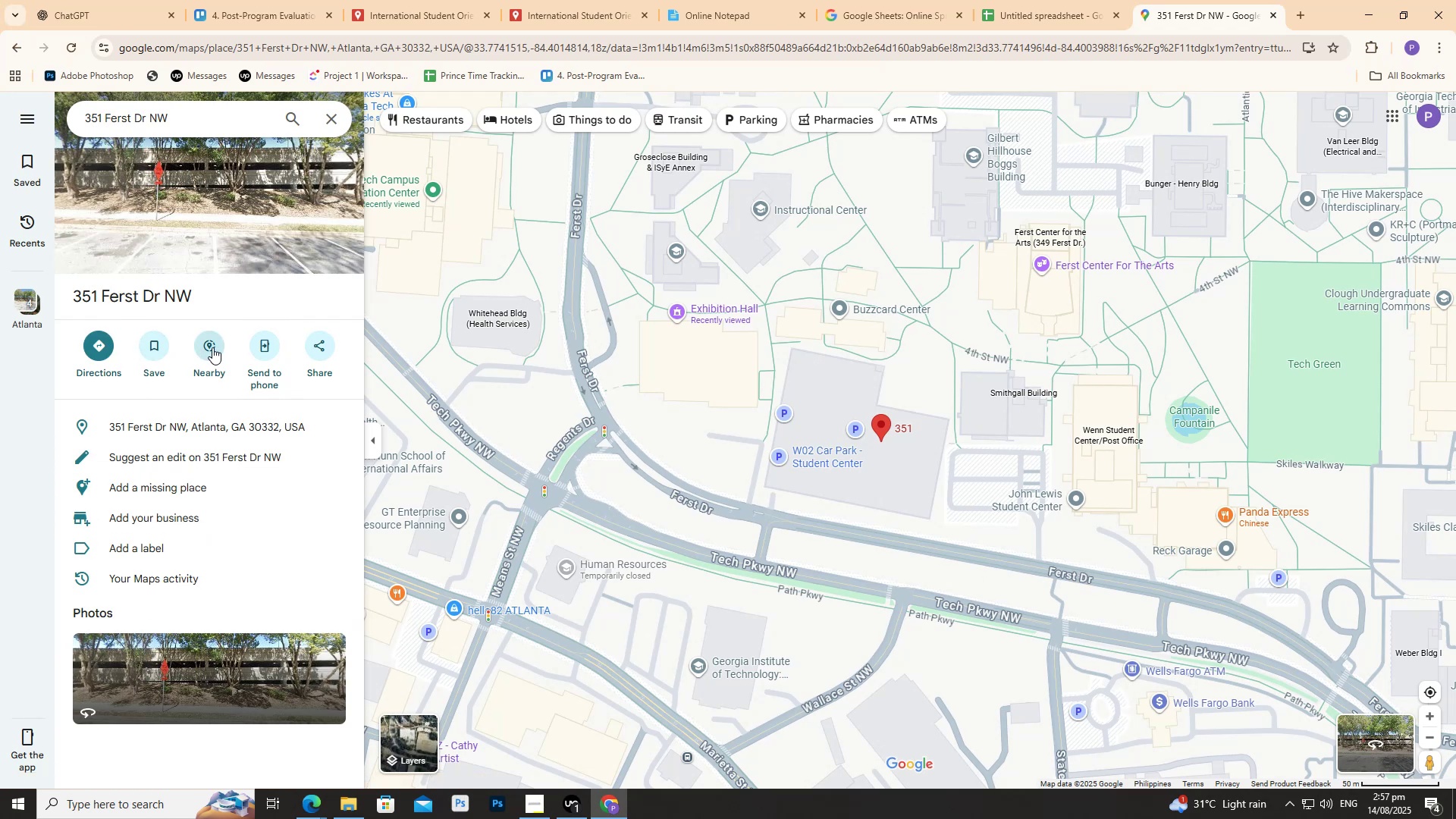 
scroll: coordinate [154, 576], scroll_direction: down, amount: 2.0
 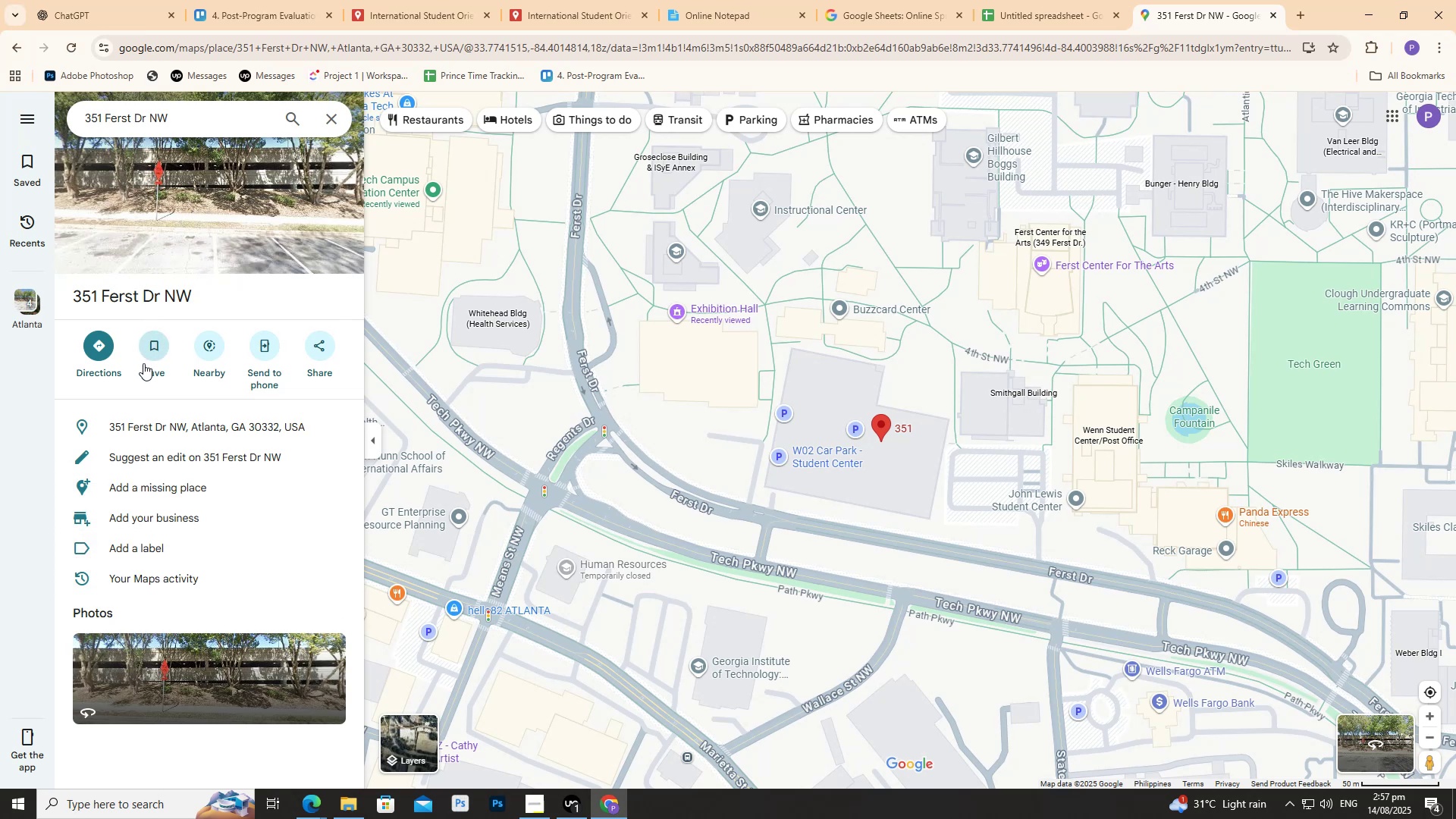 
wait(8.75)
 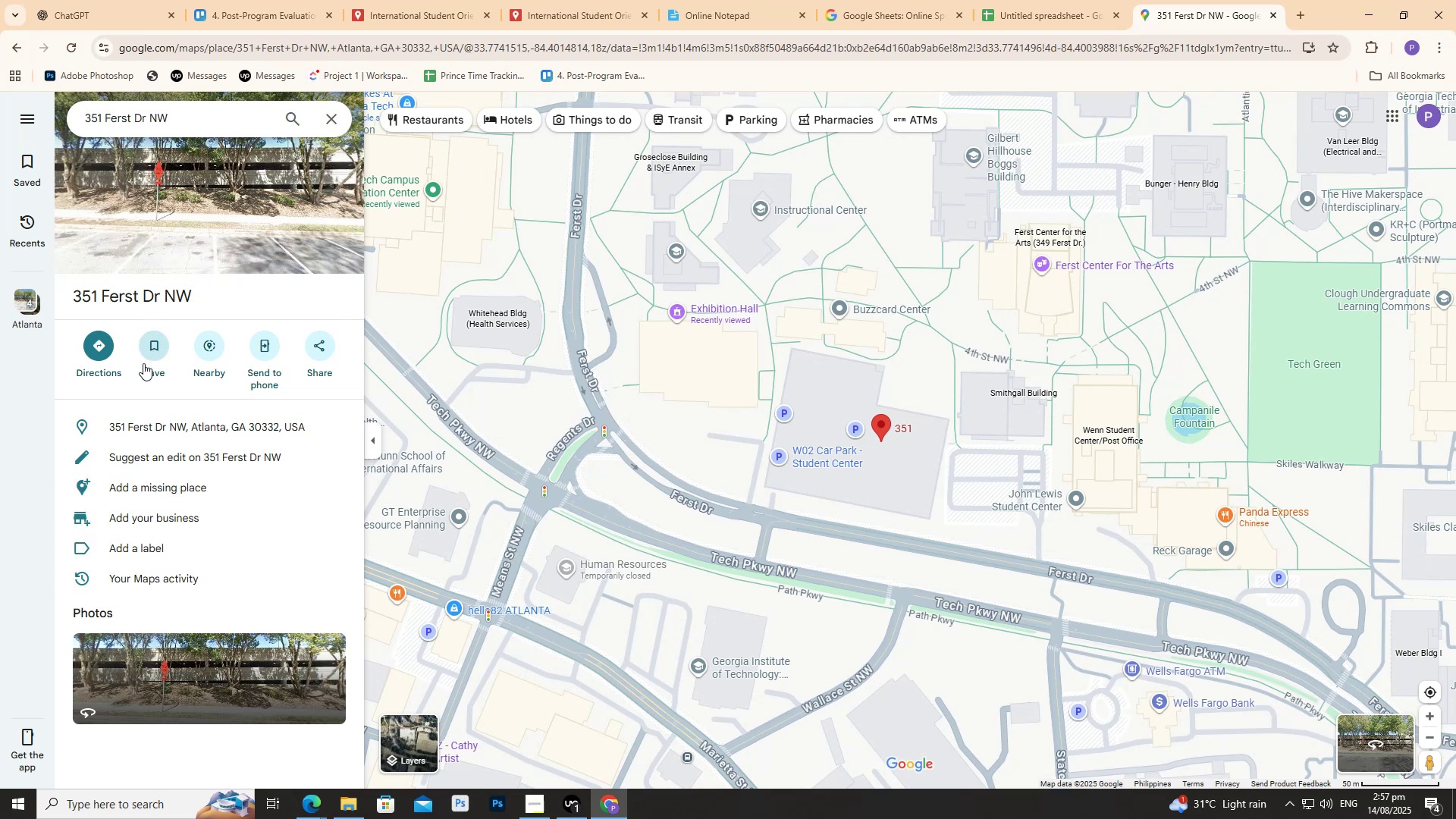 
left_click([883, 430])
 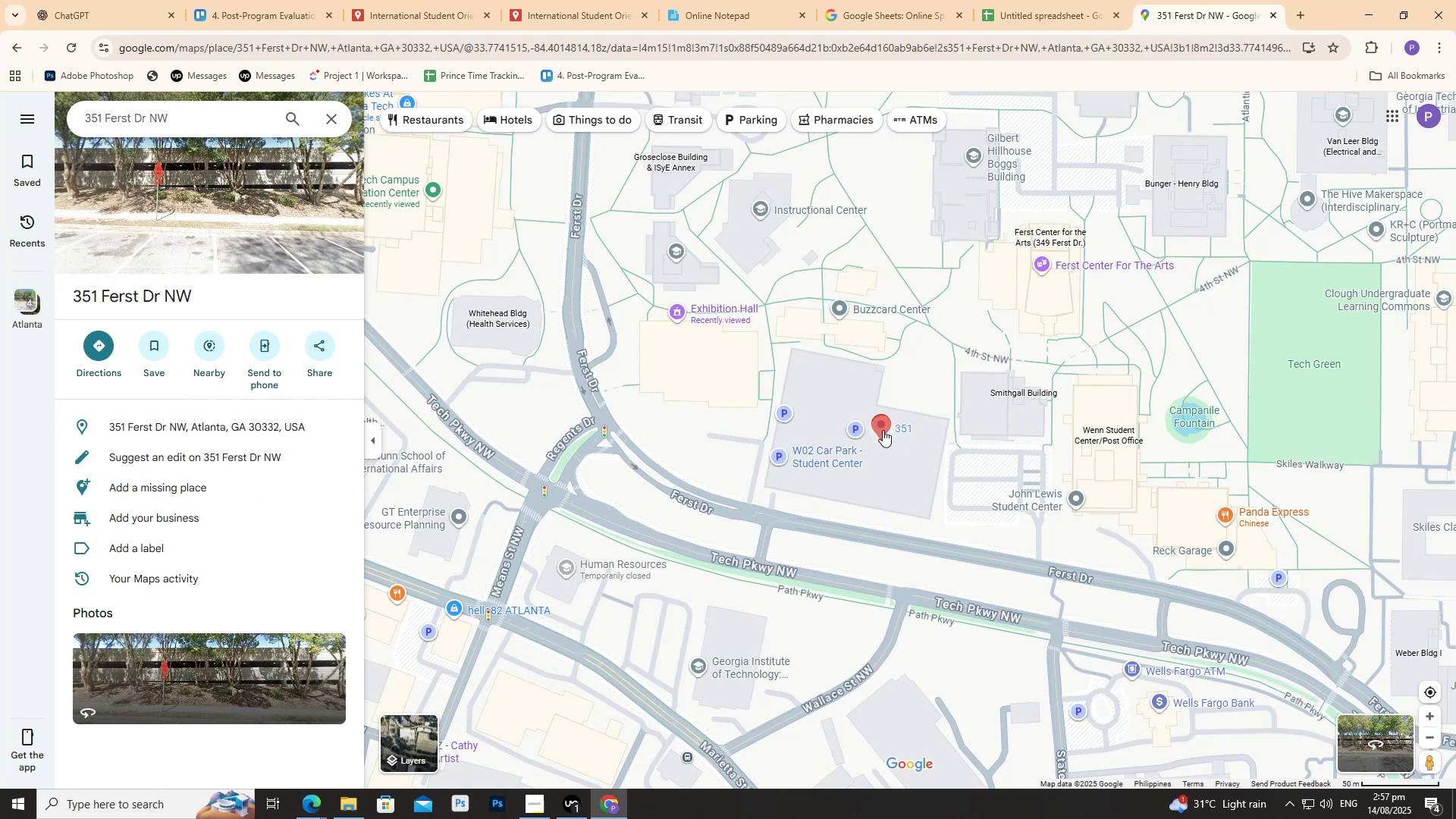 
double_click([883, 430])
 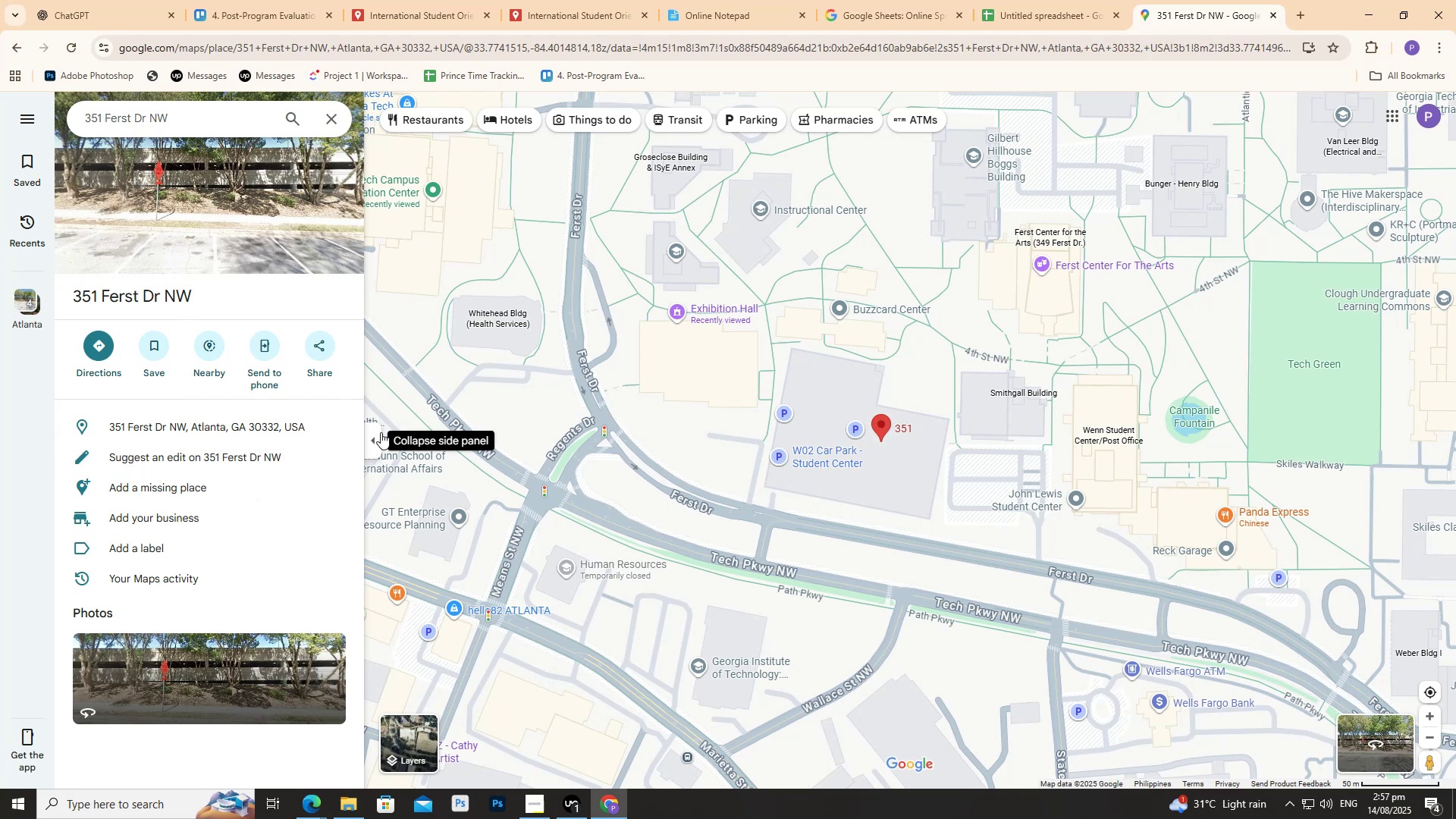 
left_click([371, 441])
 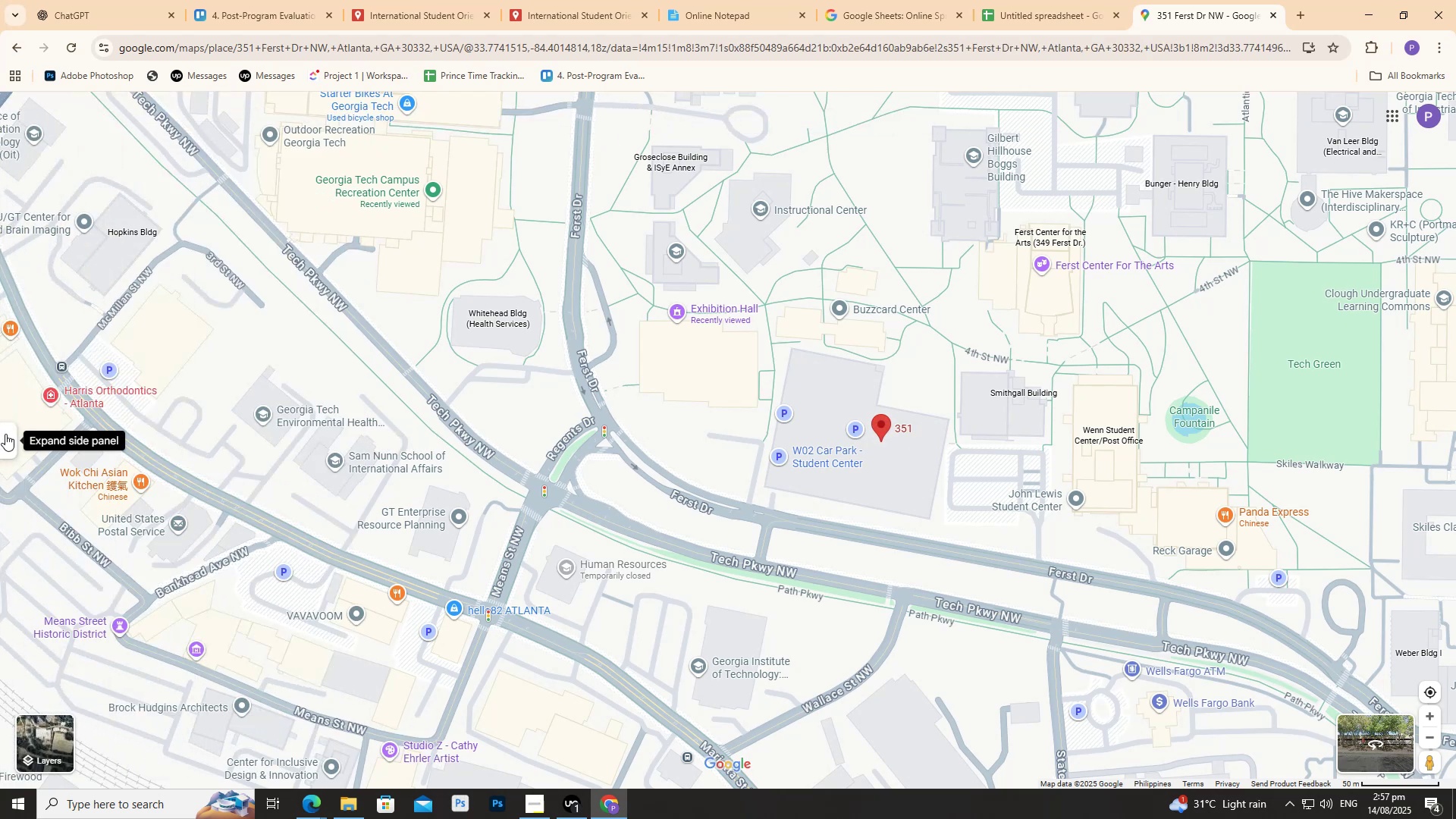 
left_click([5, 434])
 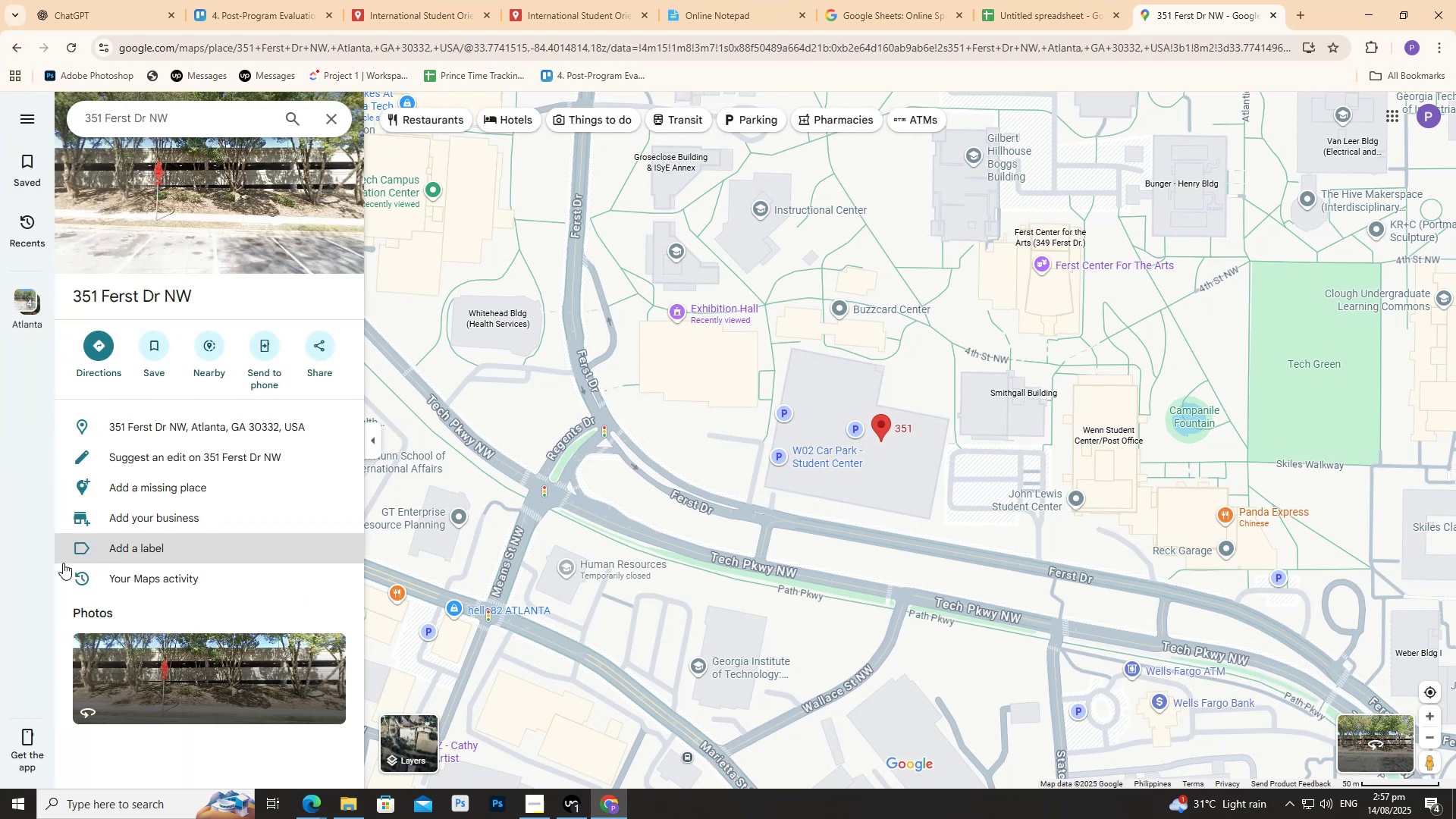 
scroll: coordinate [111, 613], scroll_direction: none, amount: 0.0
 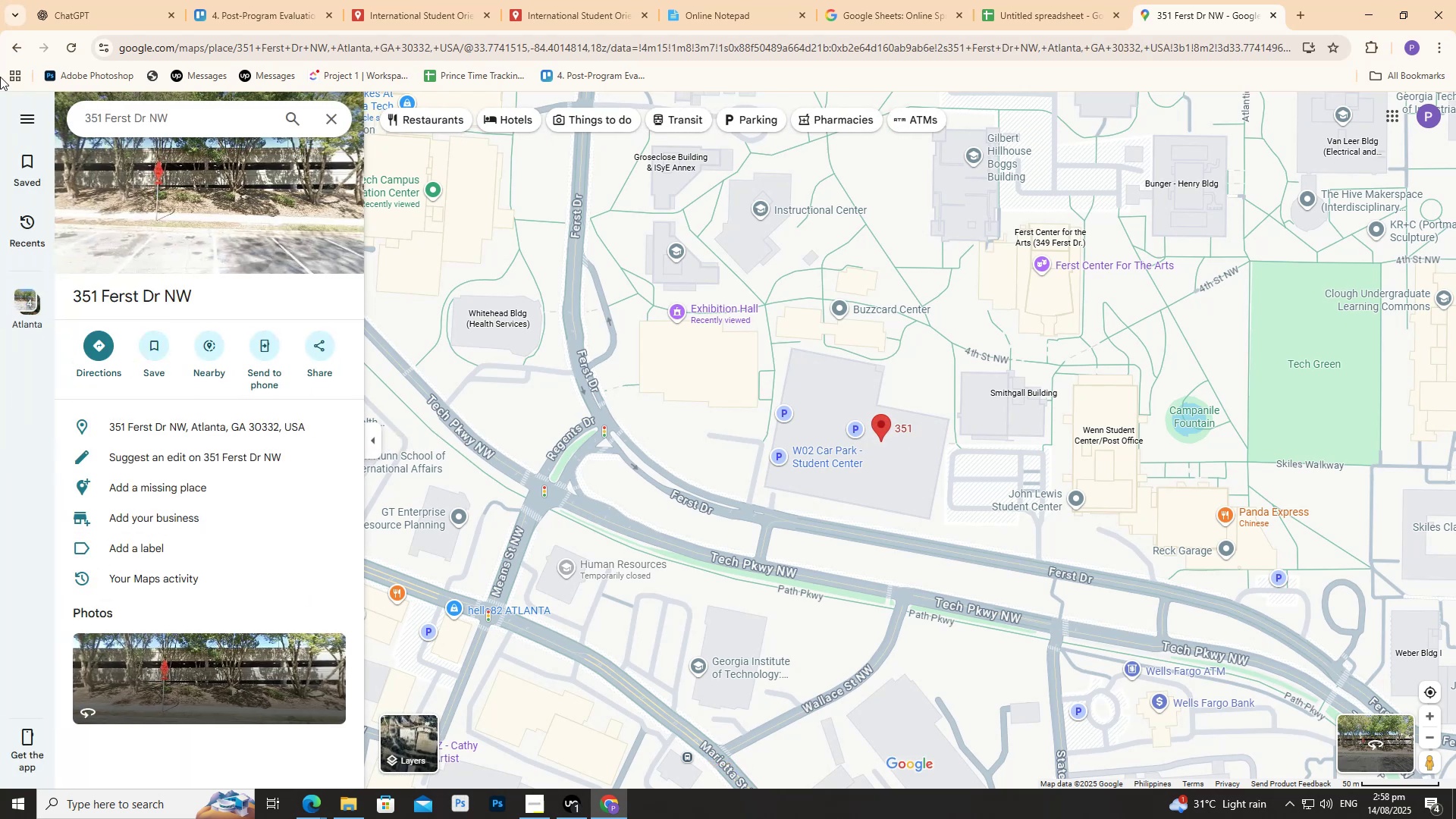 
left_click([16, 52])
 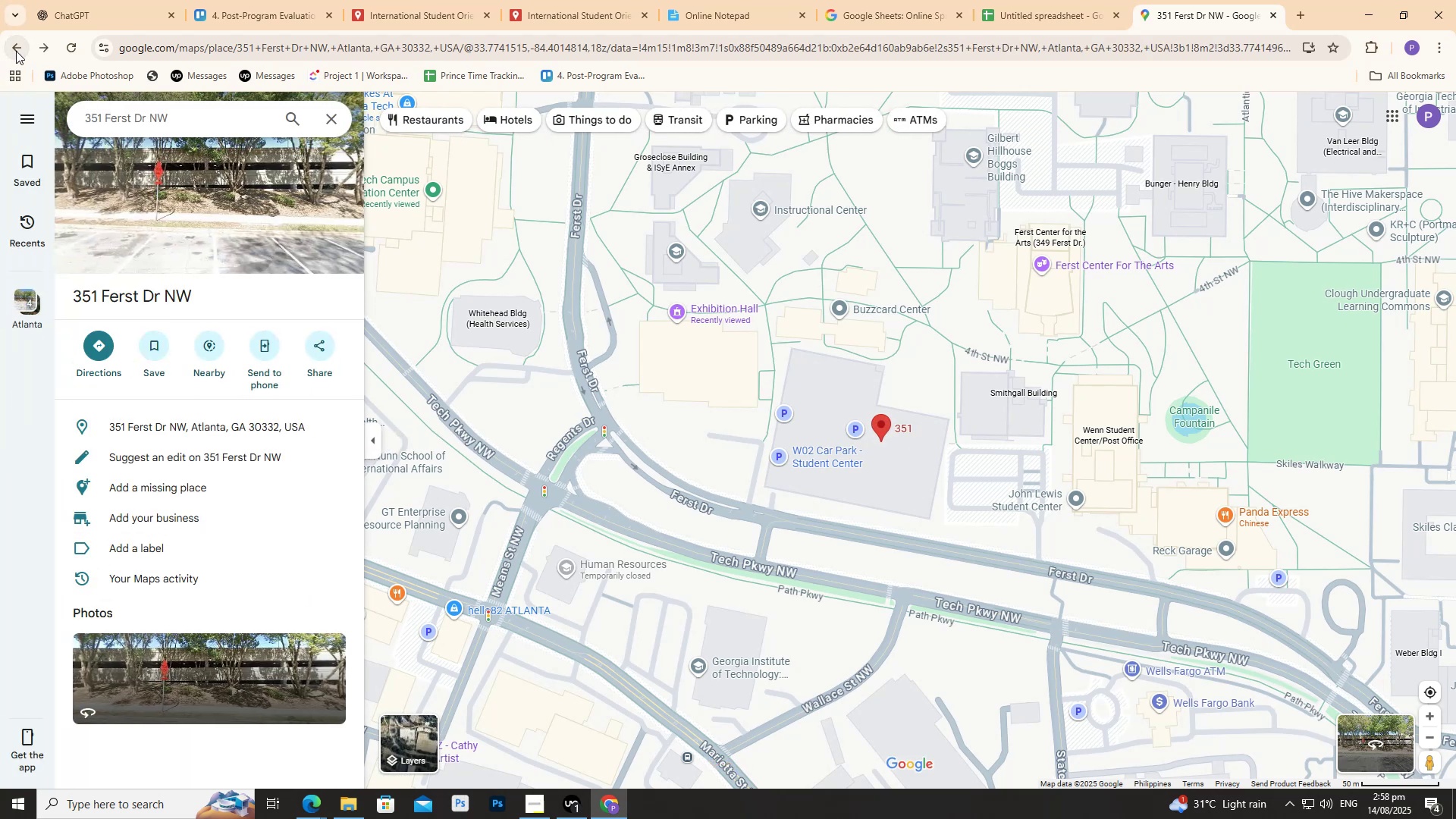 
left_click([16, 51])
 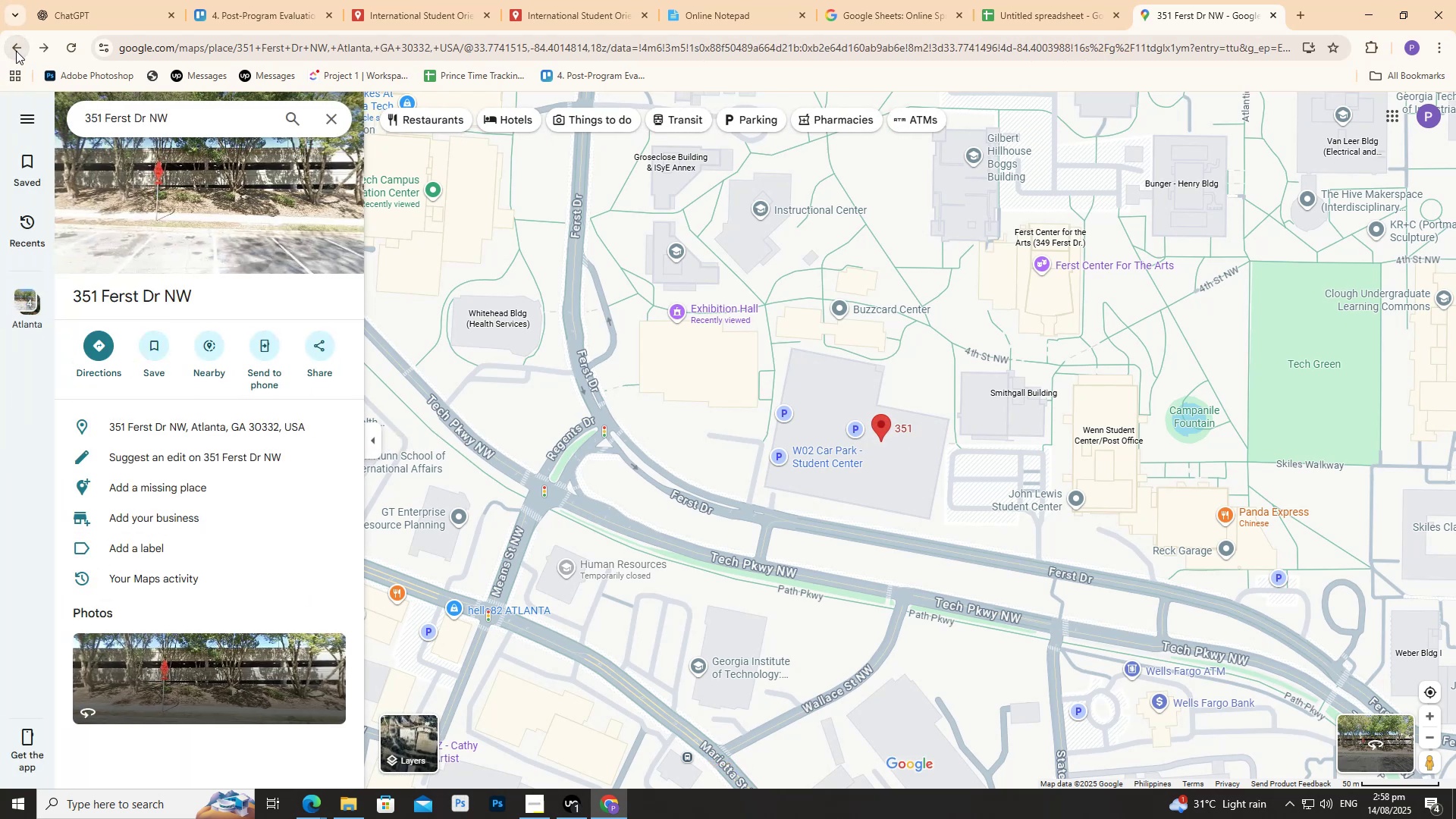 
double_click([16, 51])
 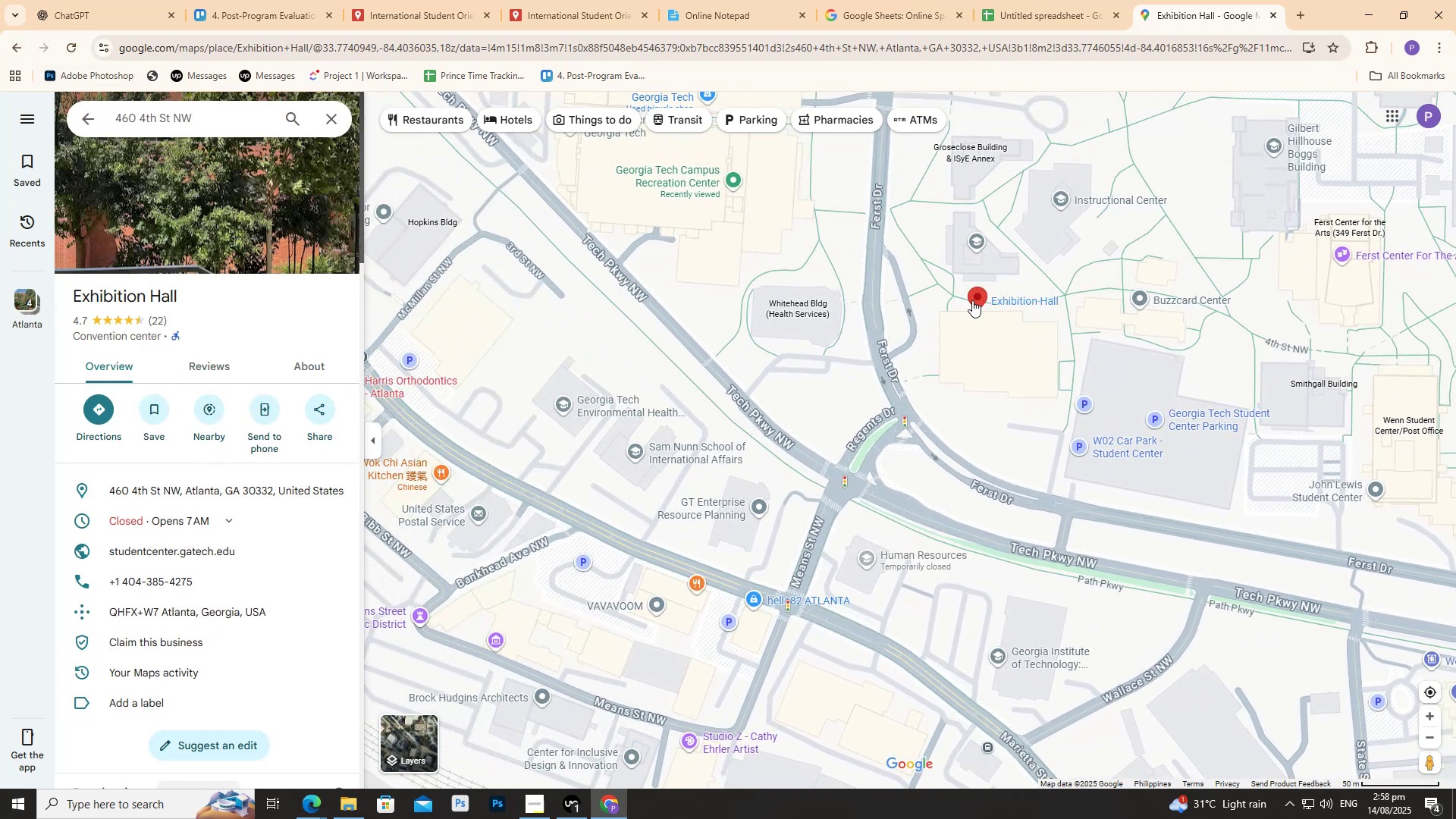 
double_click([974, 300])
 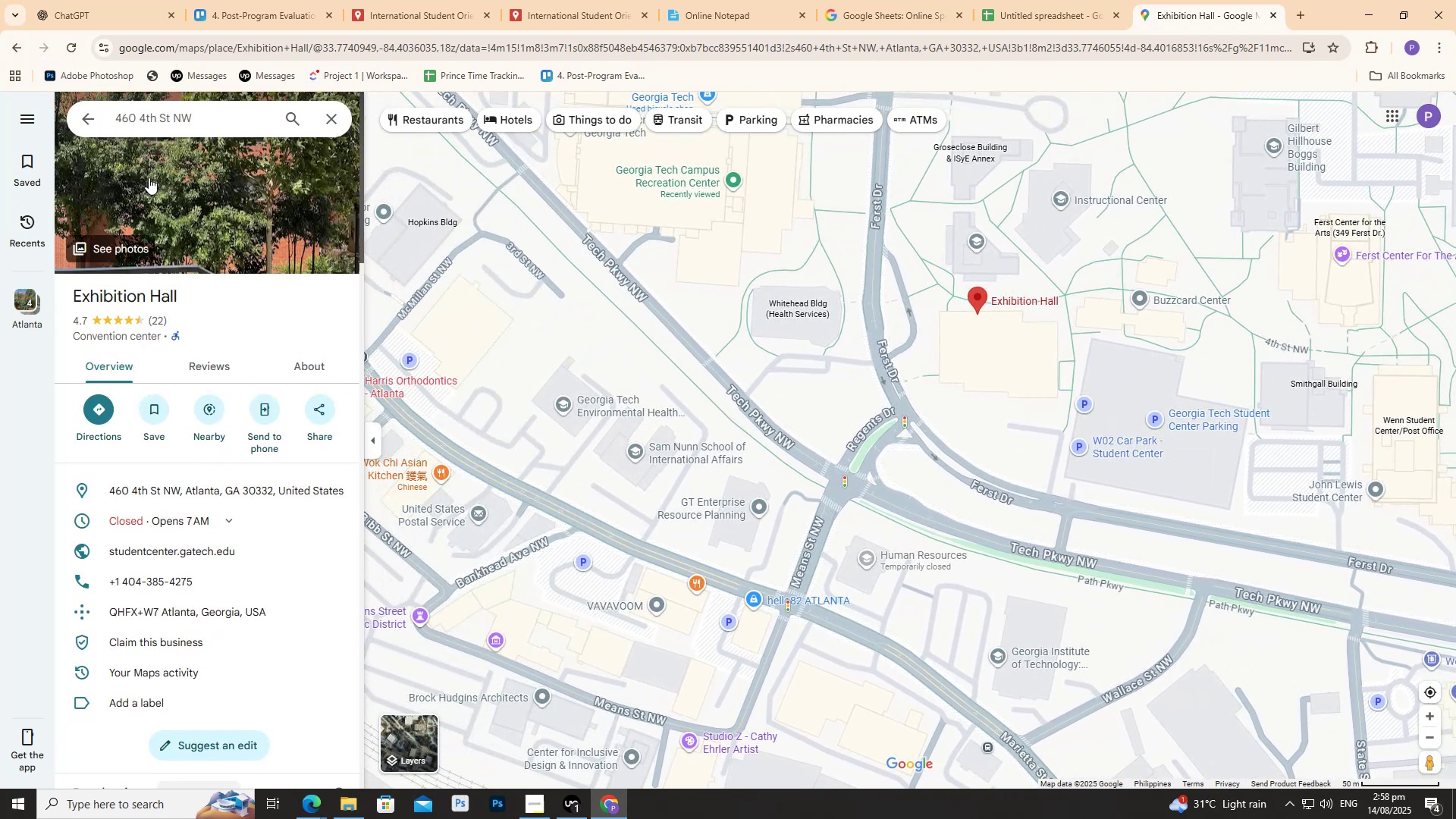 
key(Control+A)
 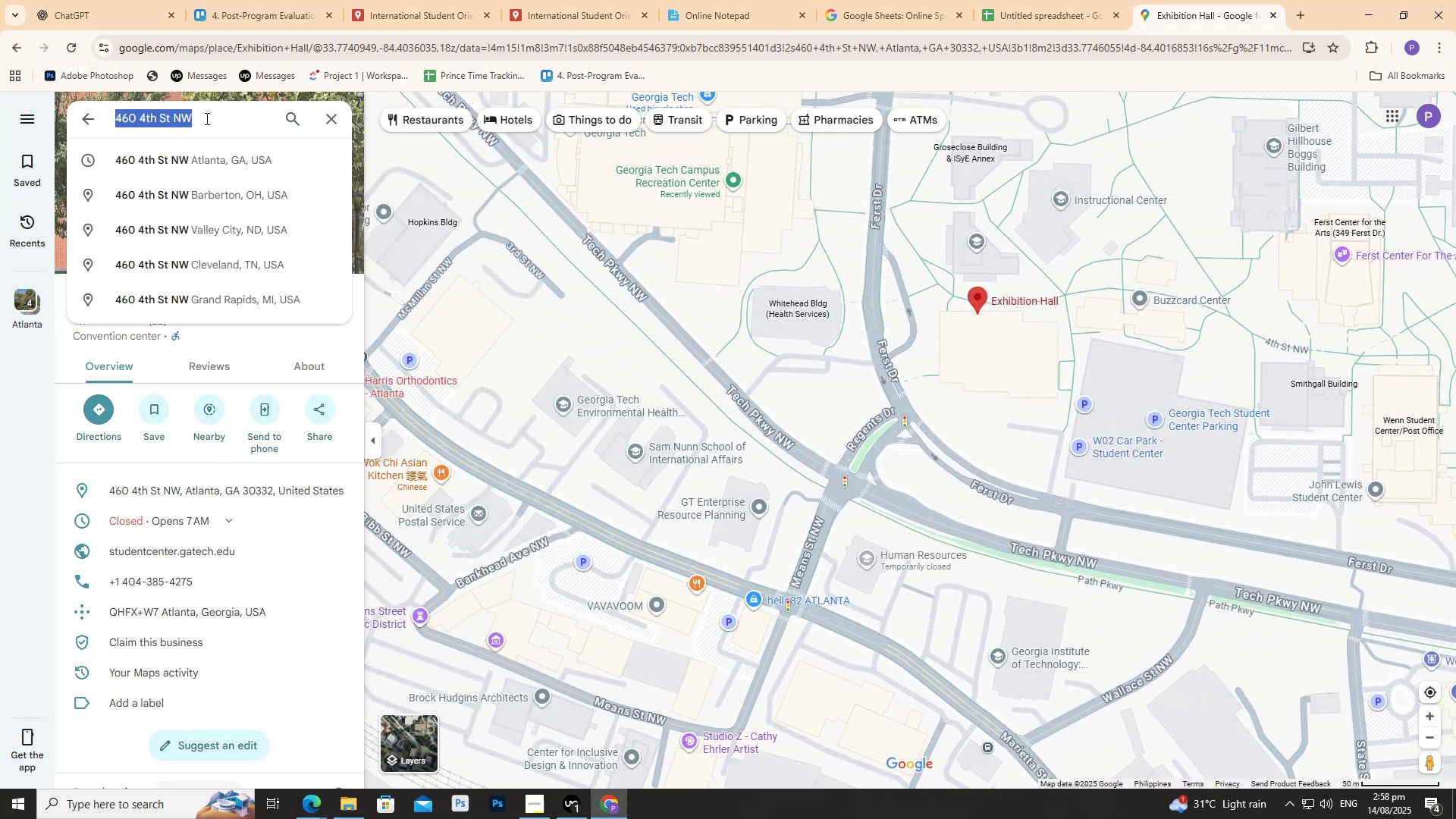 
key(Control+V)
 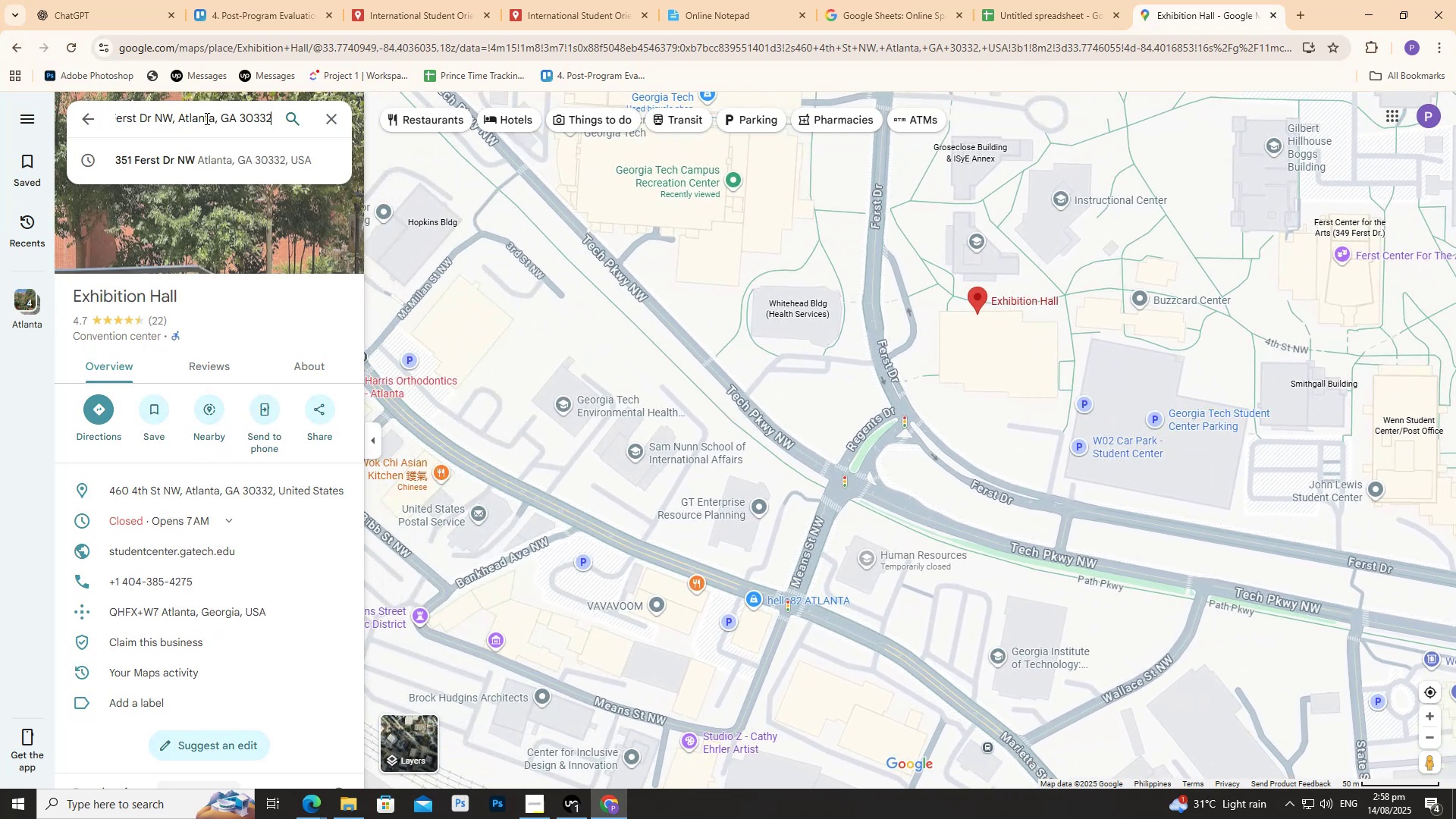 
key(Enter)
 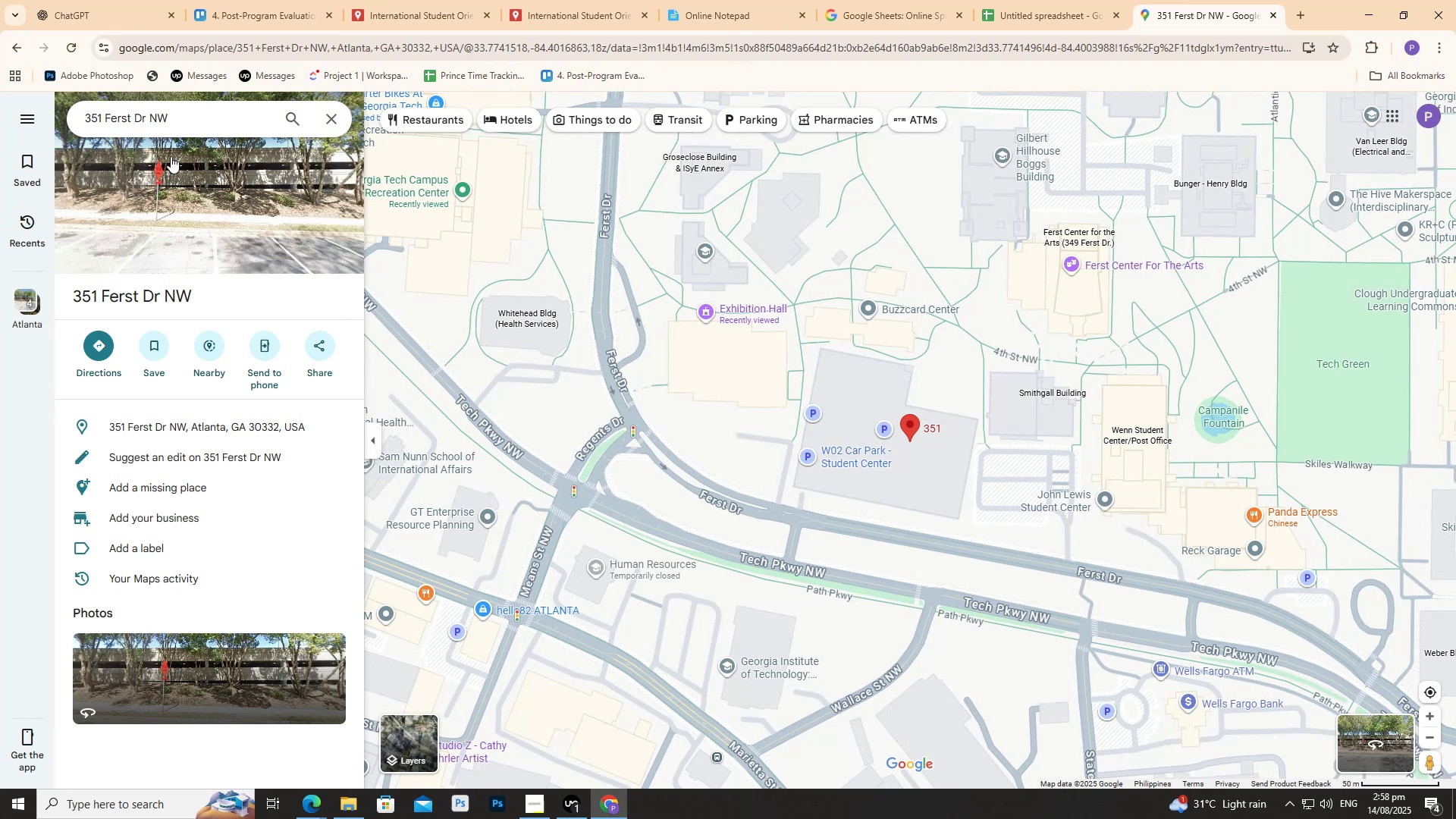 
scroll: coordinate [215, 360], scroll_direction: down, amount: 3.0
 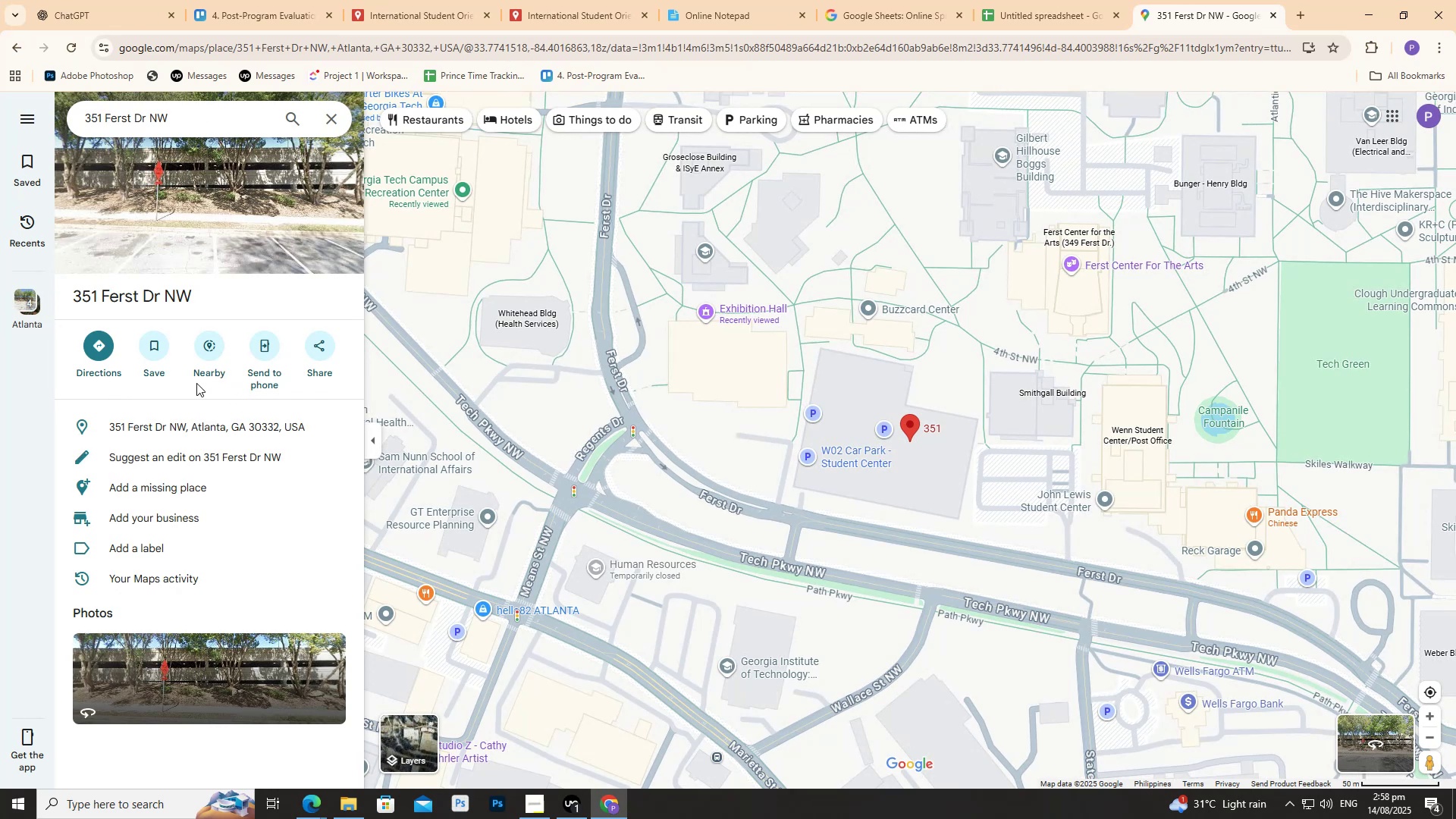 
left_click([389, 0])
 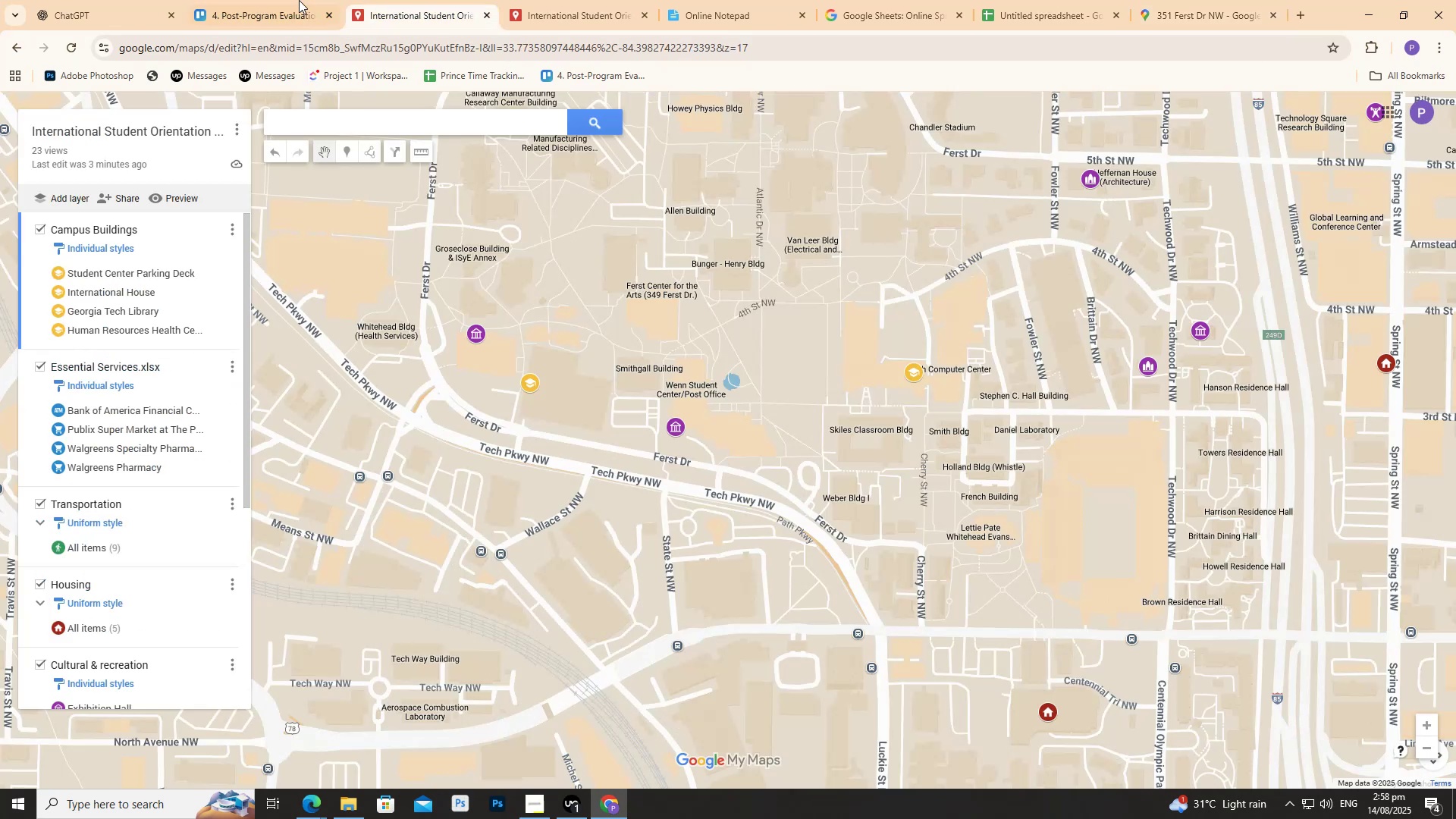 
double_click([291, 0])
 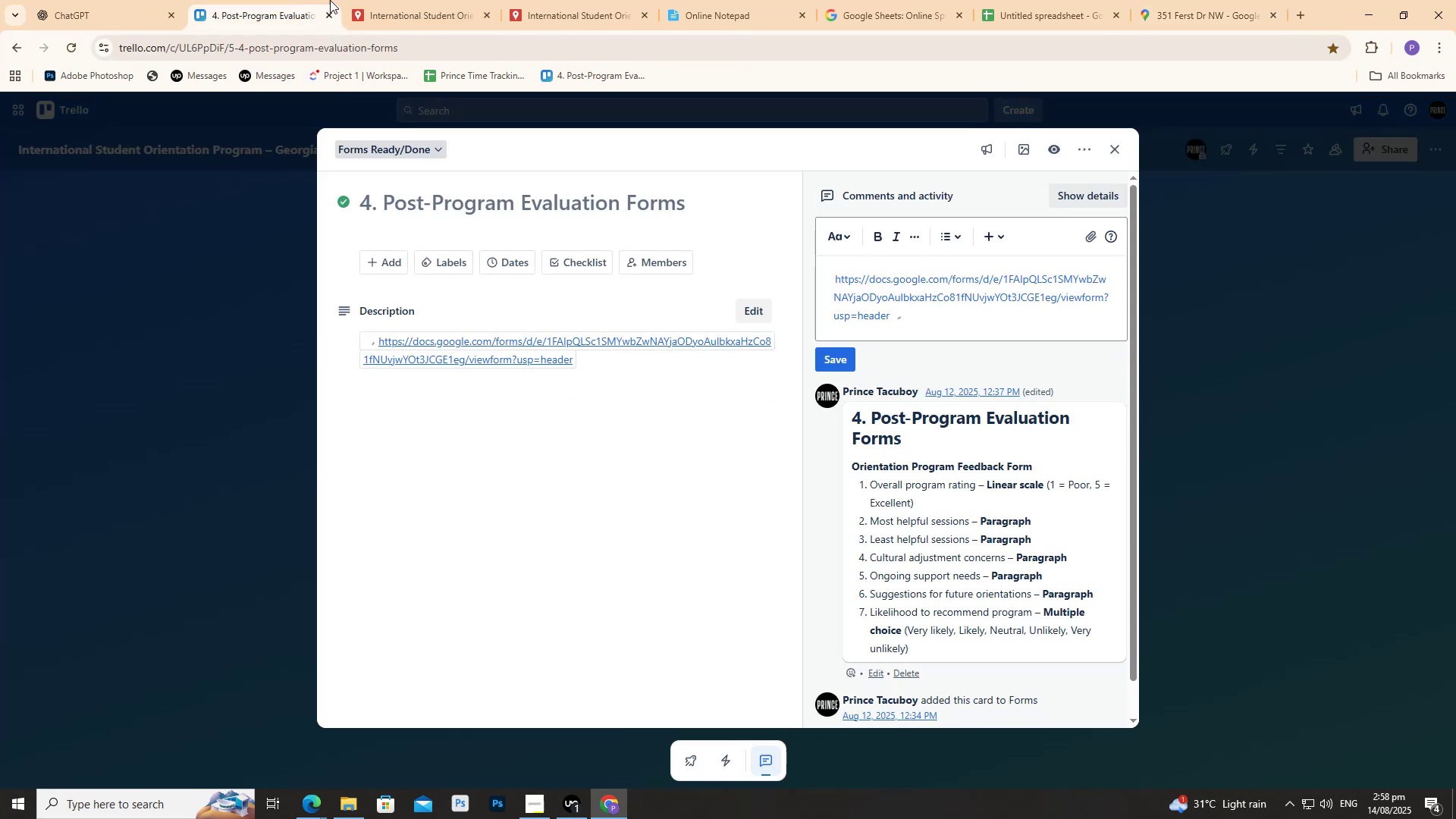 
left_click([444, 0])
 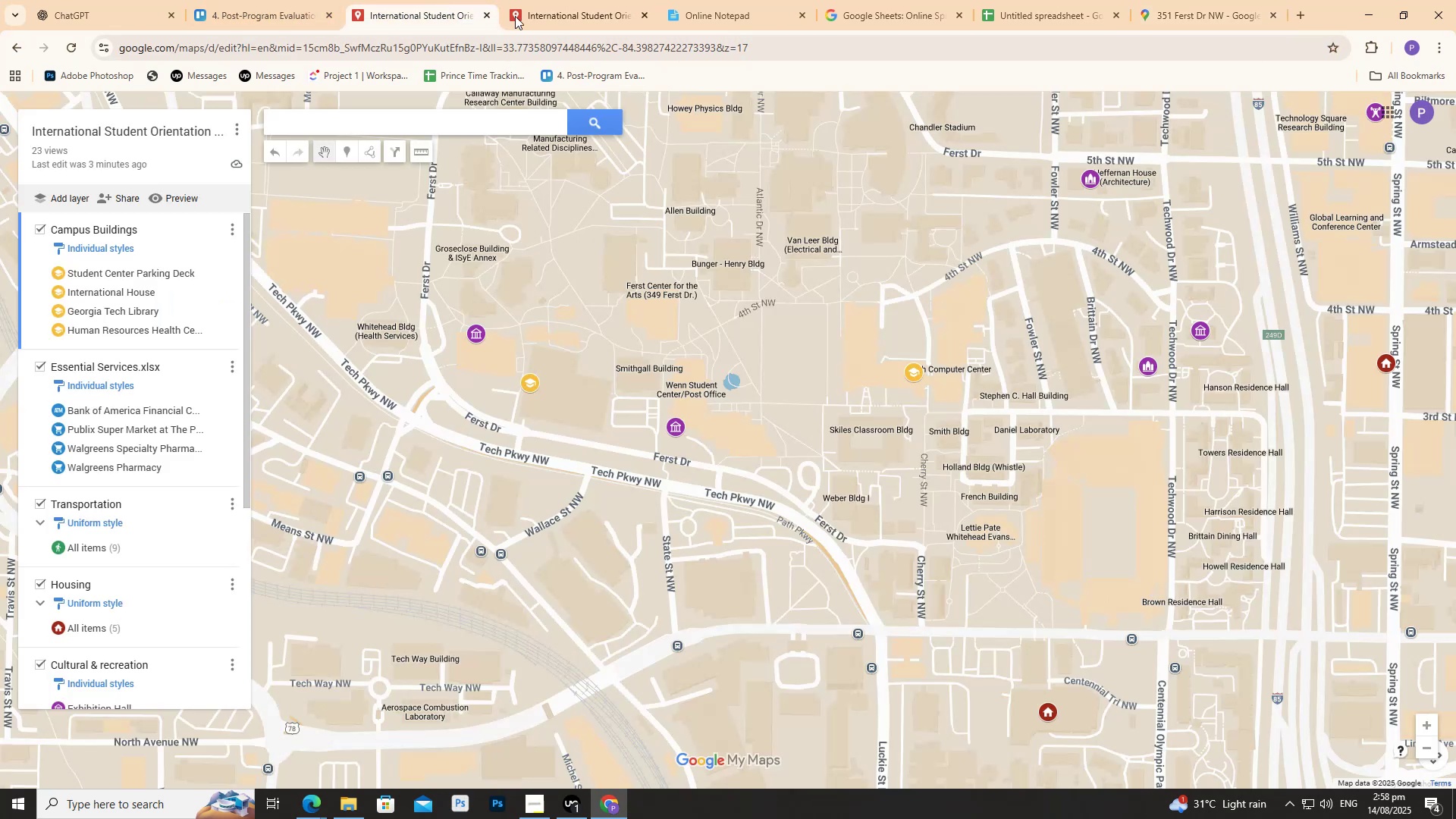 
left_click([560, 16])
 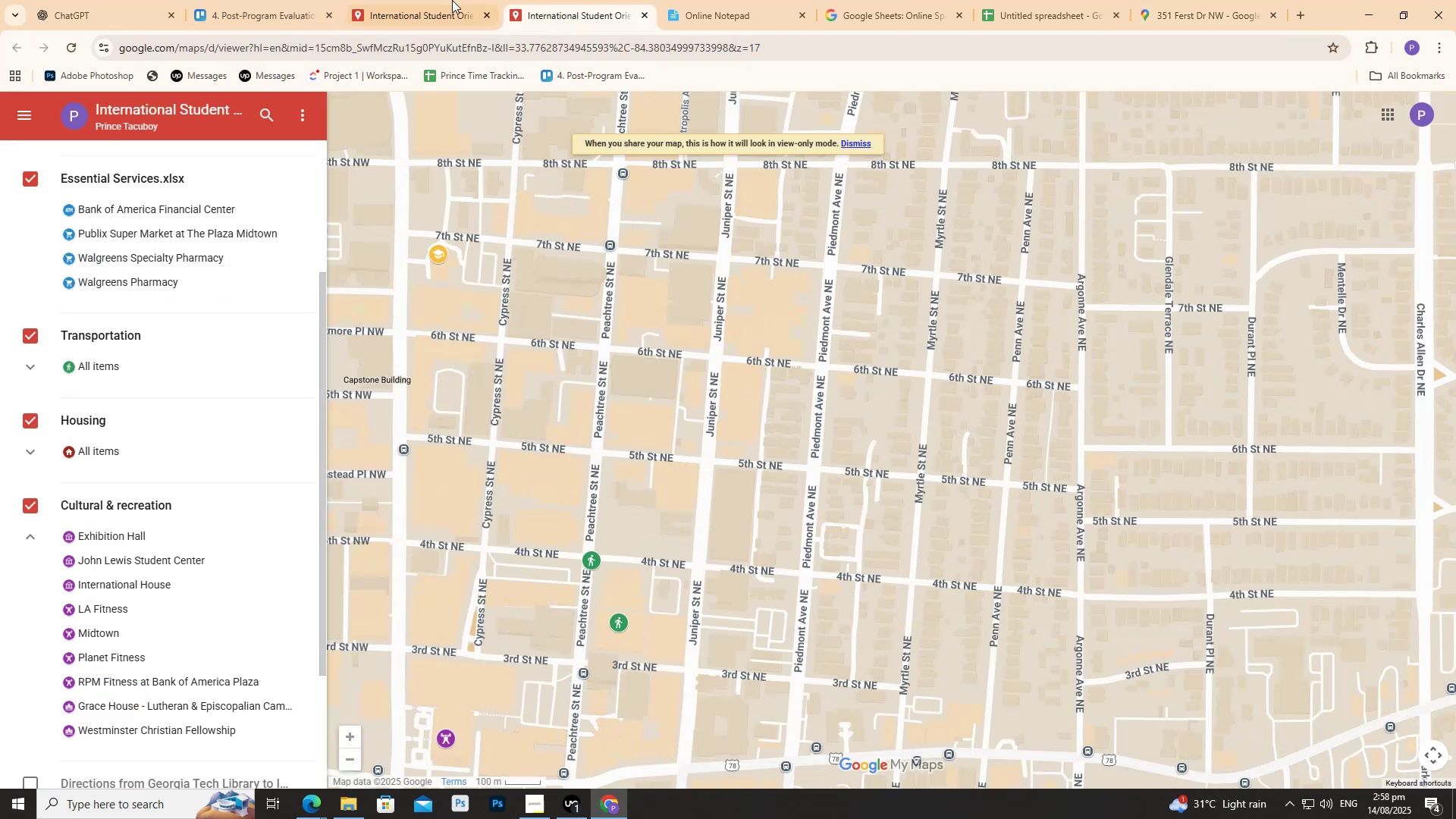 
left_click([433, 0])
 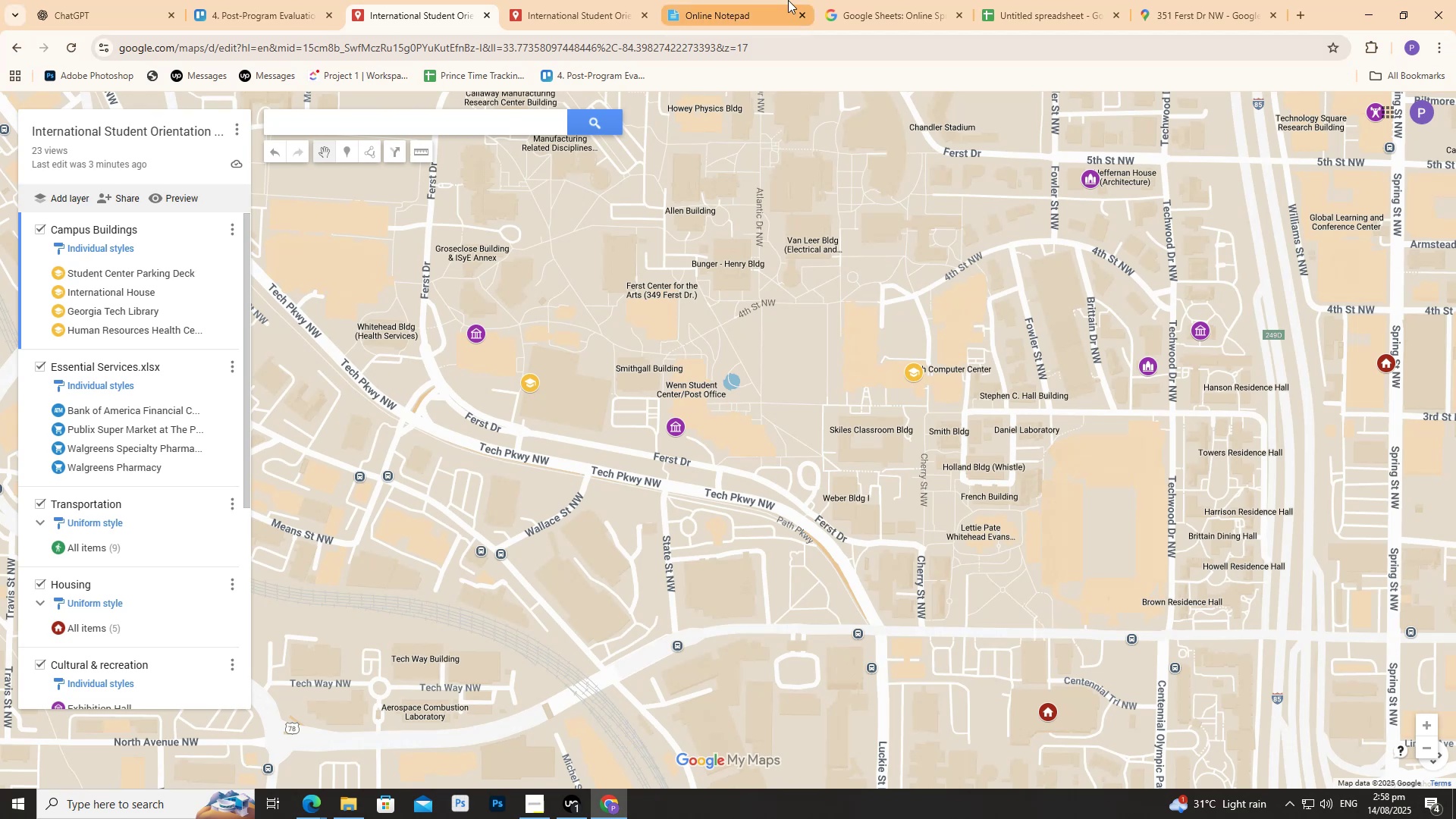 
left_click([1047, 0])
 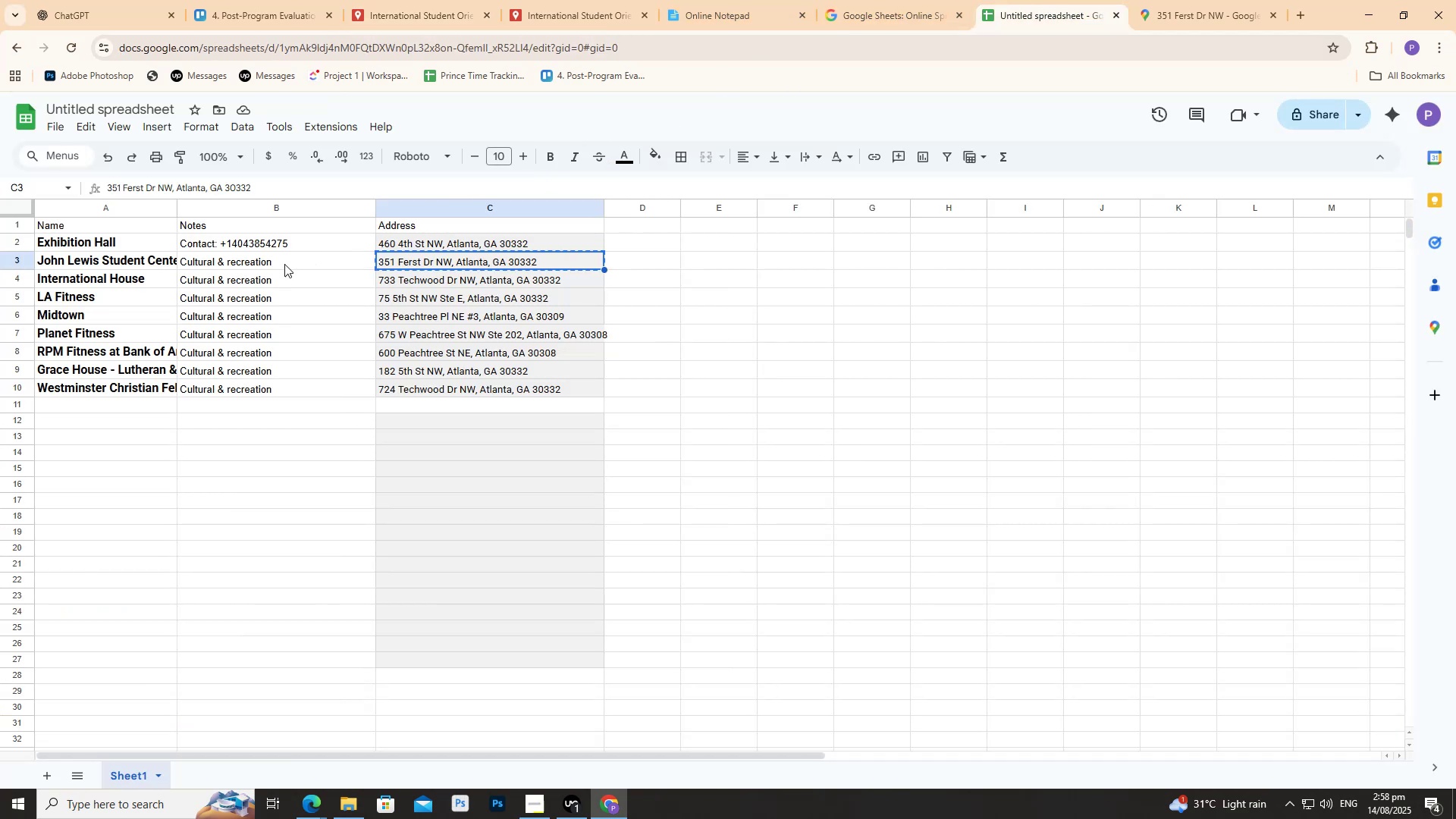 
double_click([162, 255])
 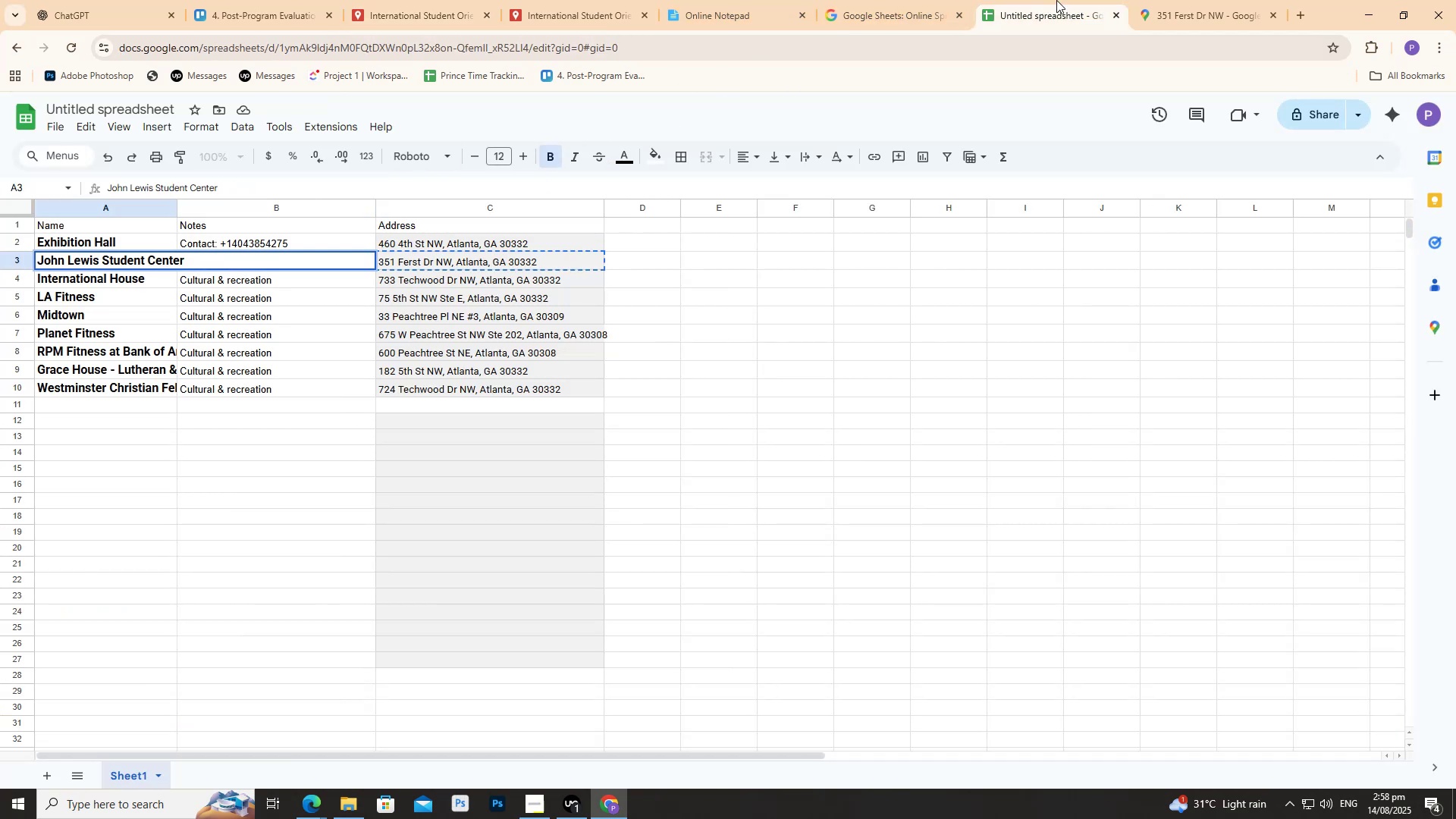 
left_click([1182, 0])
 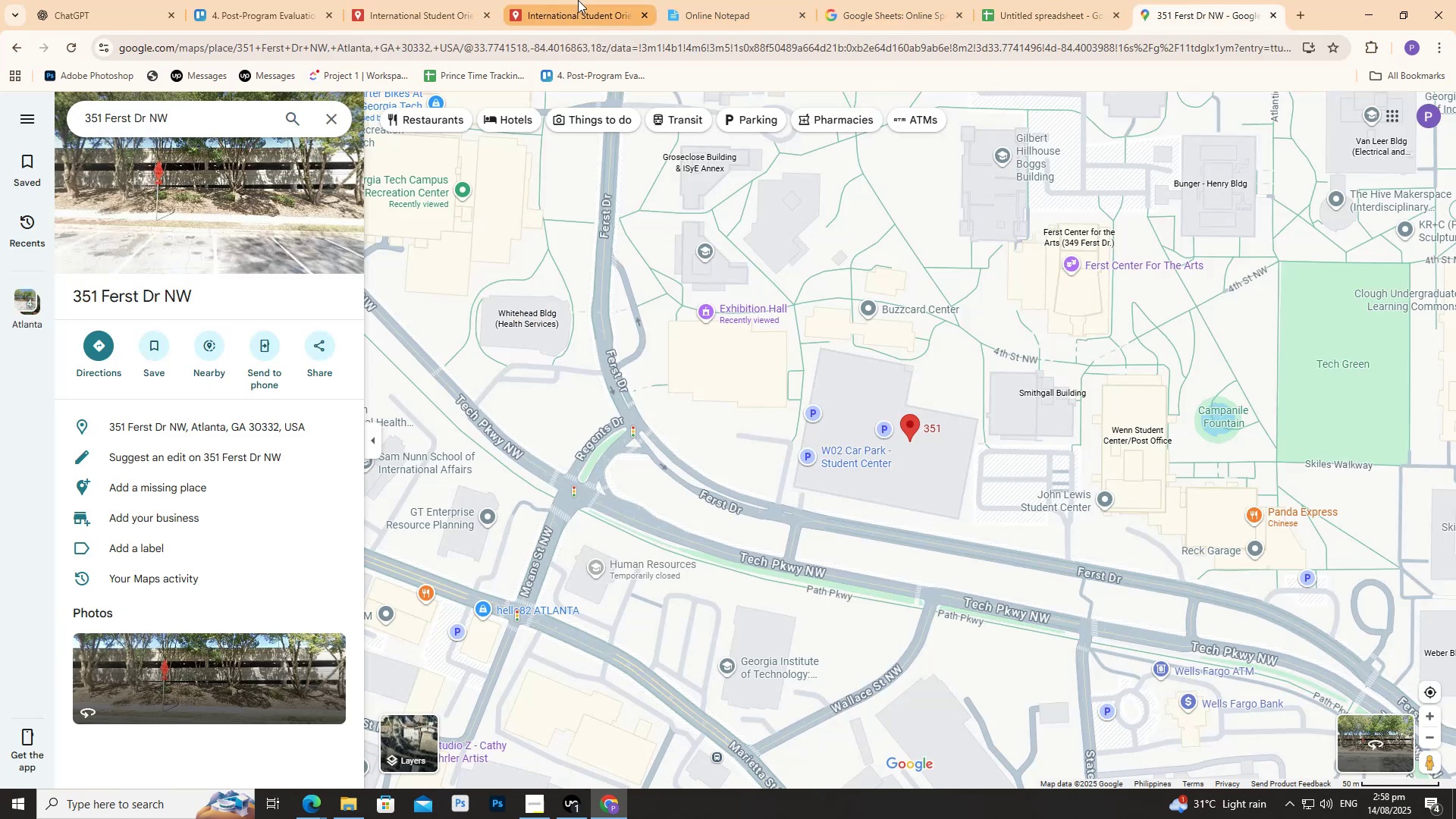 
double_click([452, 0])
 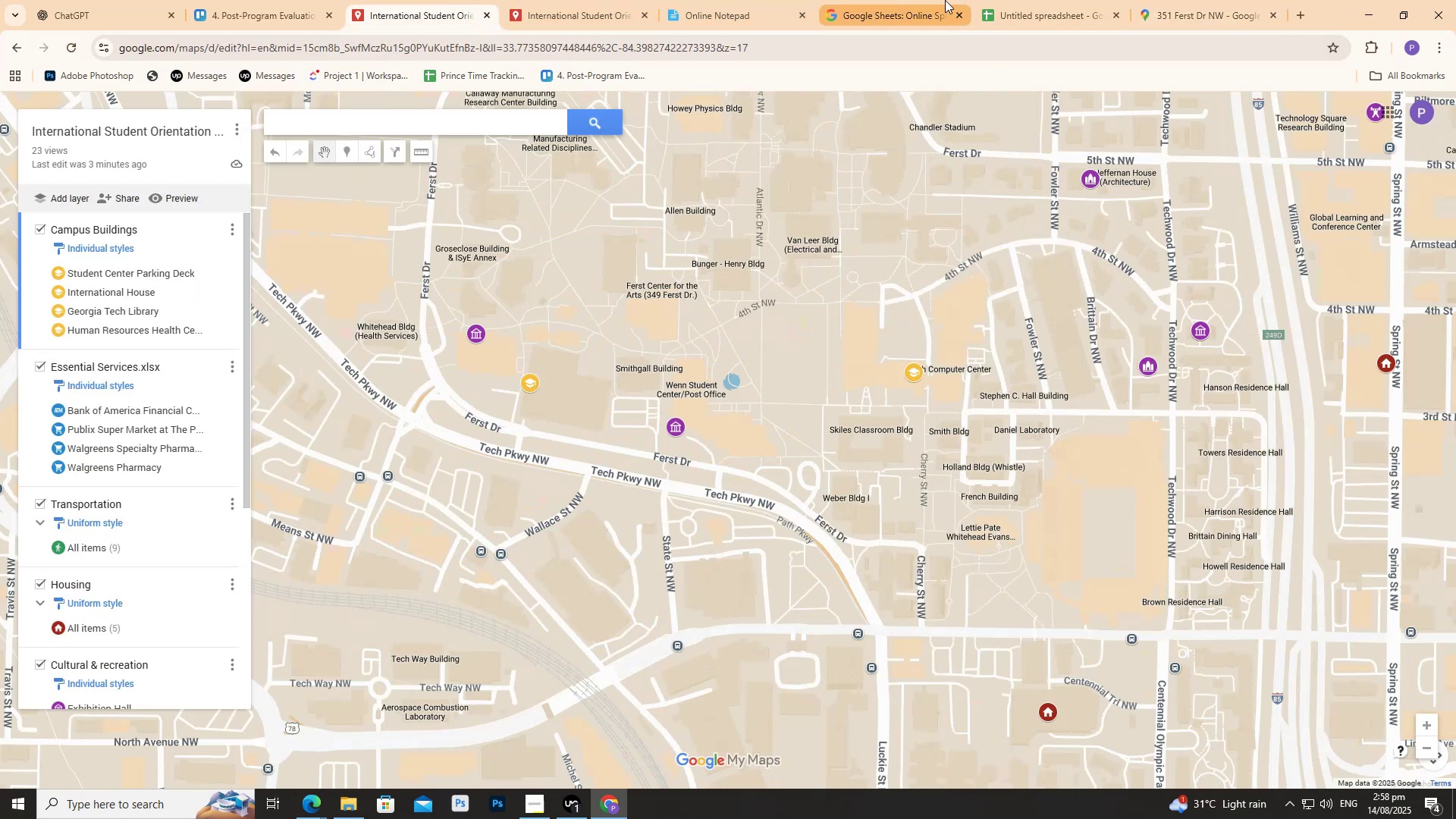 
left_click_drag(start_coordinate=[995, 0], to_coordinate=[999, 0])
 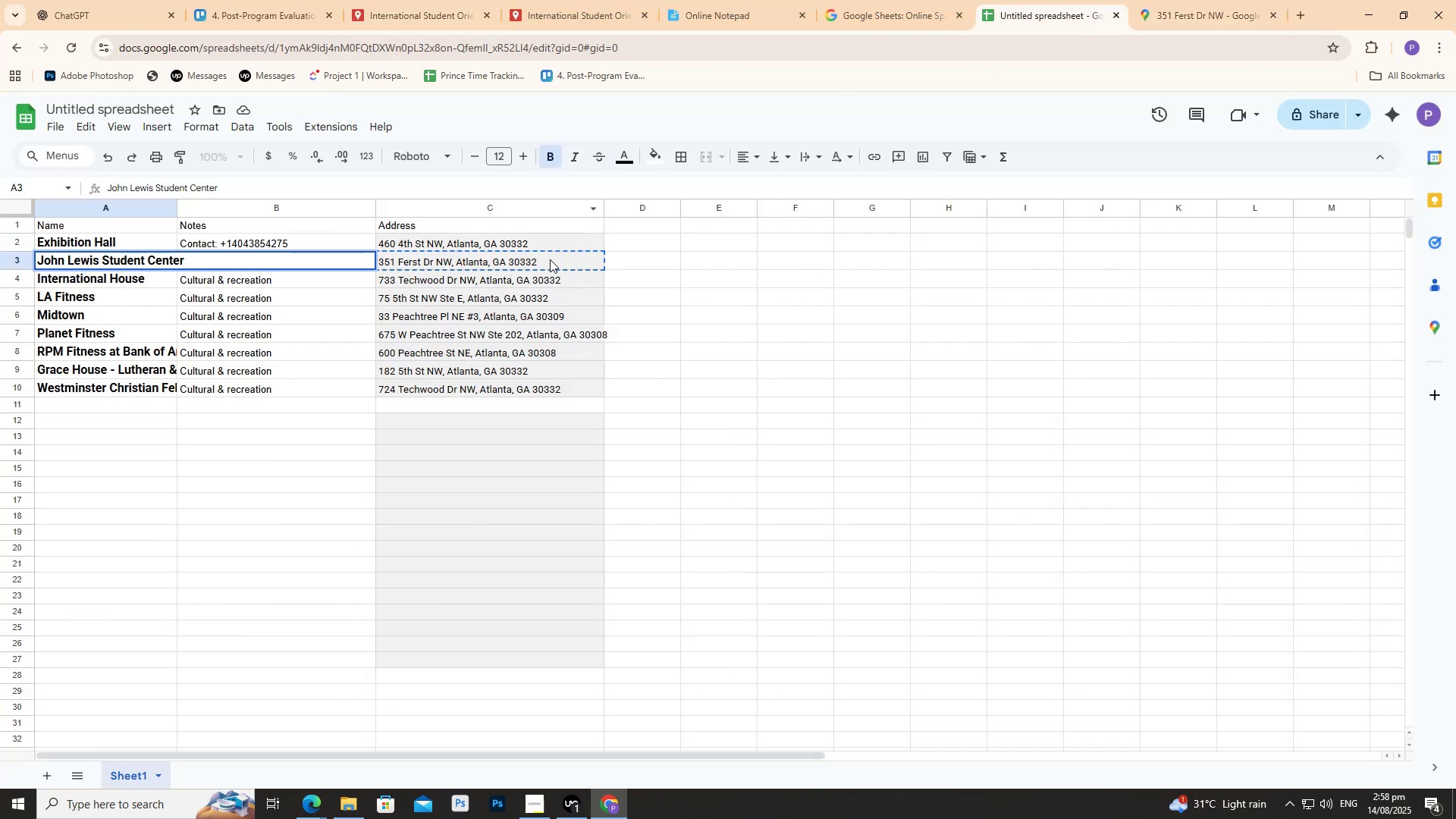 
double_click([550, 259])
 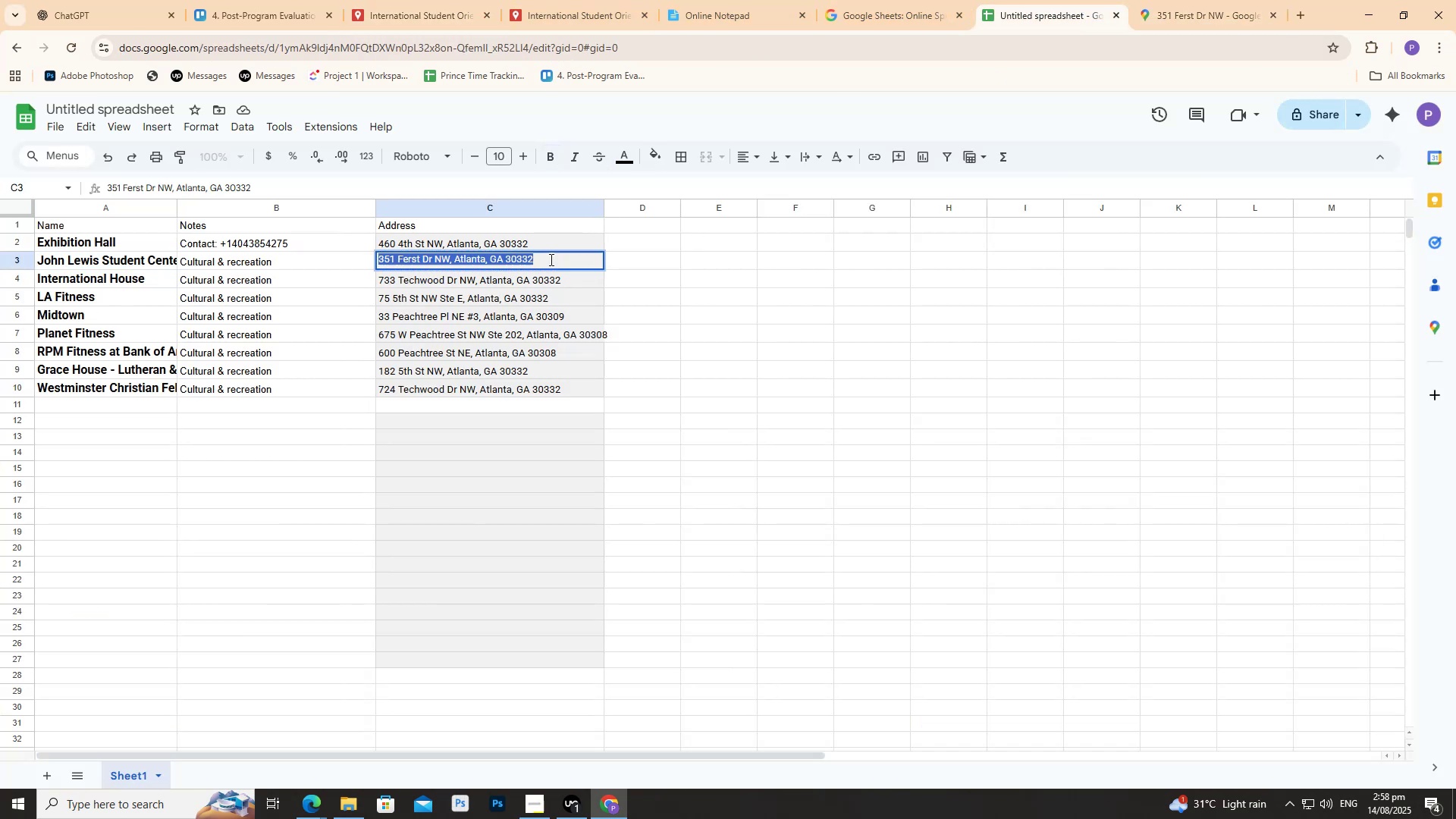 
triple_click([550, 259])
 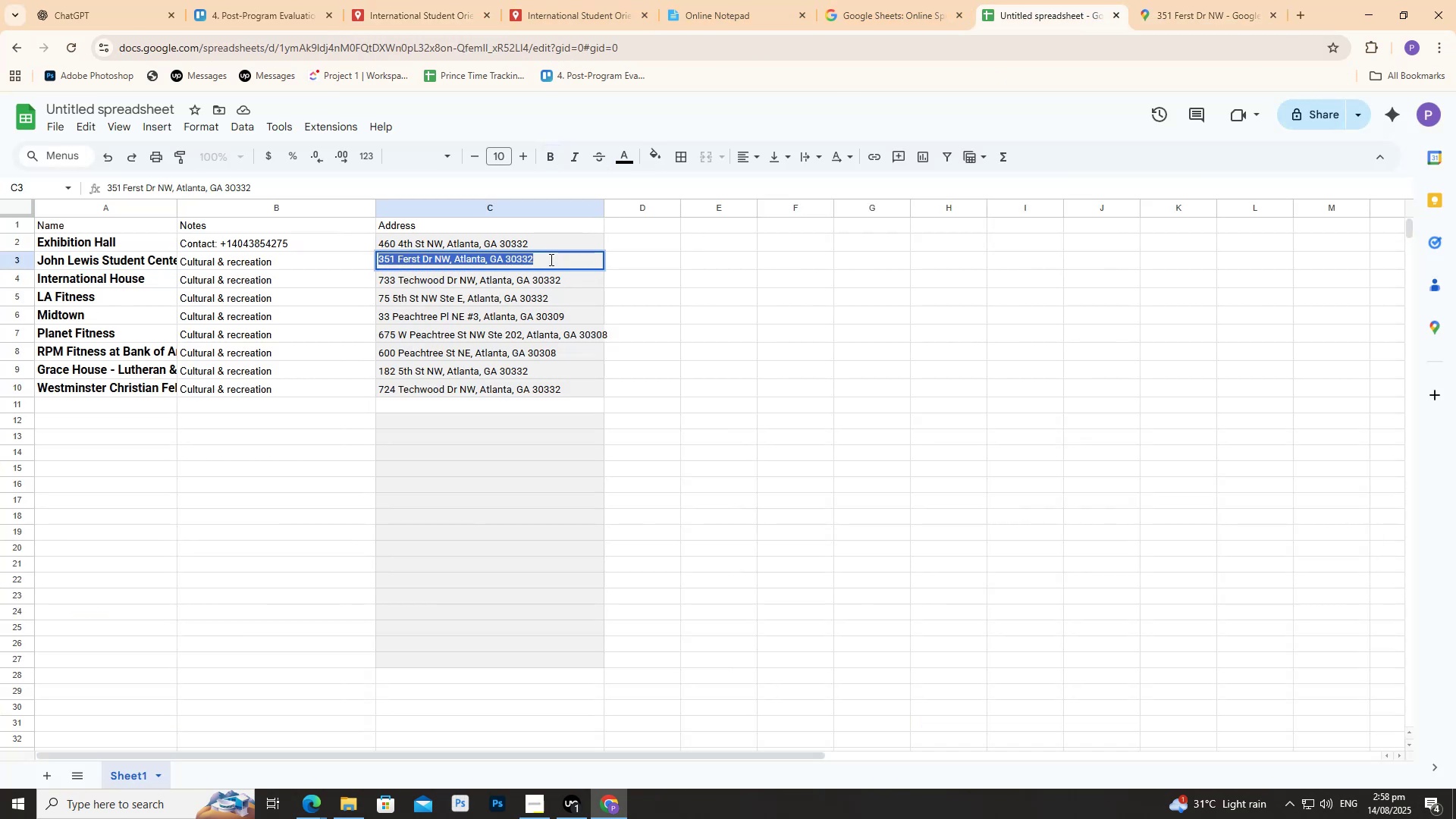 
key(Control+C)
 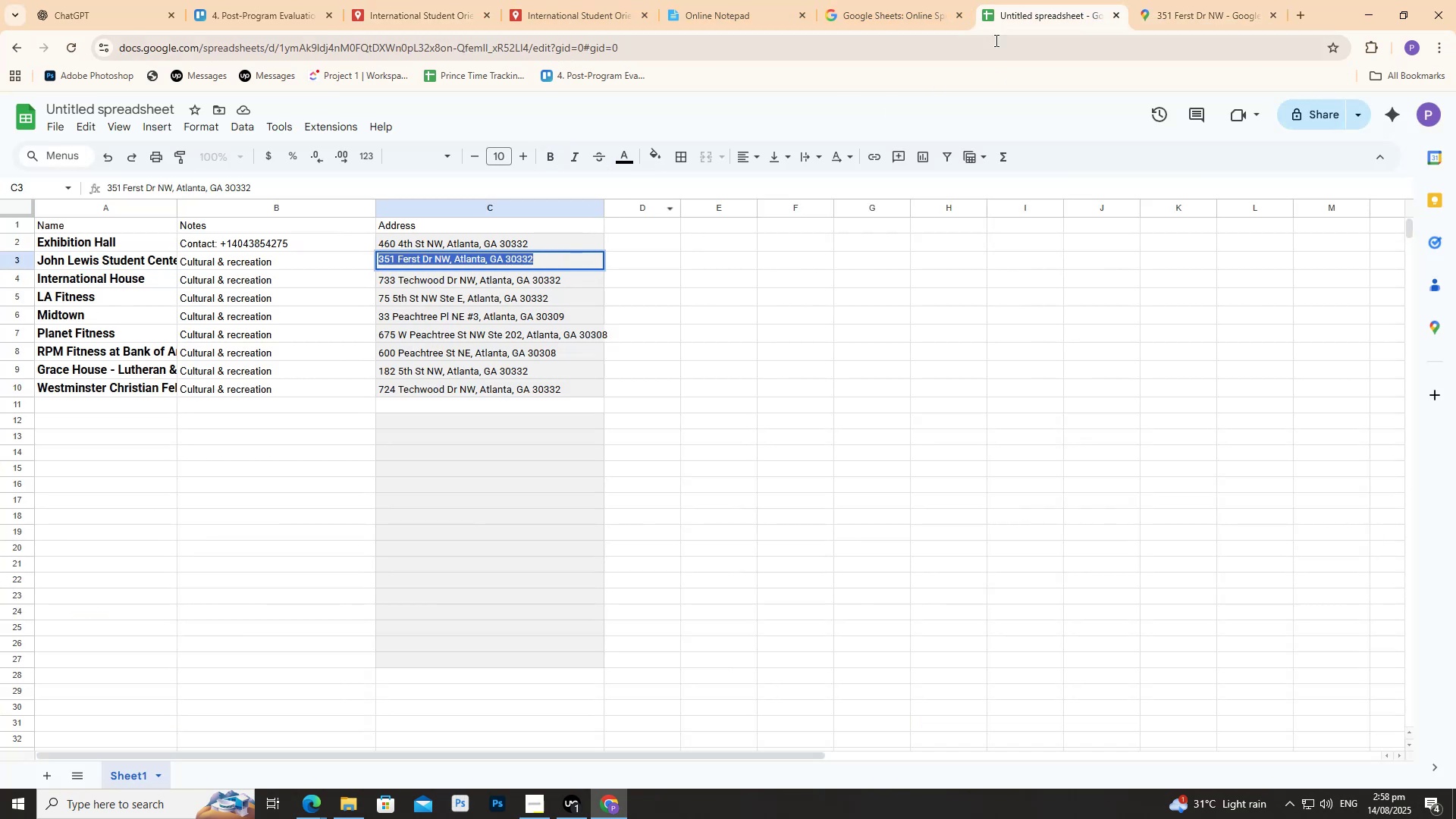 
key(Control+C)
 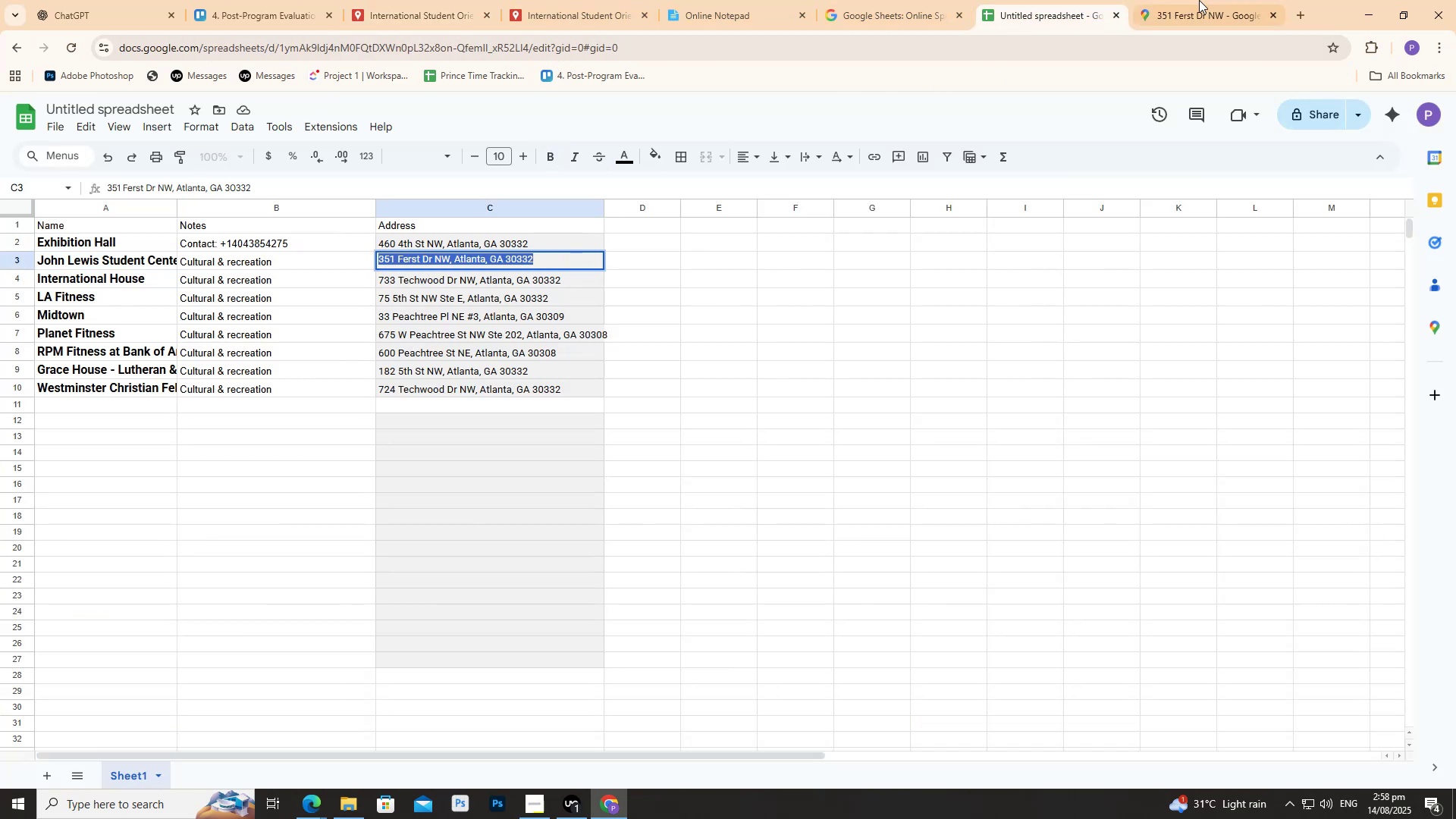 
left_click_drag(start_coordinate=[1207, 0], to_coordinate=[1203, 2])
 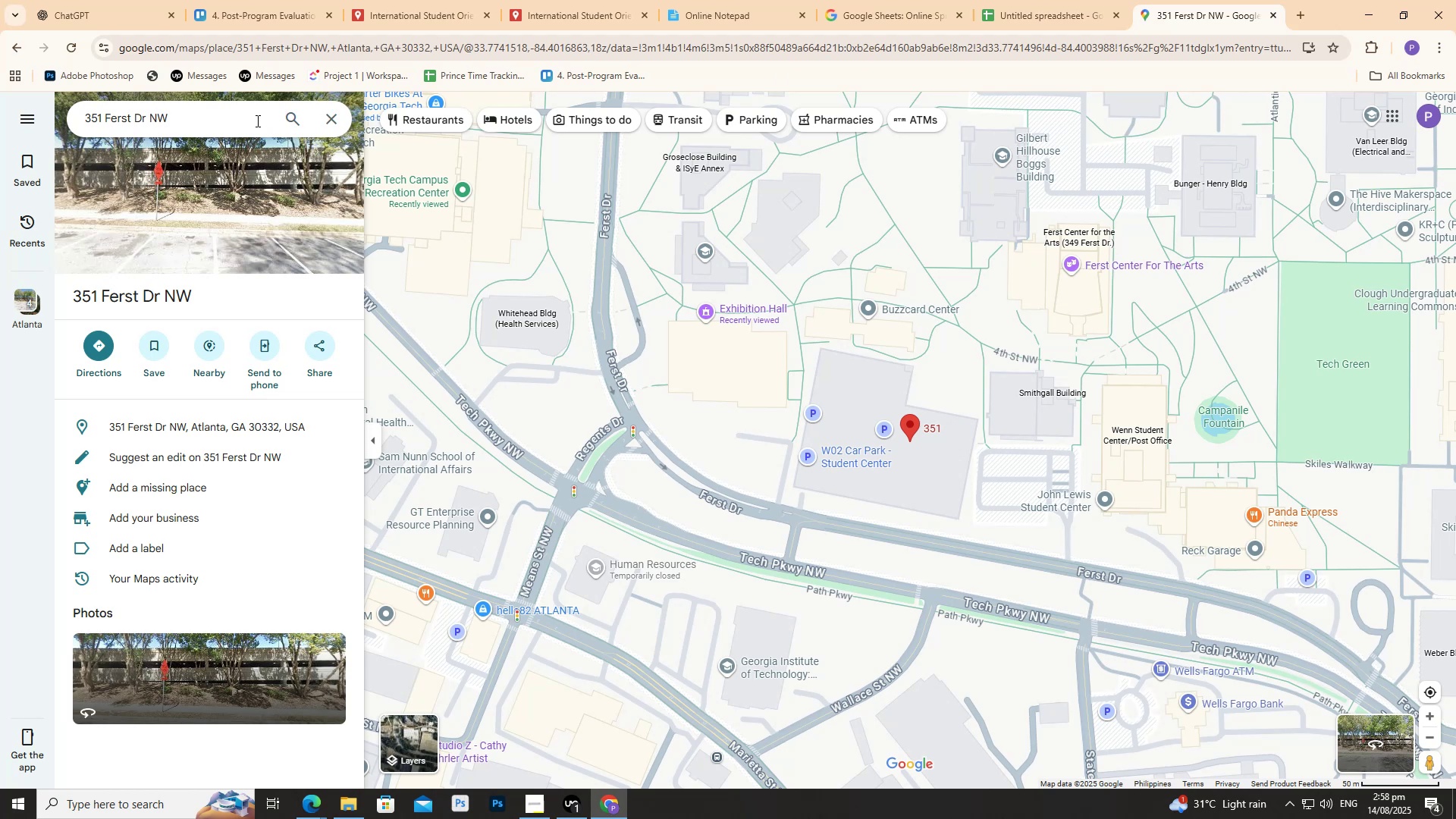 
key(Control+A)
 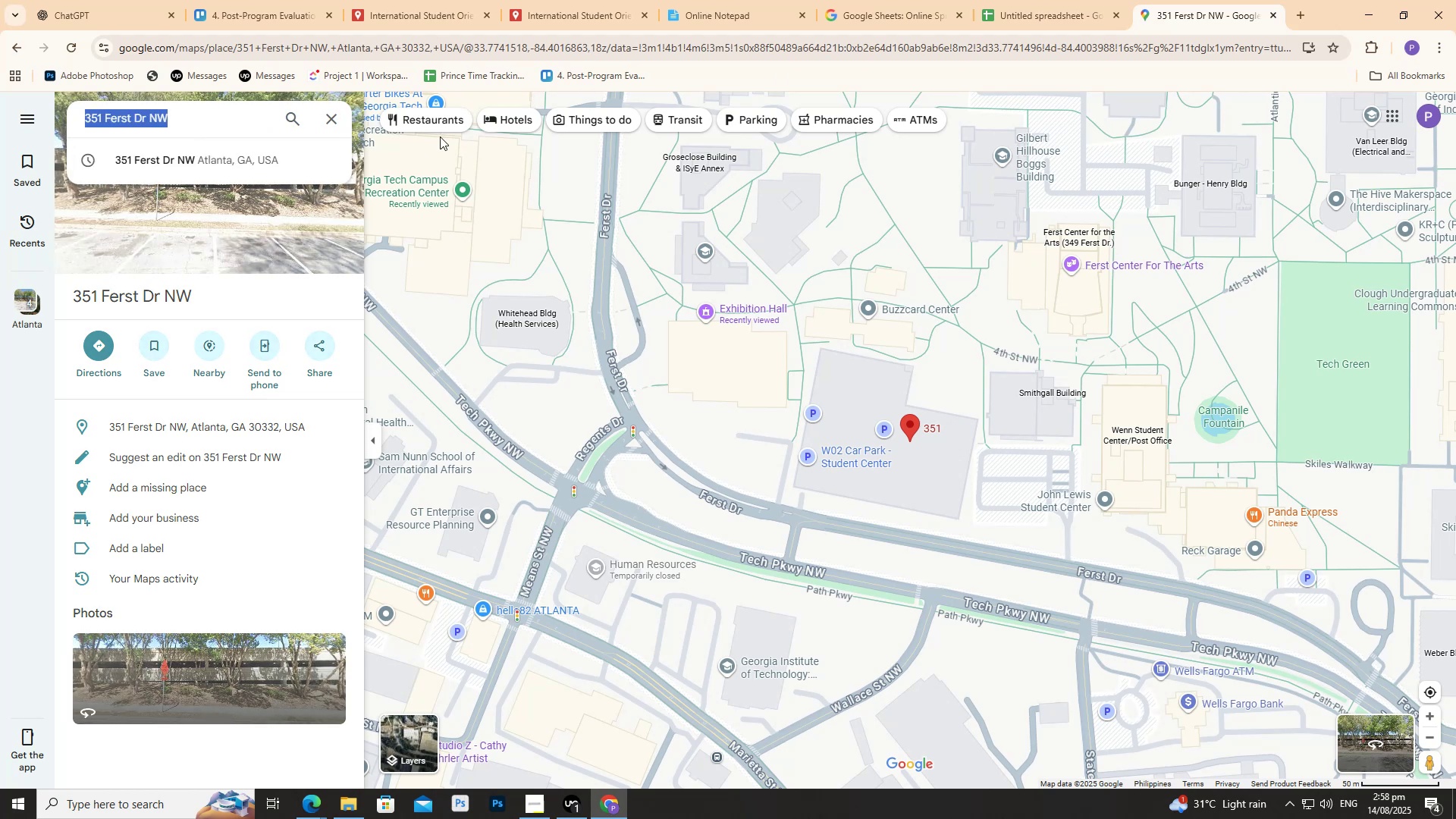 
key(Control+V)
 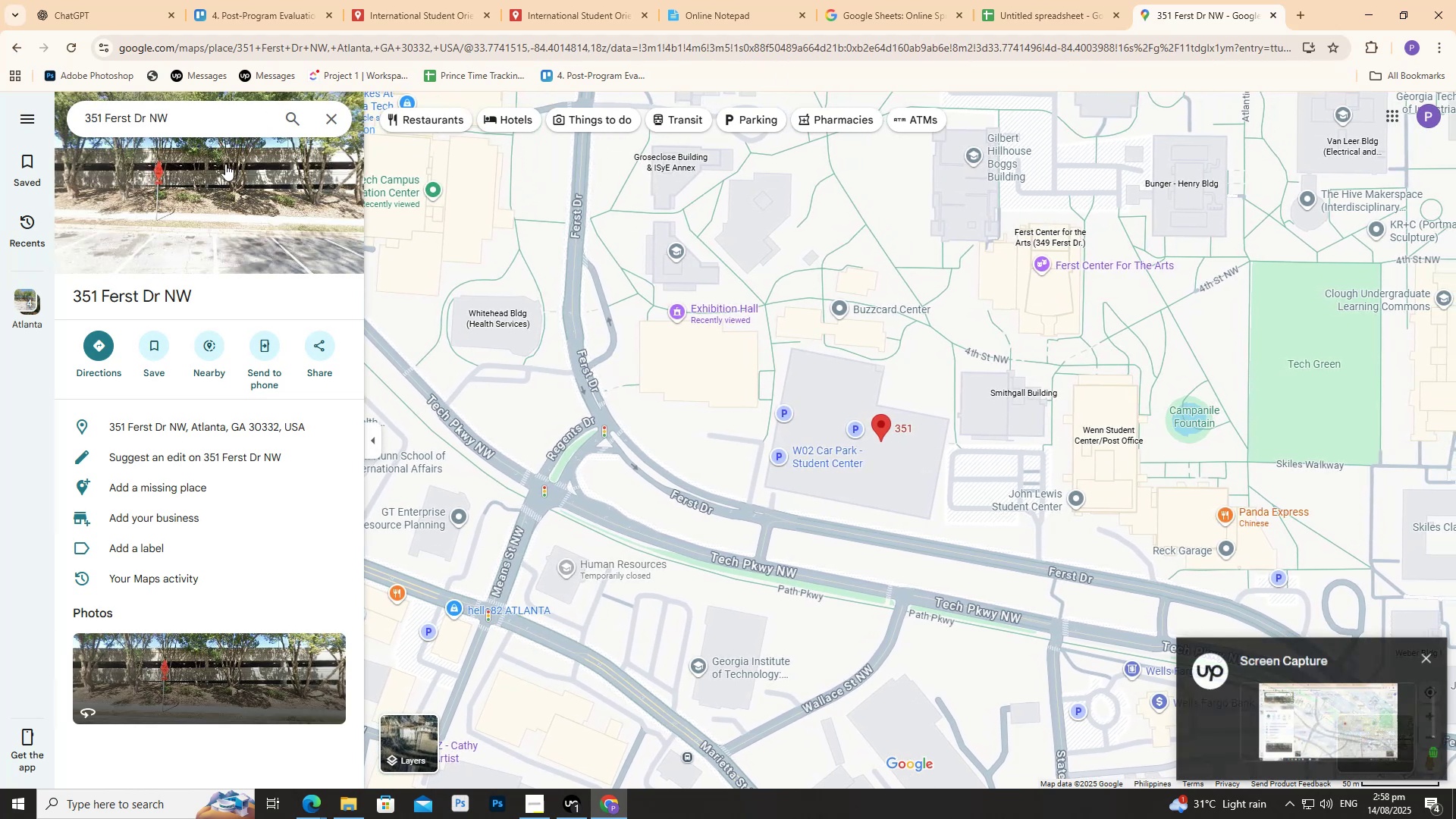 
mouse_move([857, 417])
 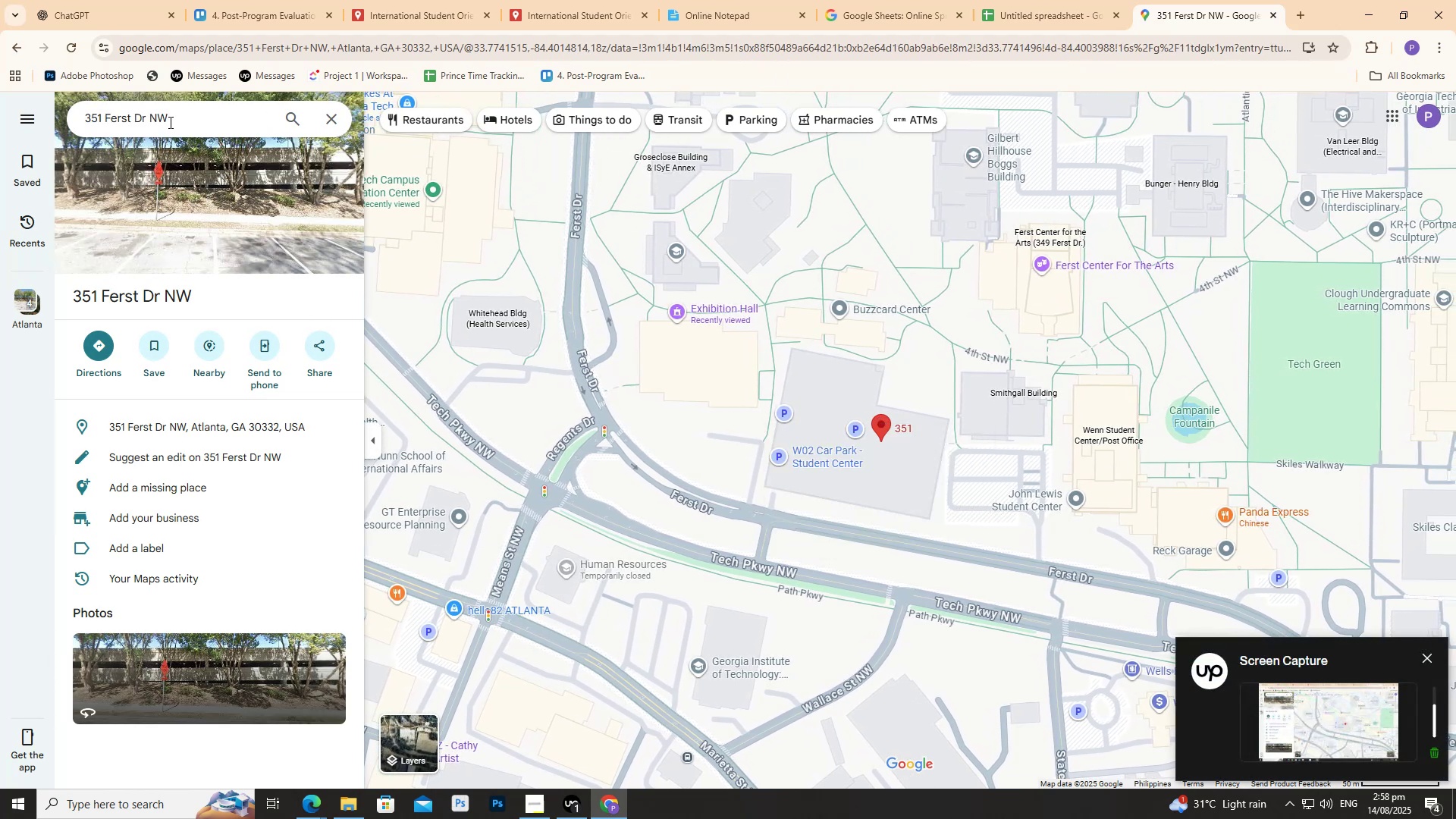 
double_click([170, 122])
 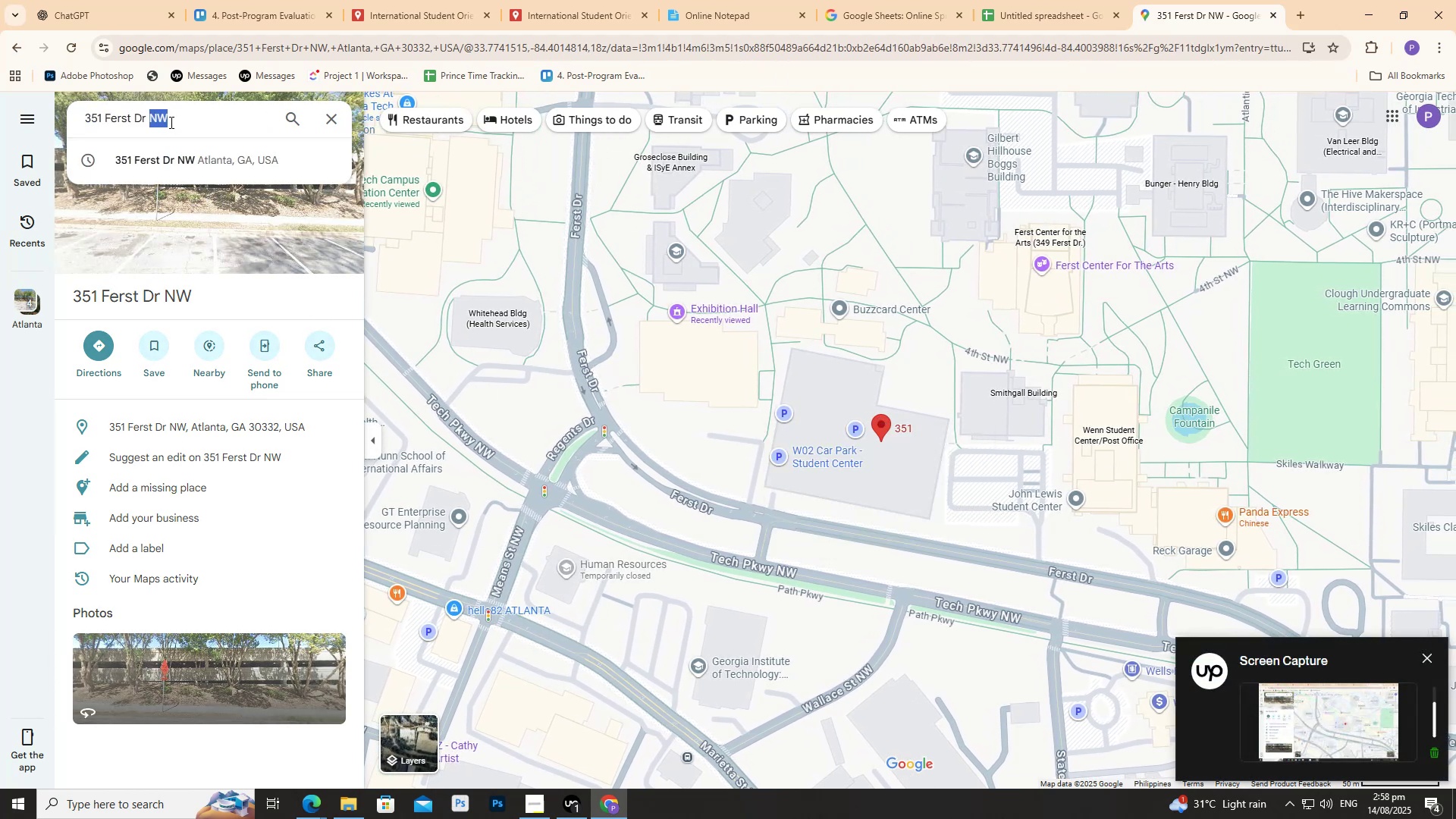 
triple_click([170, 122])
 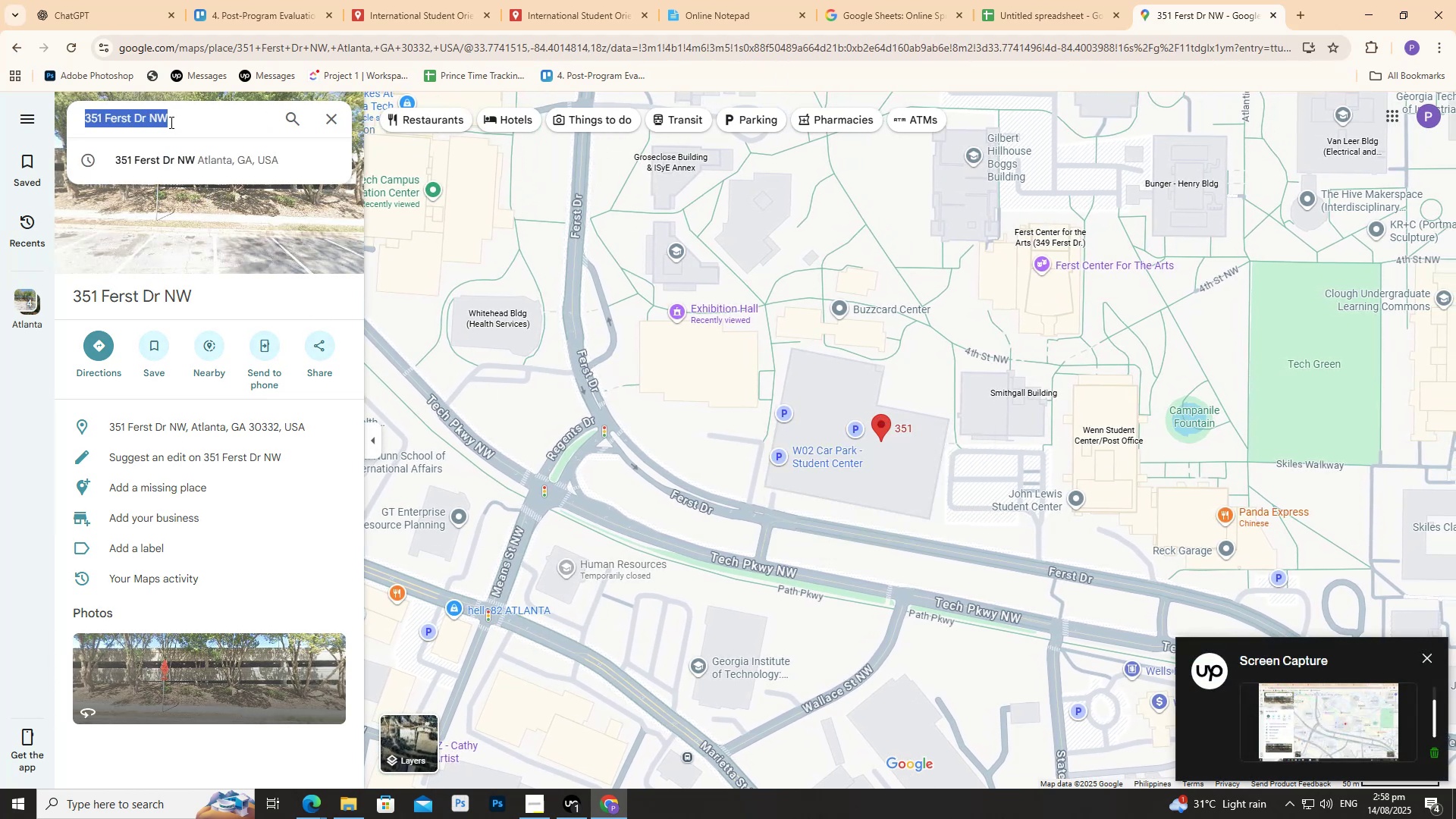 
key(Control+V)
 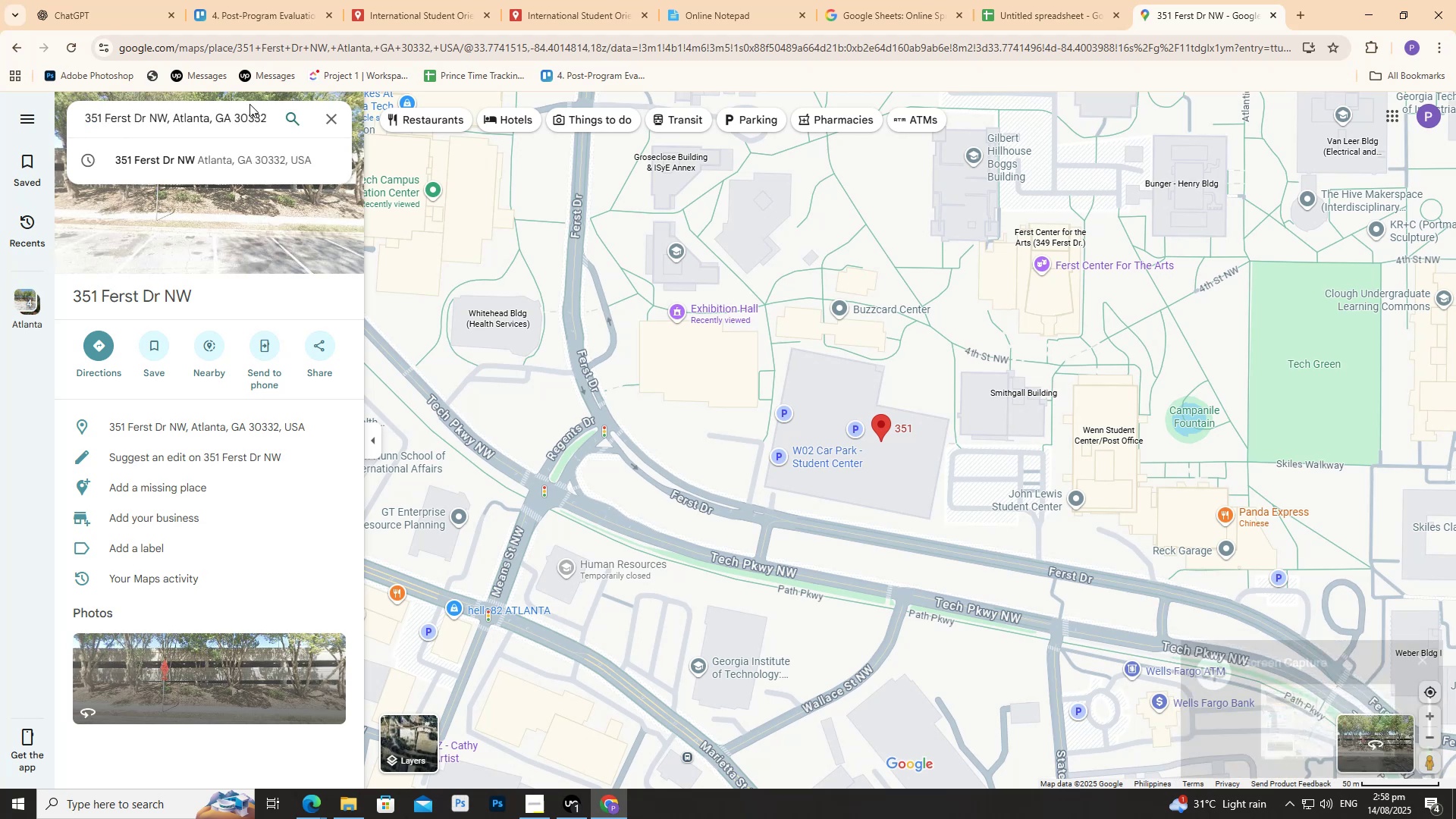 
type( John)
 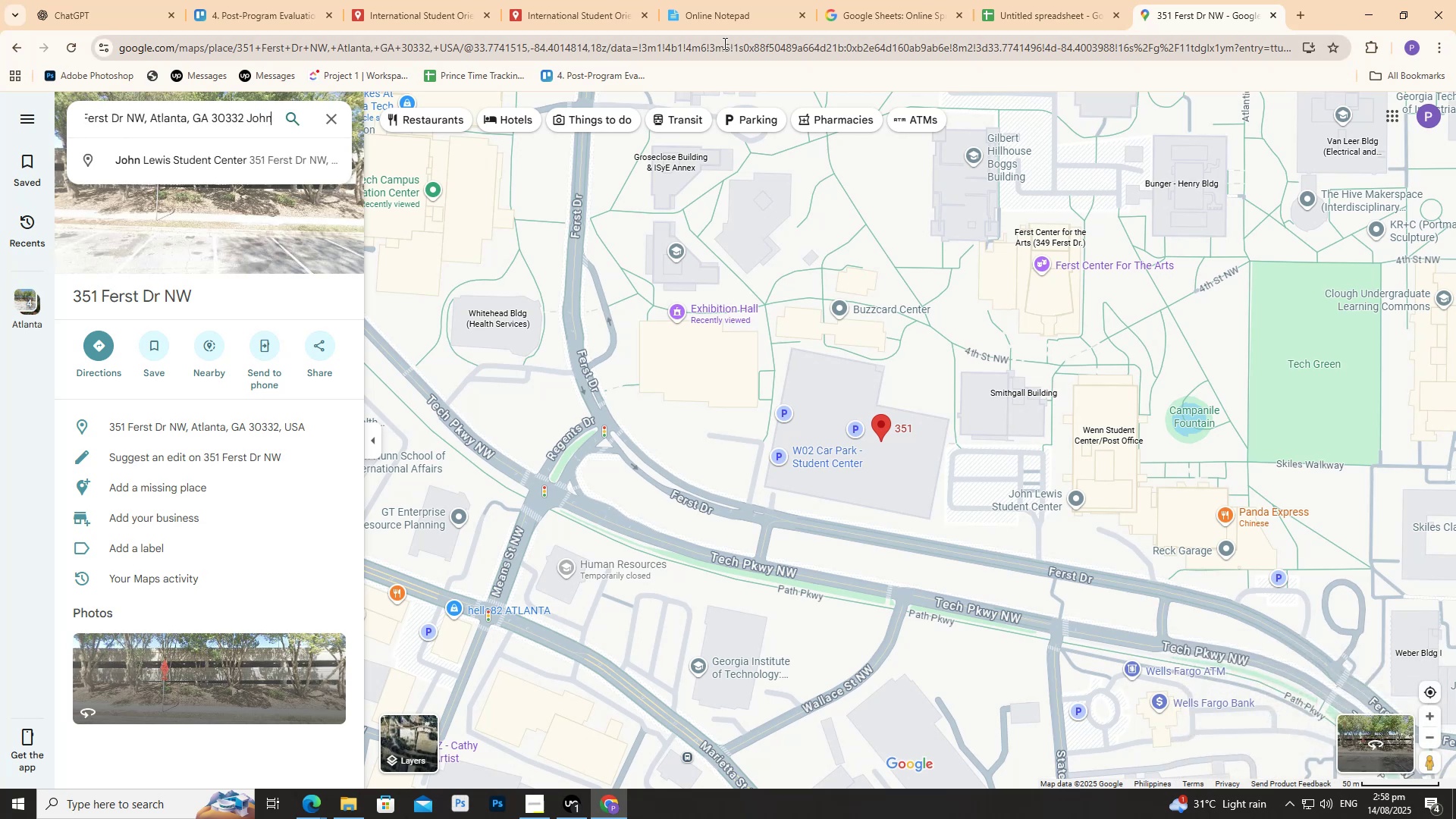 
left_click([328, 158])
 